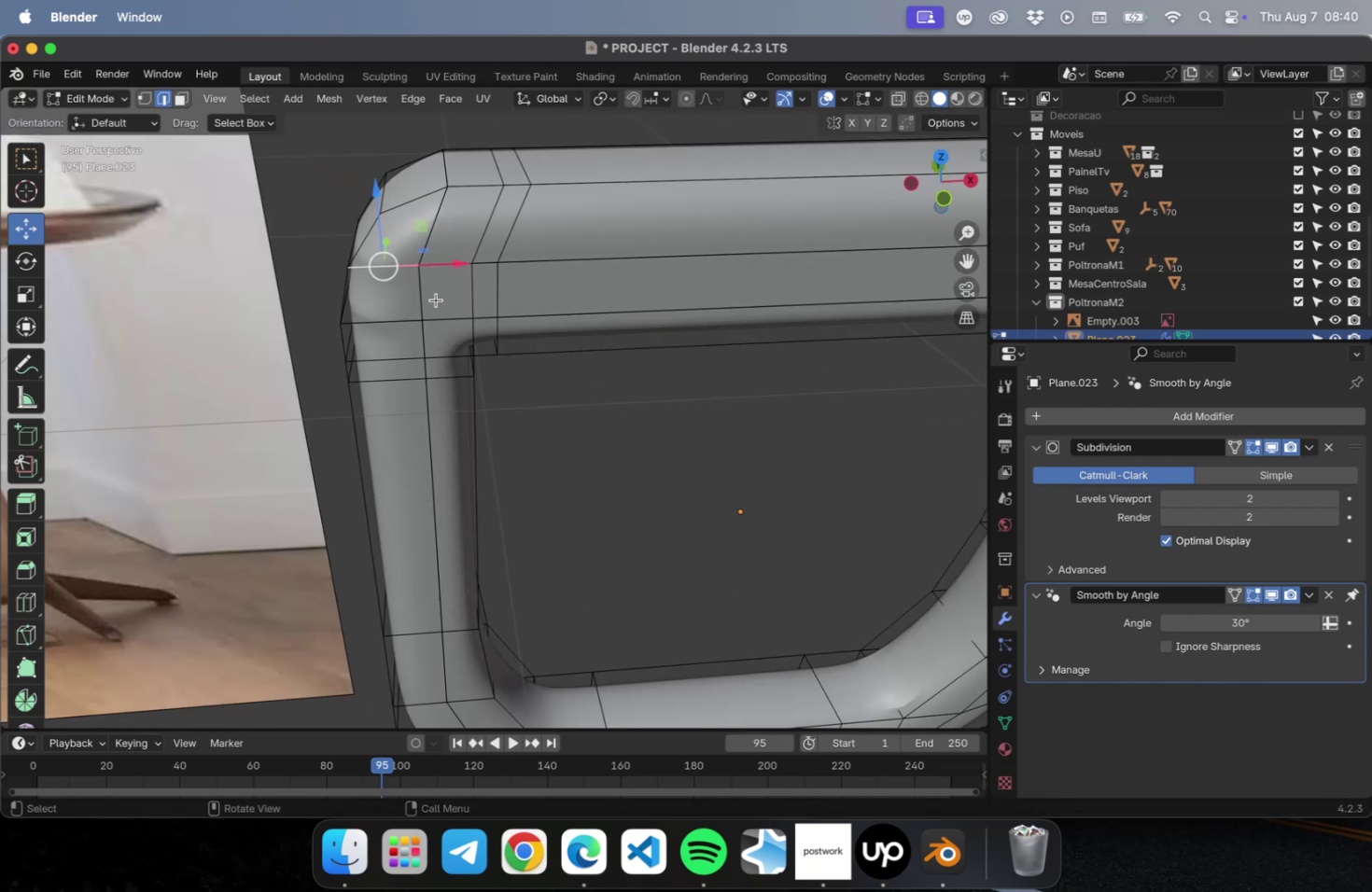 
hold_key(key=ShiftLeft, duration=0.42)
 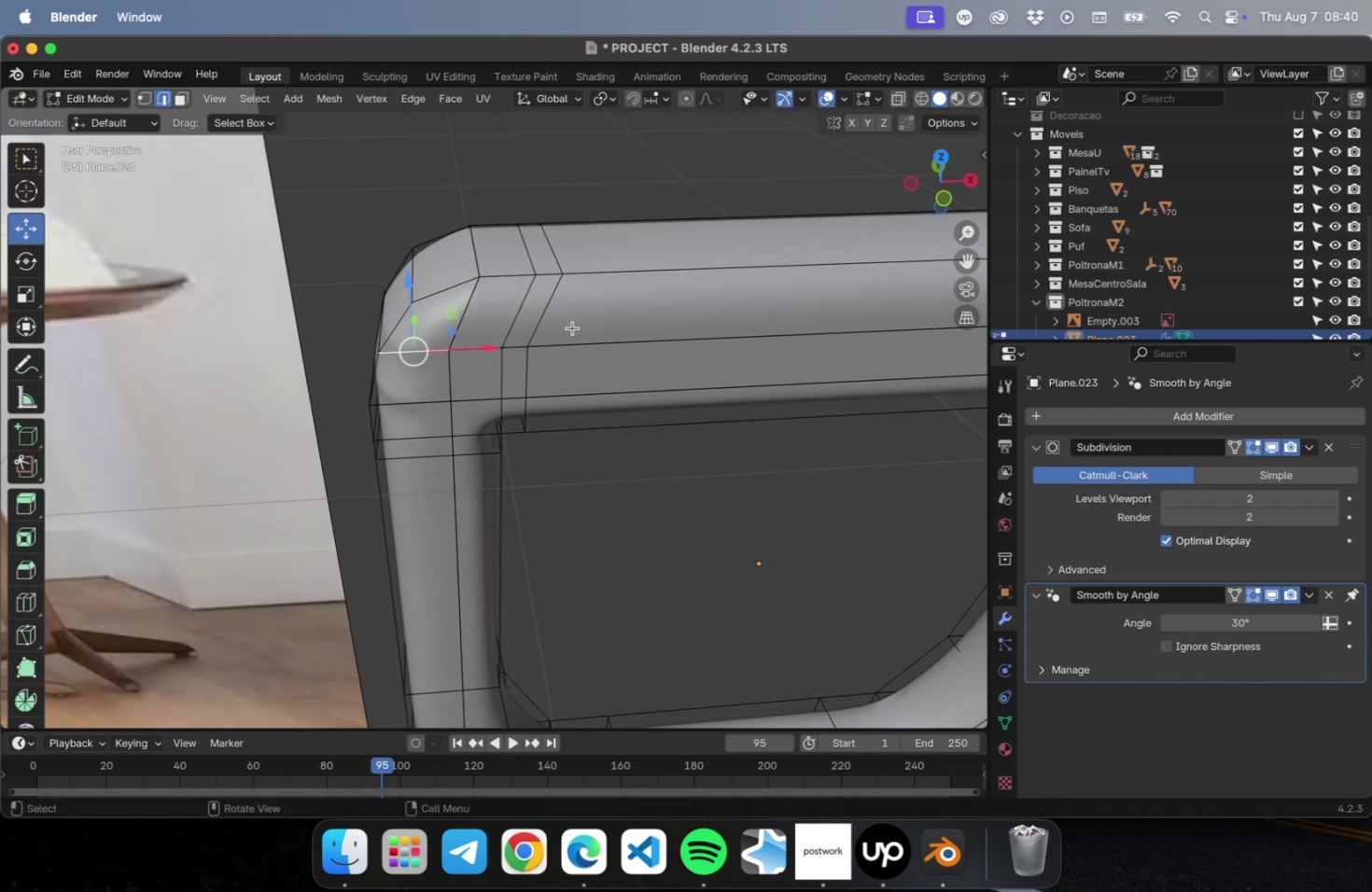 
hold_key(key=CommandLeft, duration=0.92)
left_click([568, 343])
 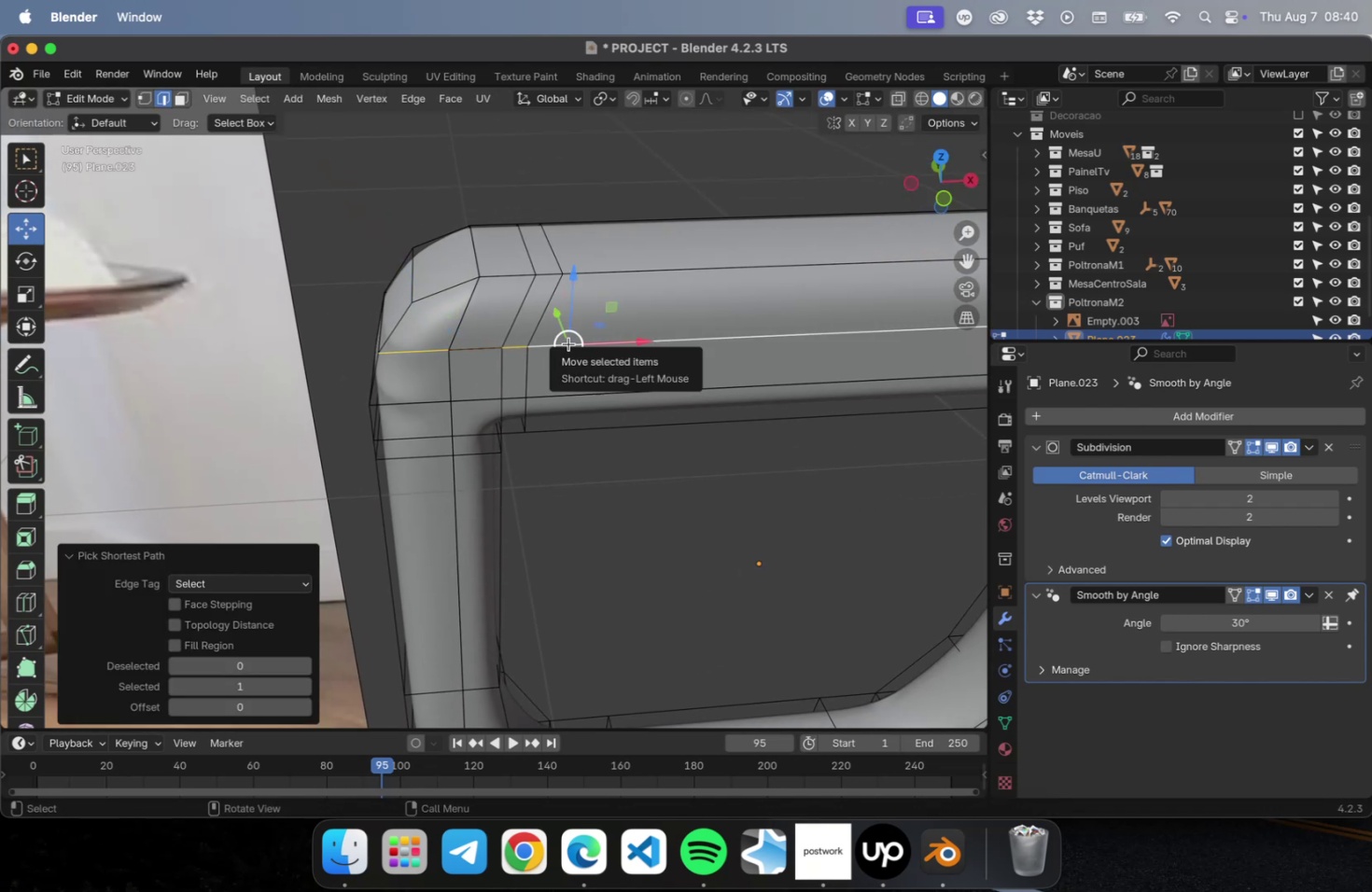 
right_click([568, 343])
 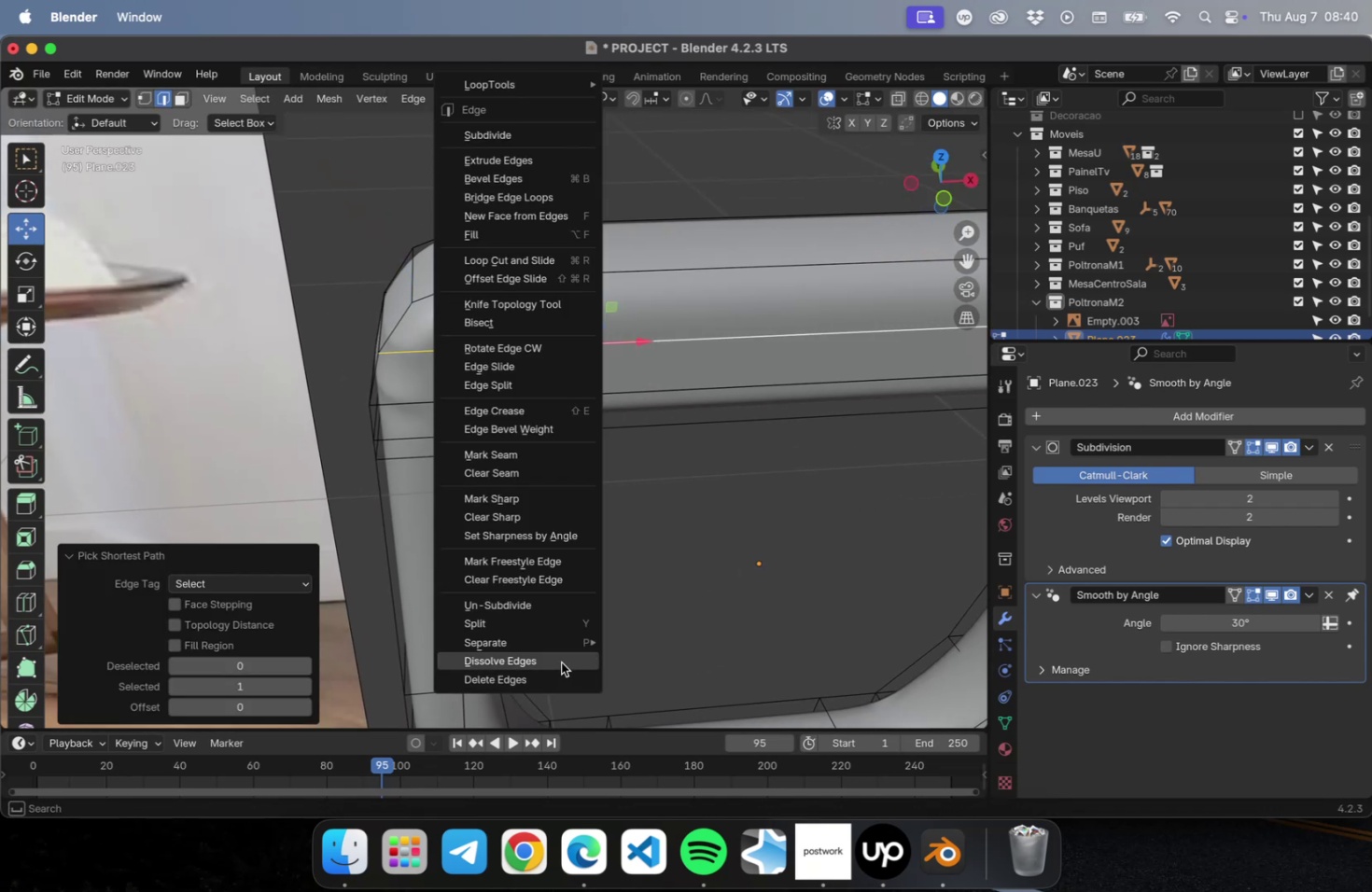 
left_click([561, 662])
 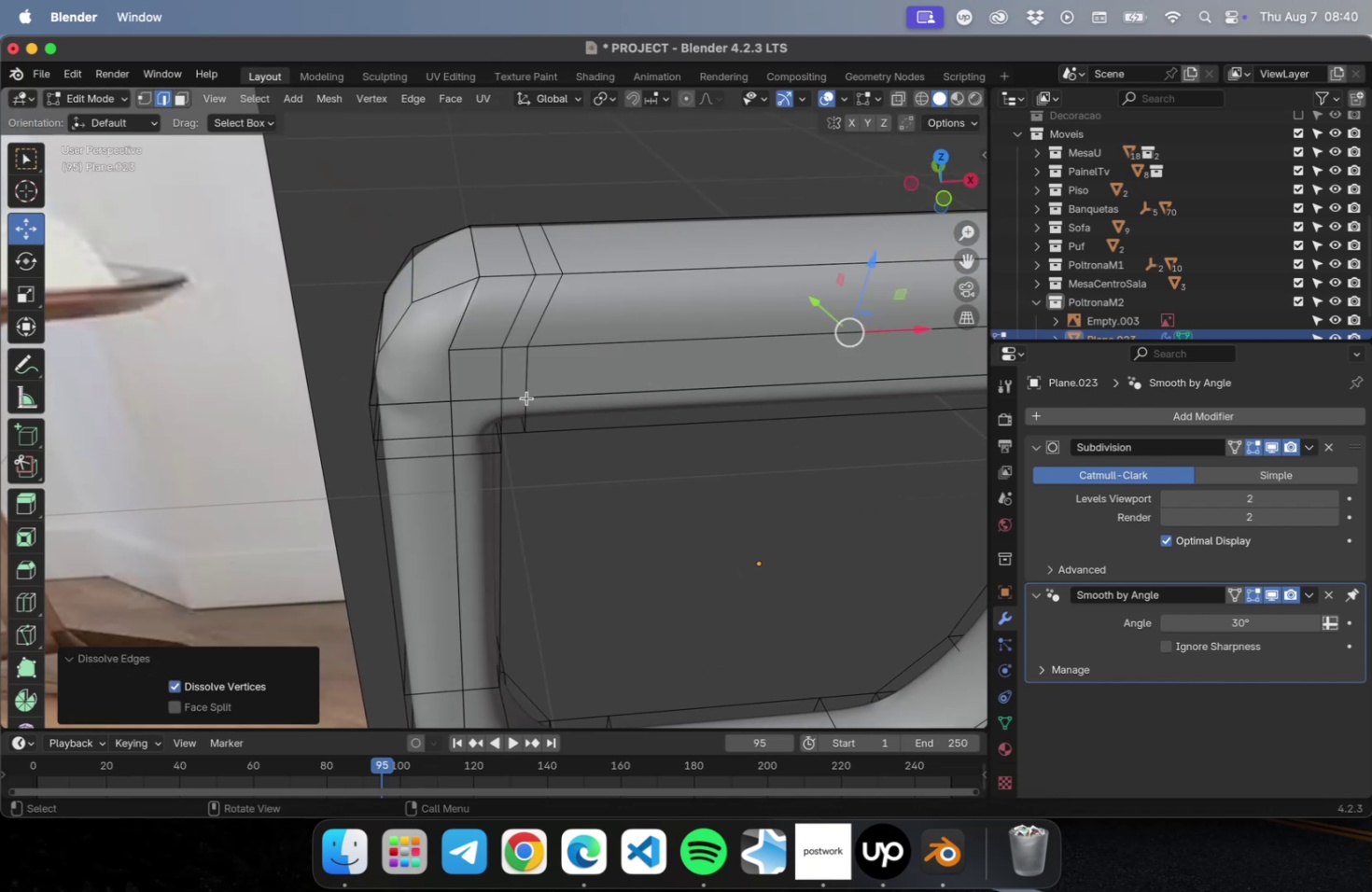 
key(Meta+Z)
 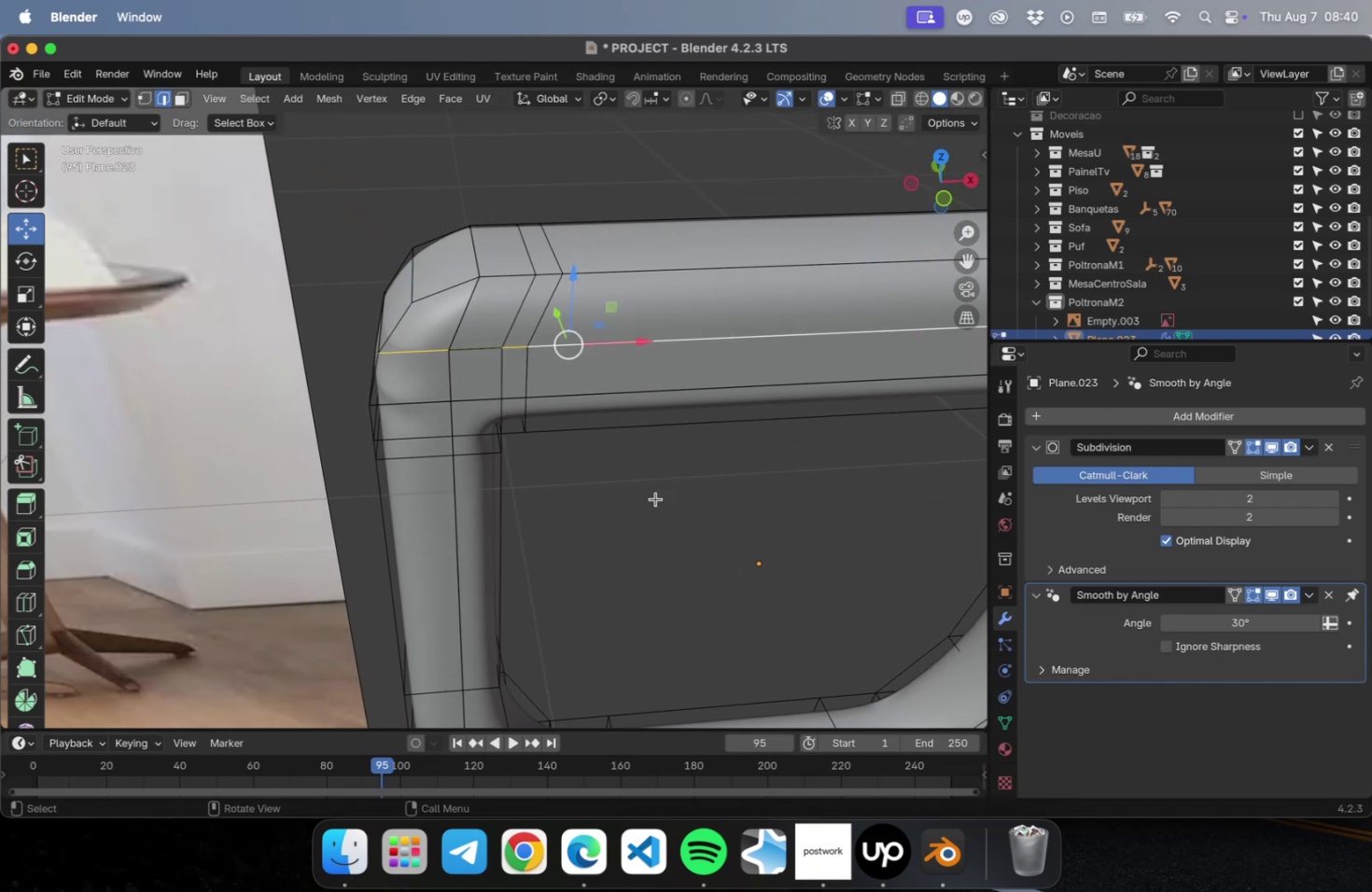 
left_click([670, 506])
 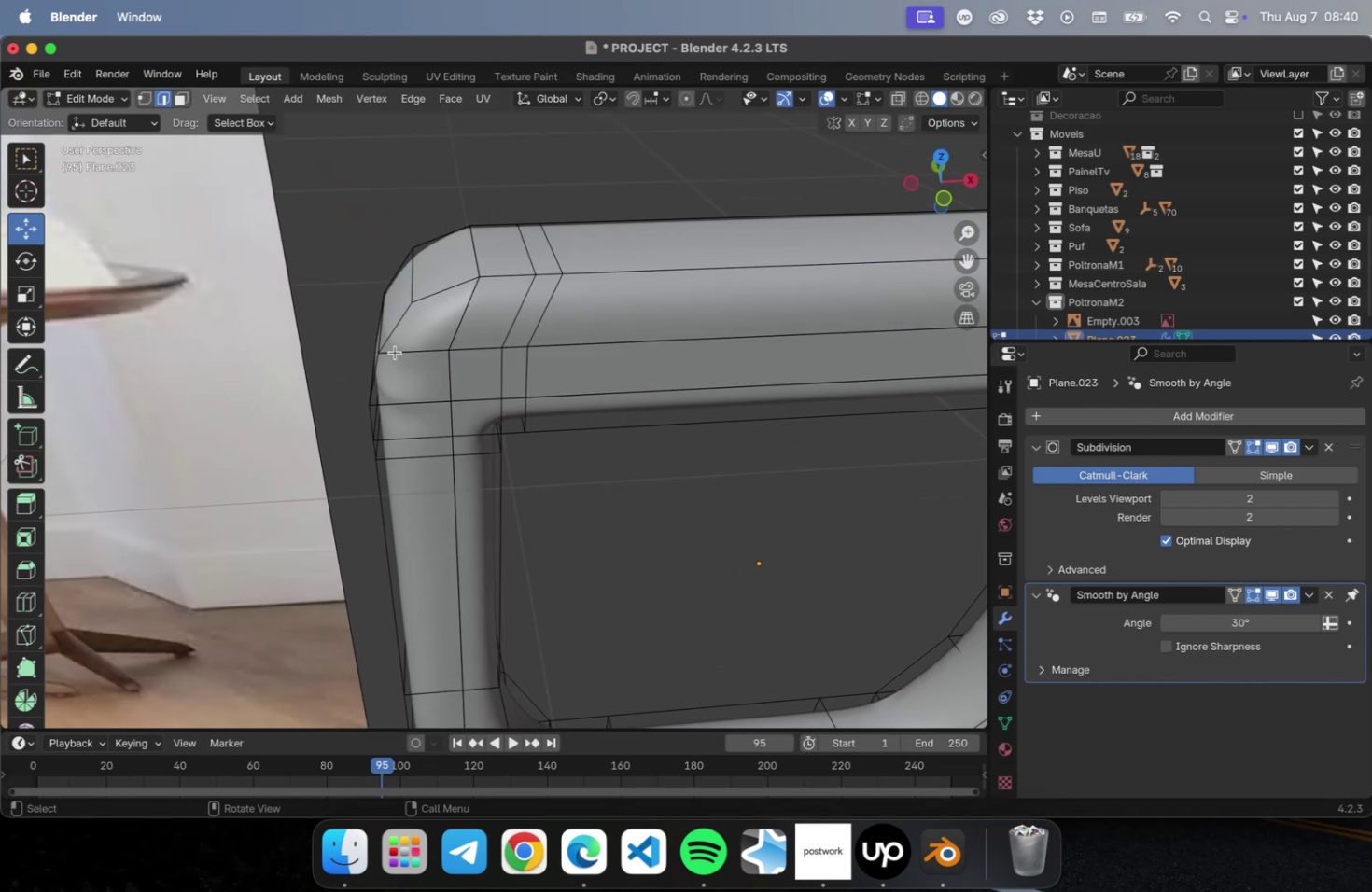 
left_click([395, 352])
 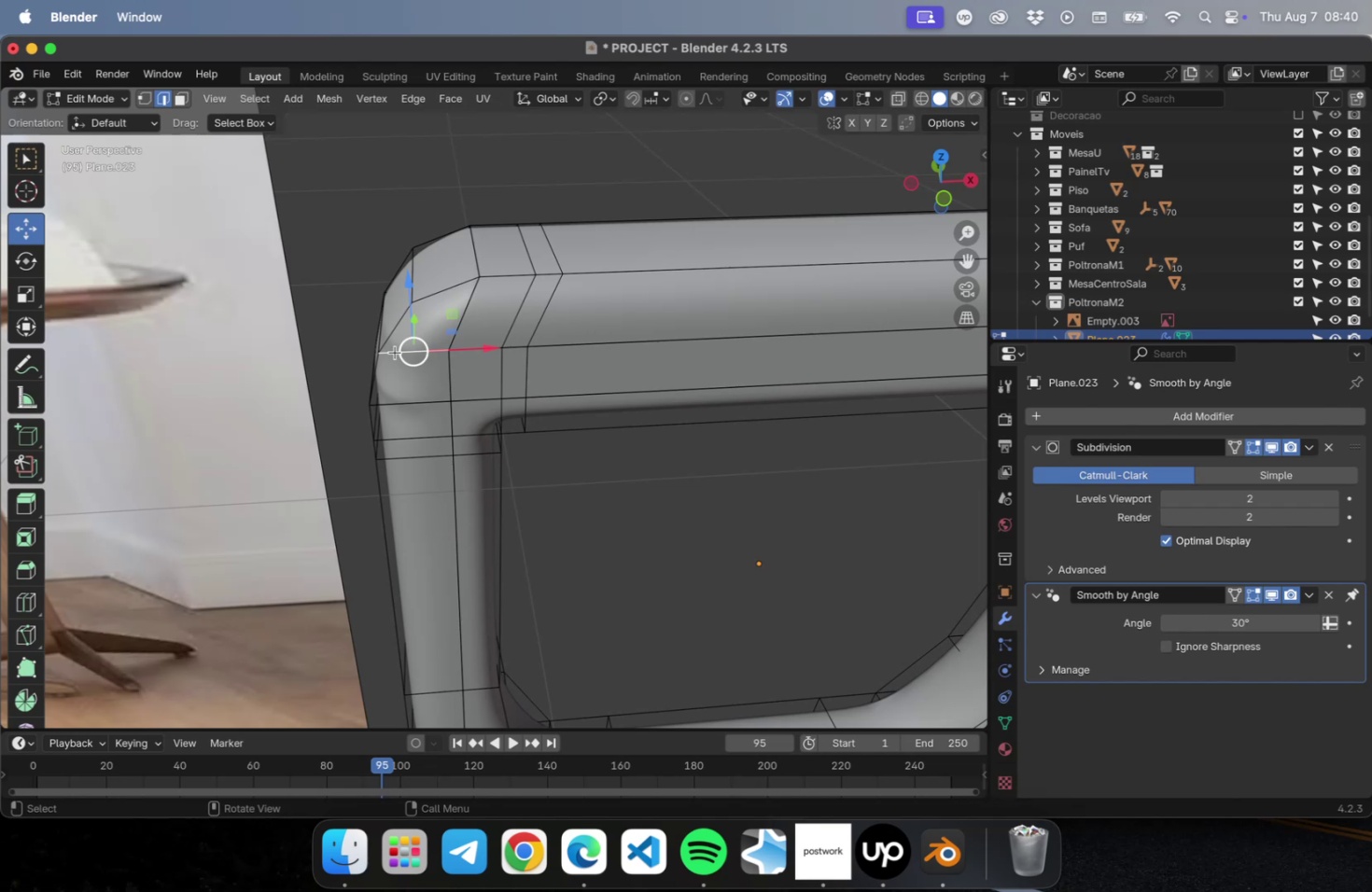 
key(G)
 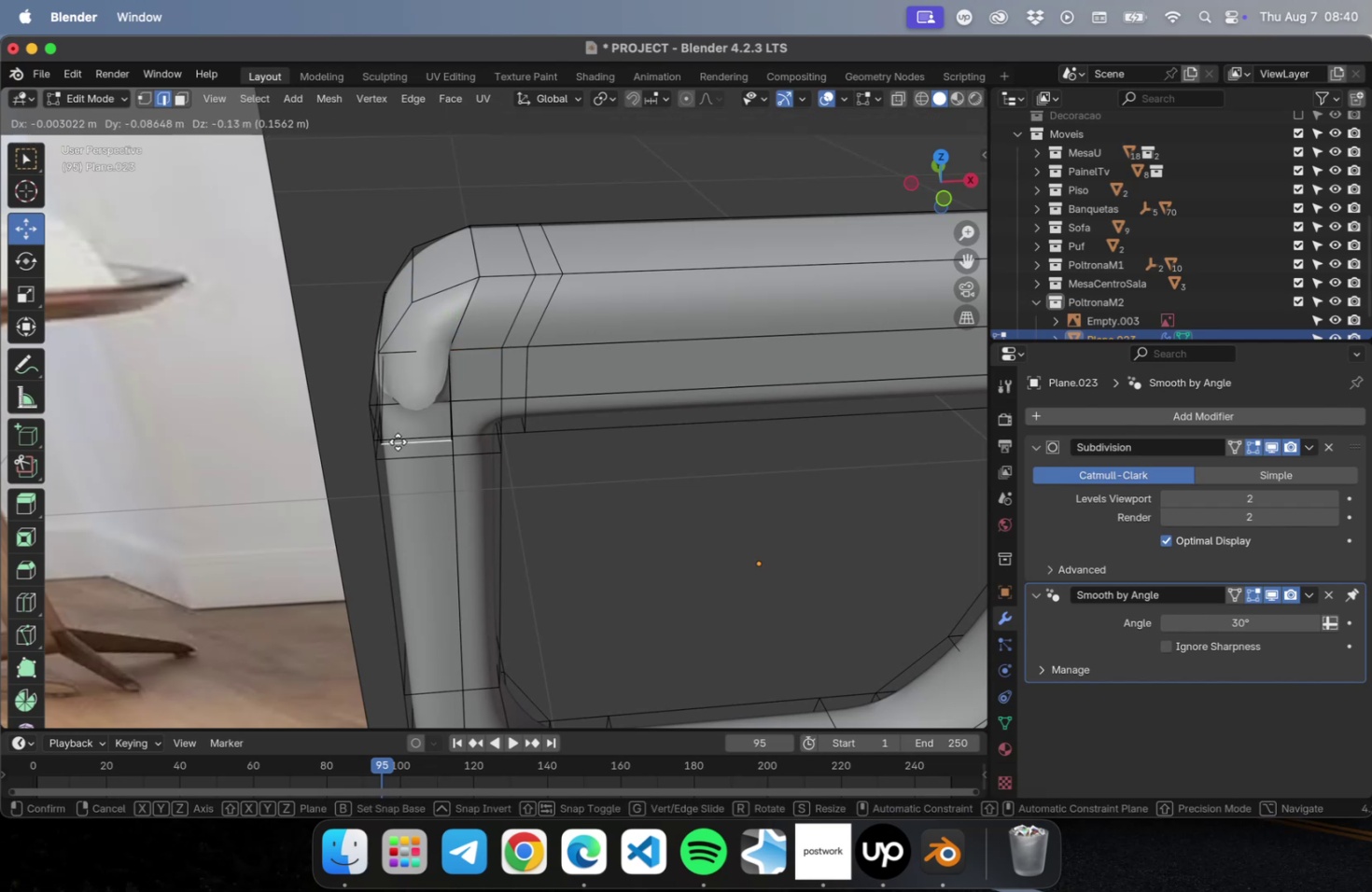 
key(Escape)
 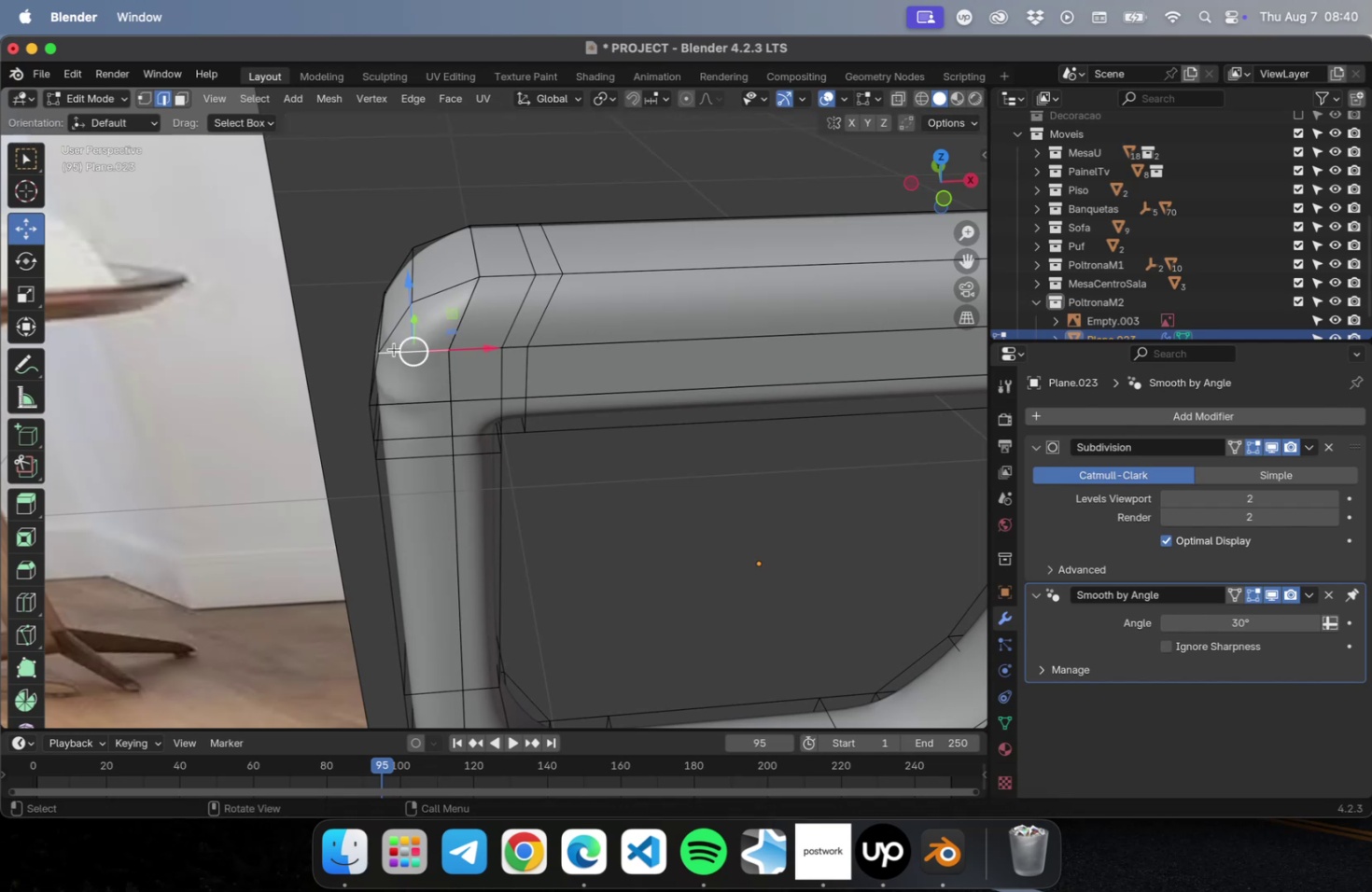 
right_click([394, 350])
 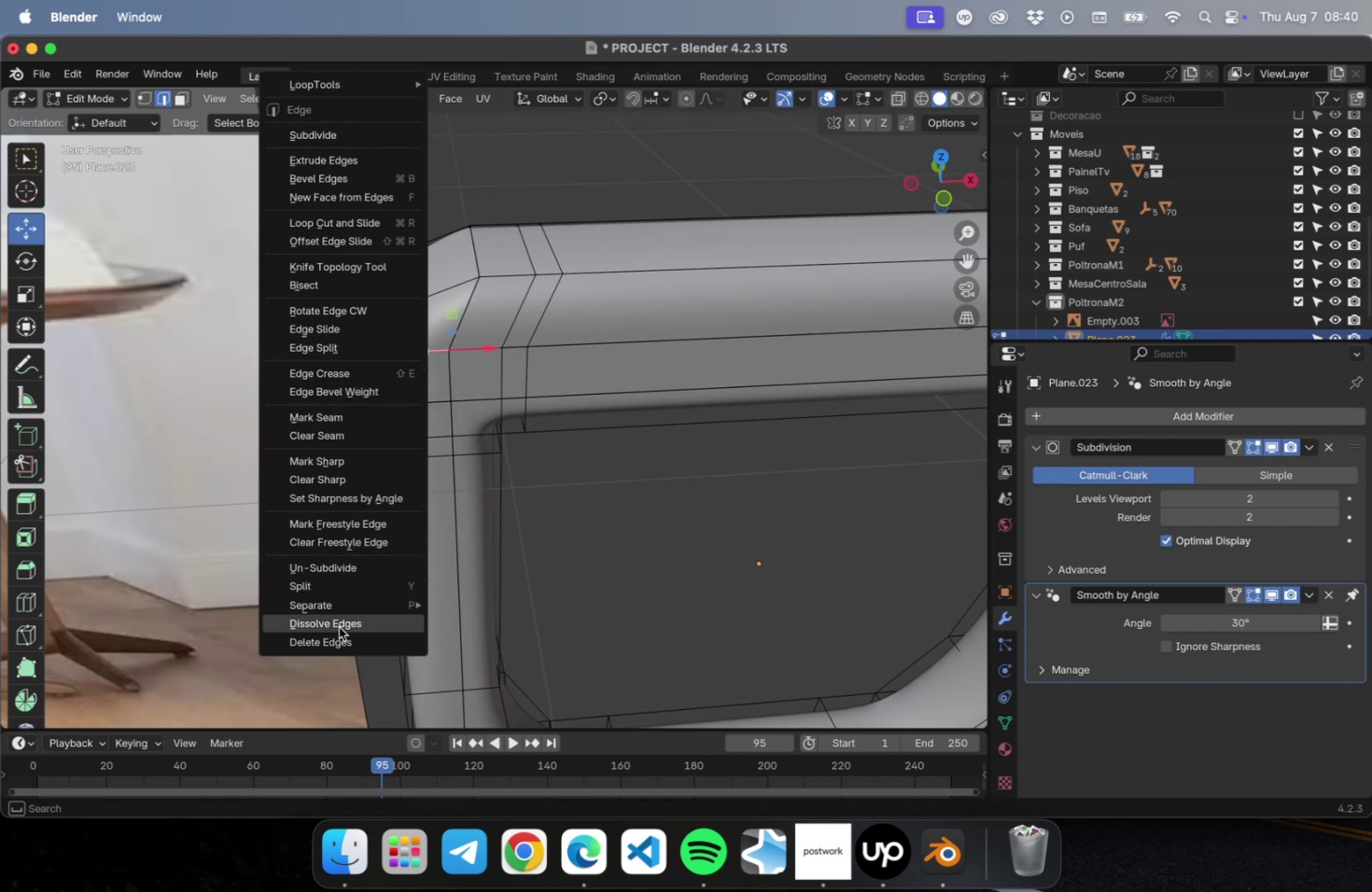 
left_click([339, 623])
 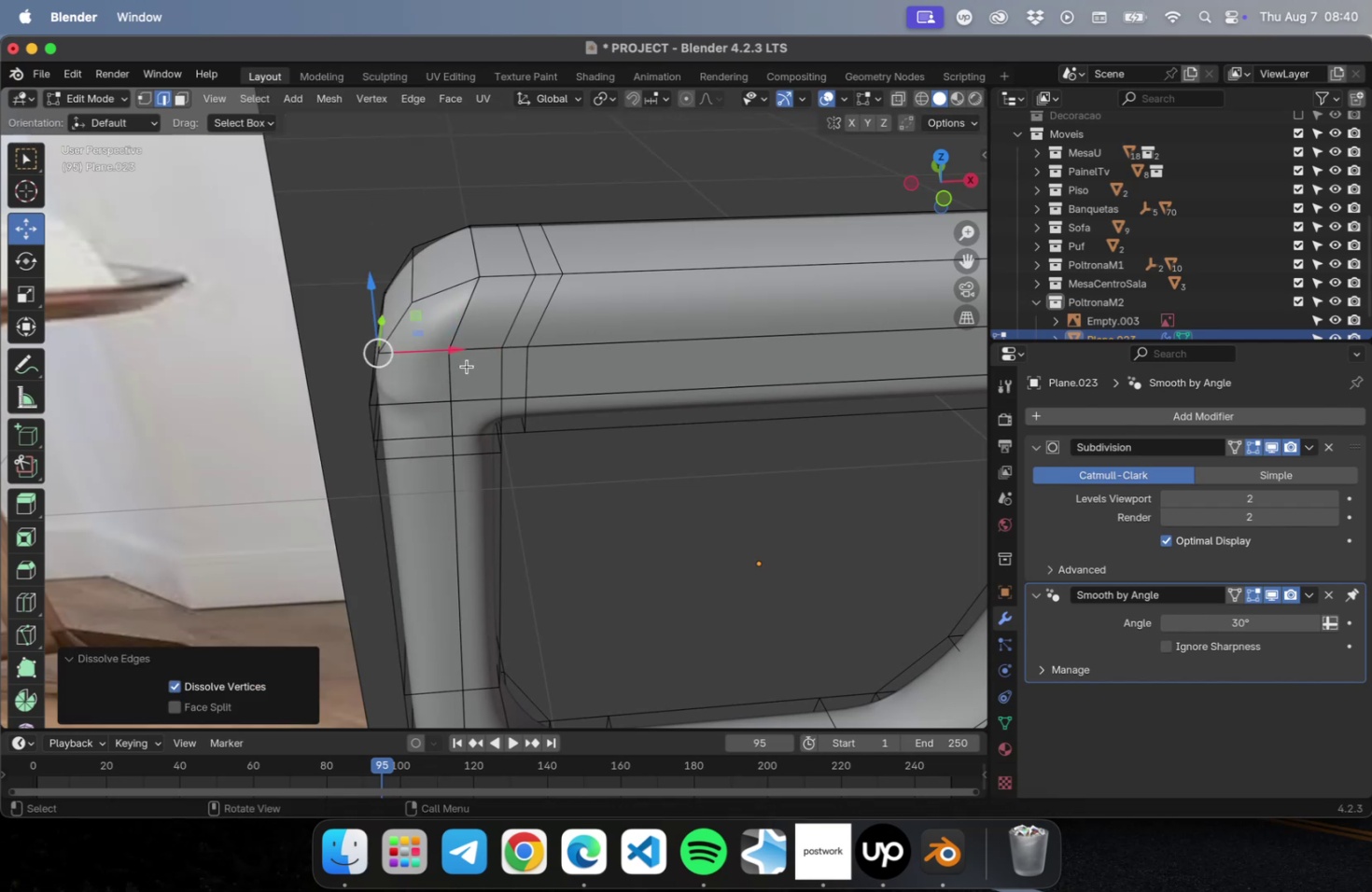 
hold_key(key=ShiftLeft, duration=0.45)
 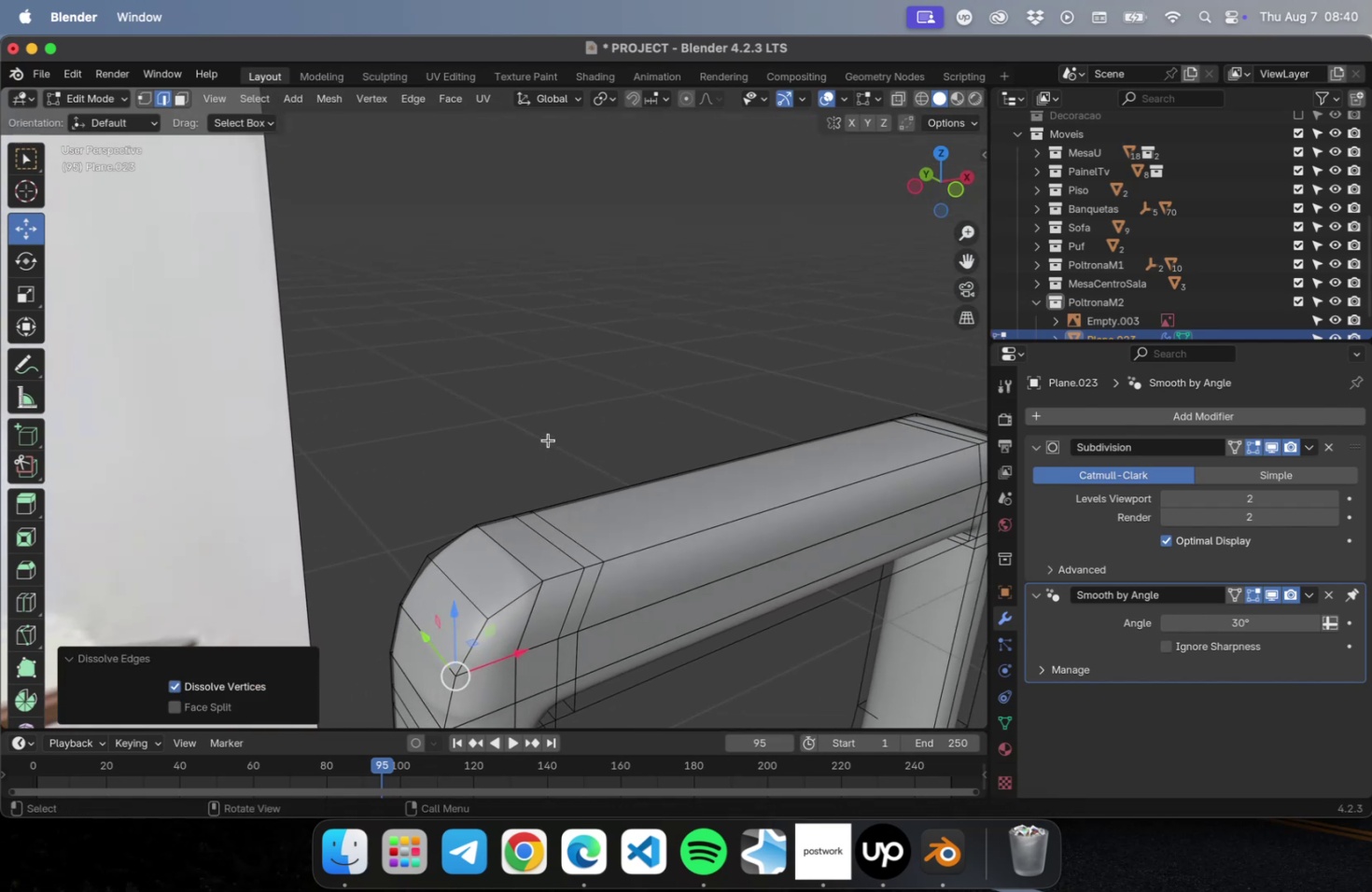 
hold_key(key=ShiftLeft, duration=0.41)
 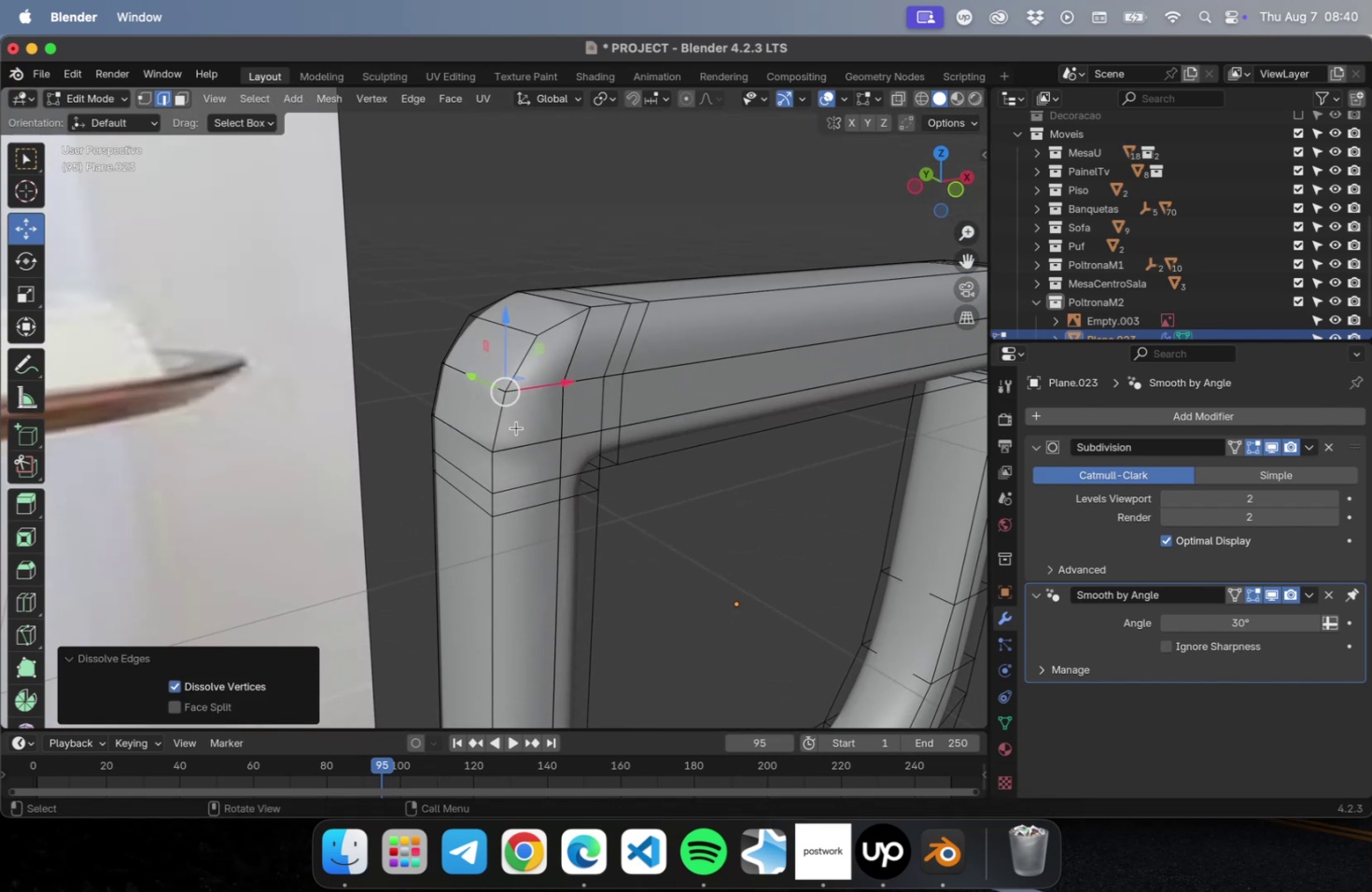 
scroll: coordinate [524, 421], scroll_direction: up, amount: 2.0
 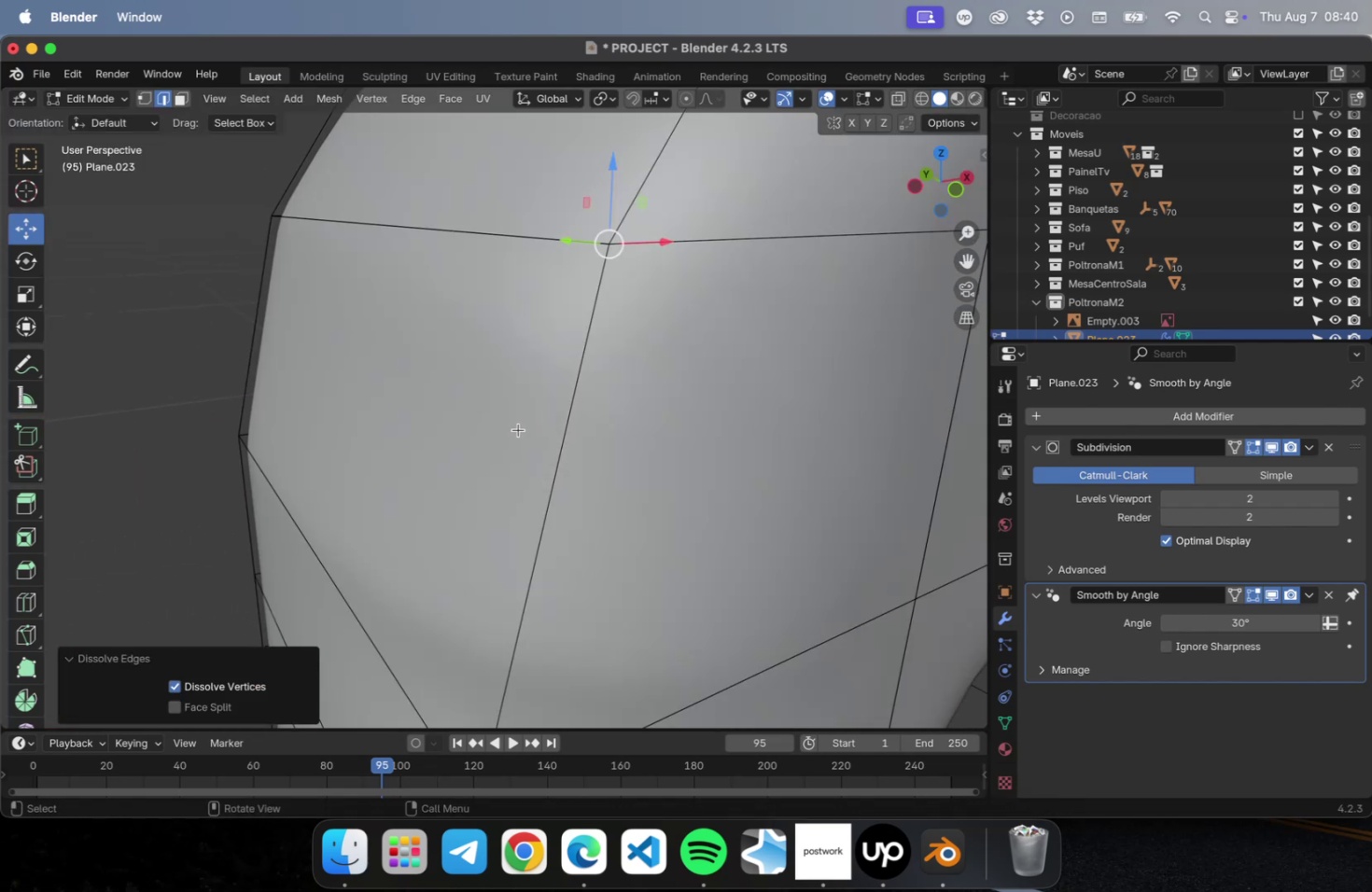 
scroll: coordinate [516, 429], scroll_direction: down, amount: 1.0
 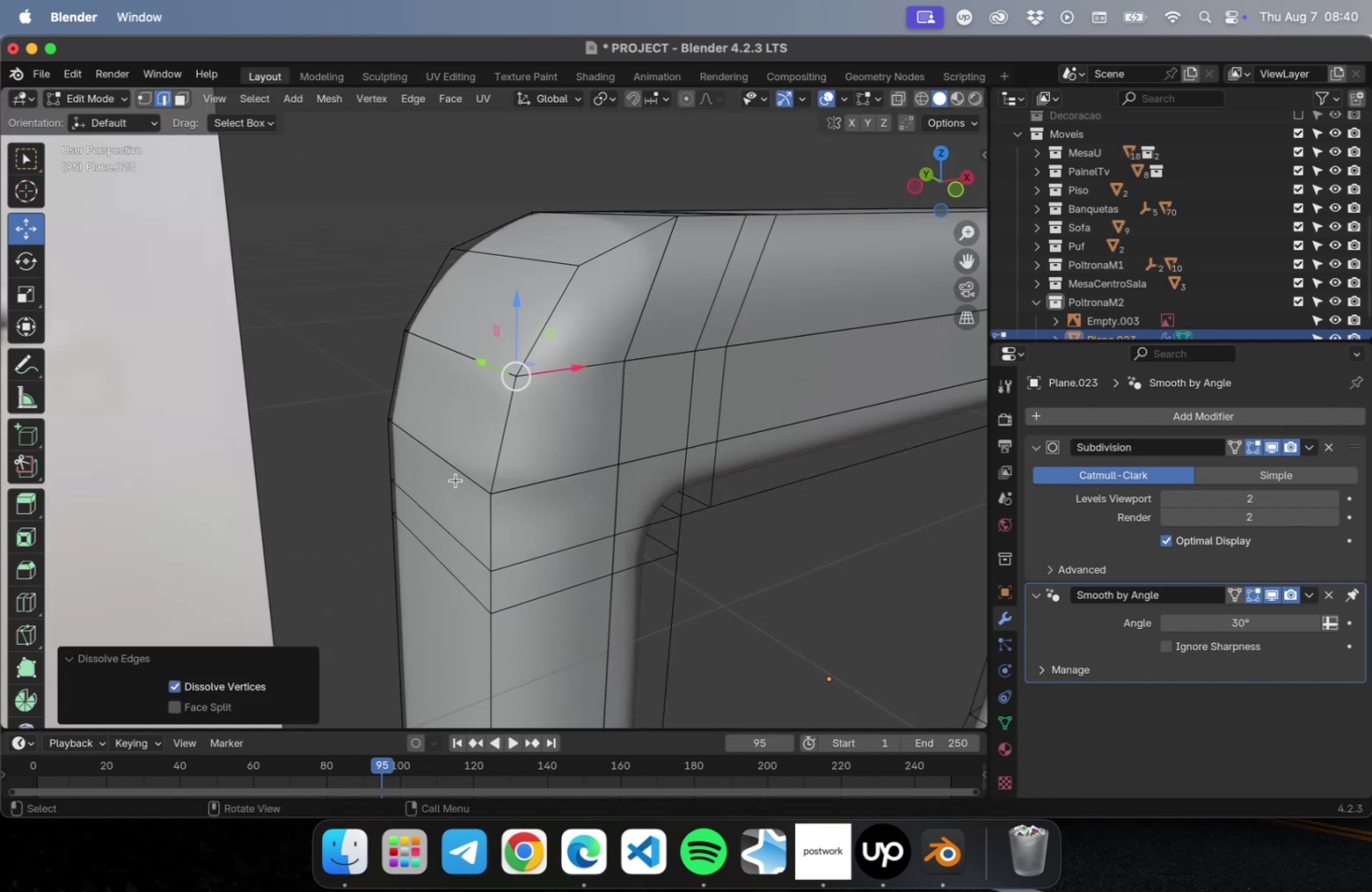 
left_click([455, 473])
 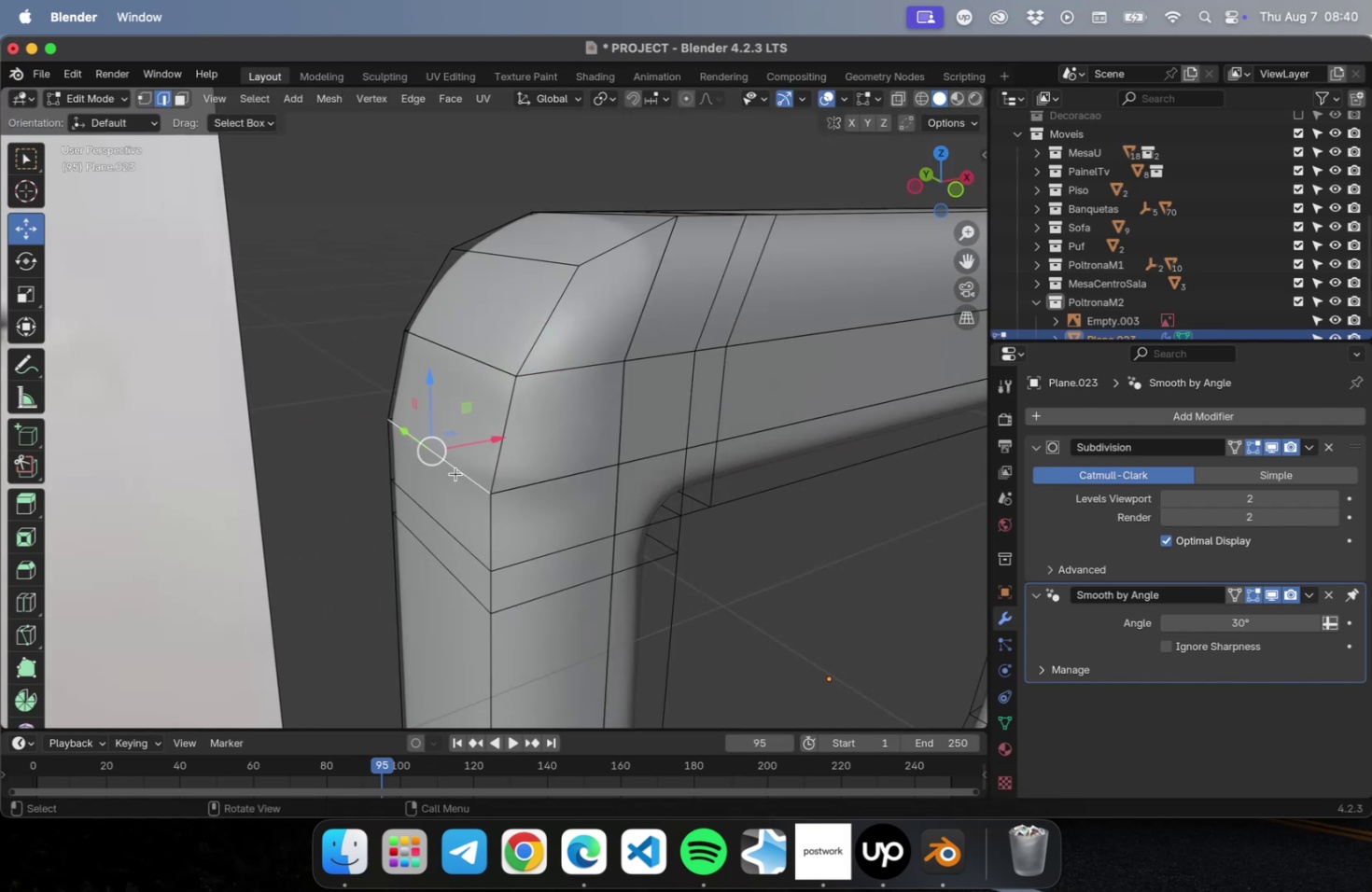 
key(G)
 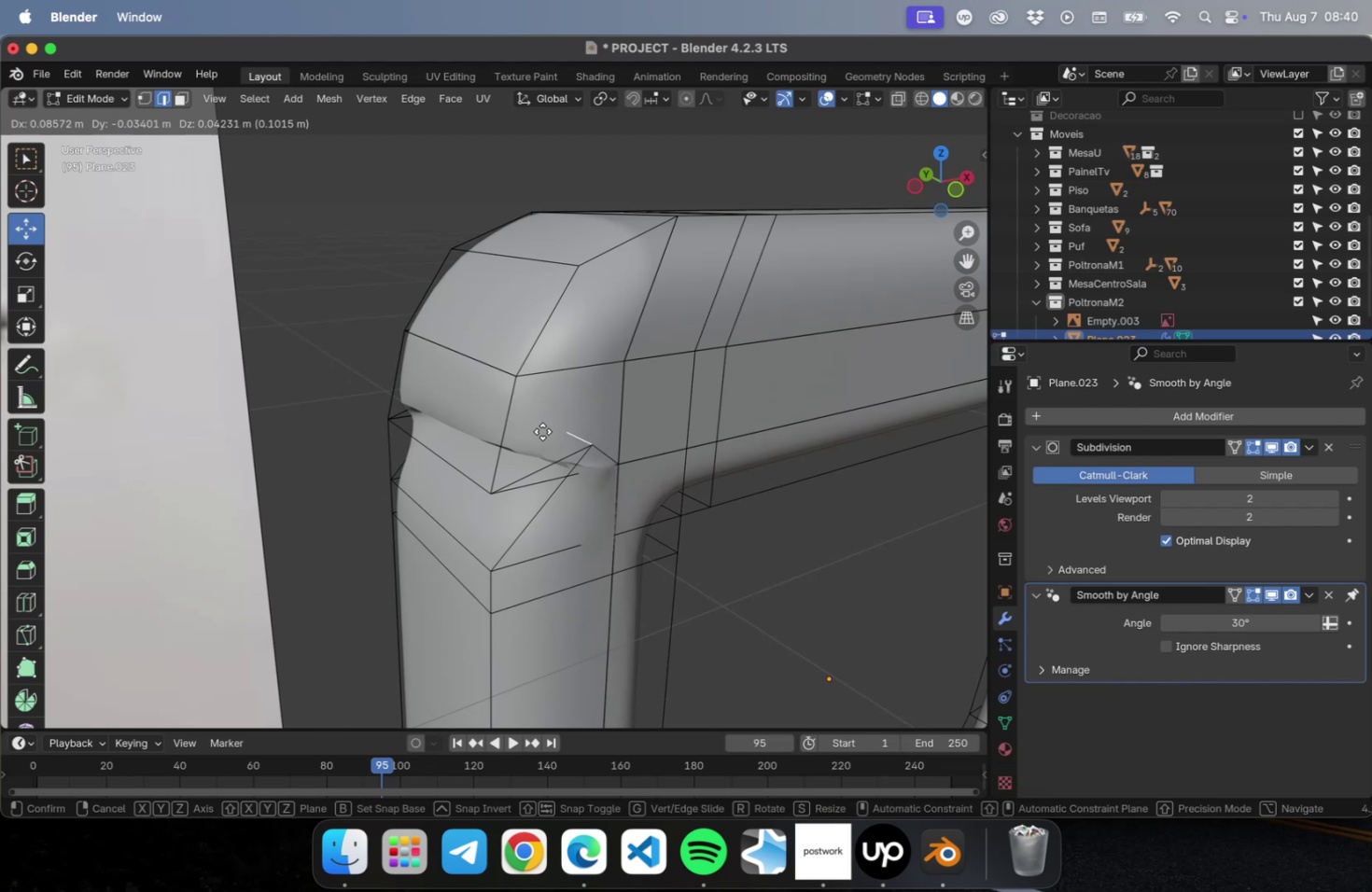 
key(Escape)
 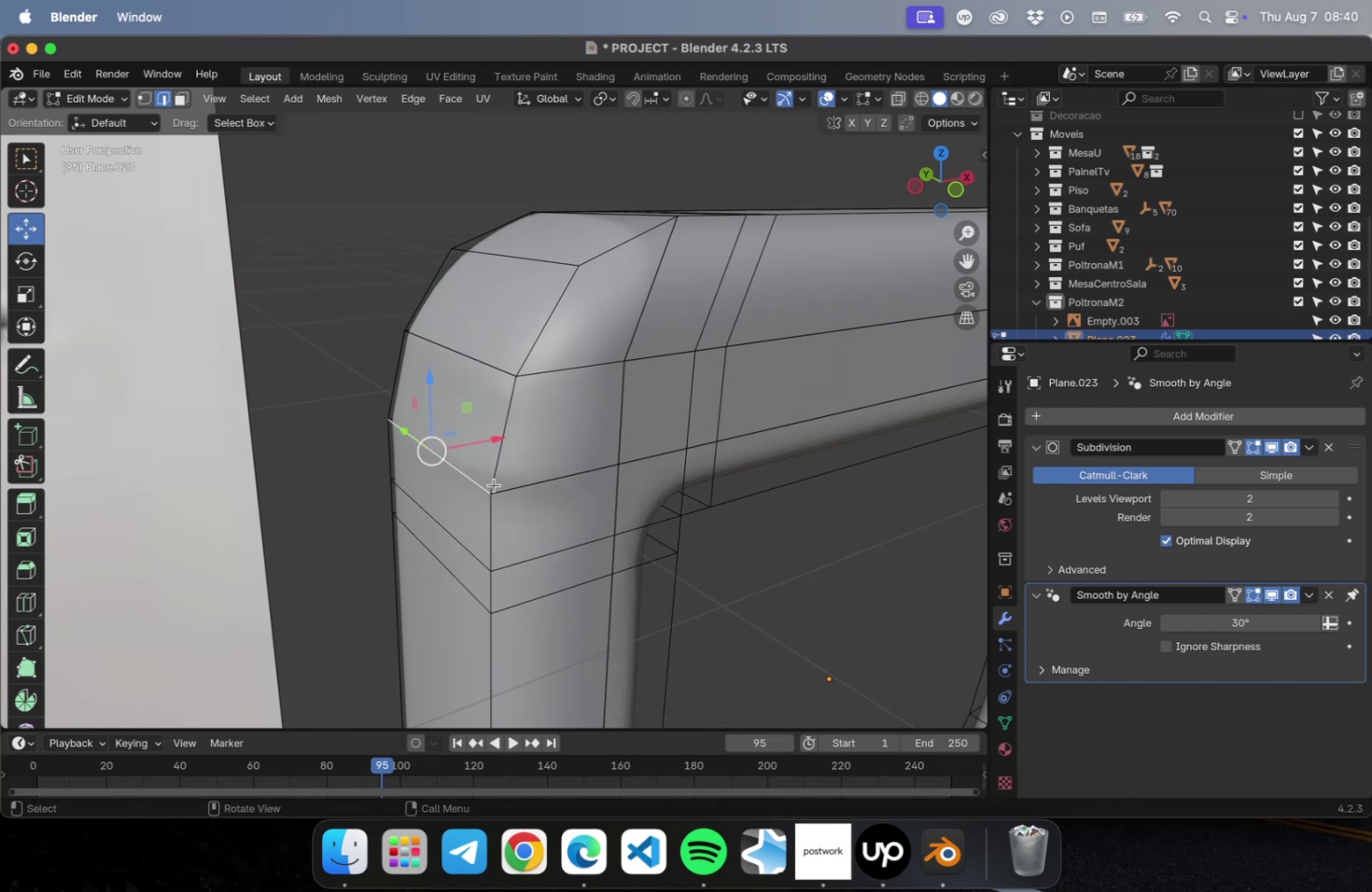 
hold_key(key=CommandLeft, duration=1.18)
 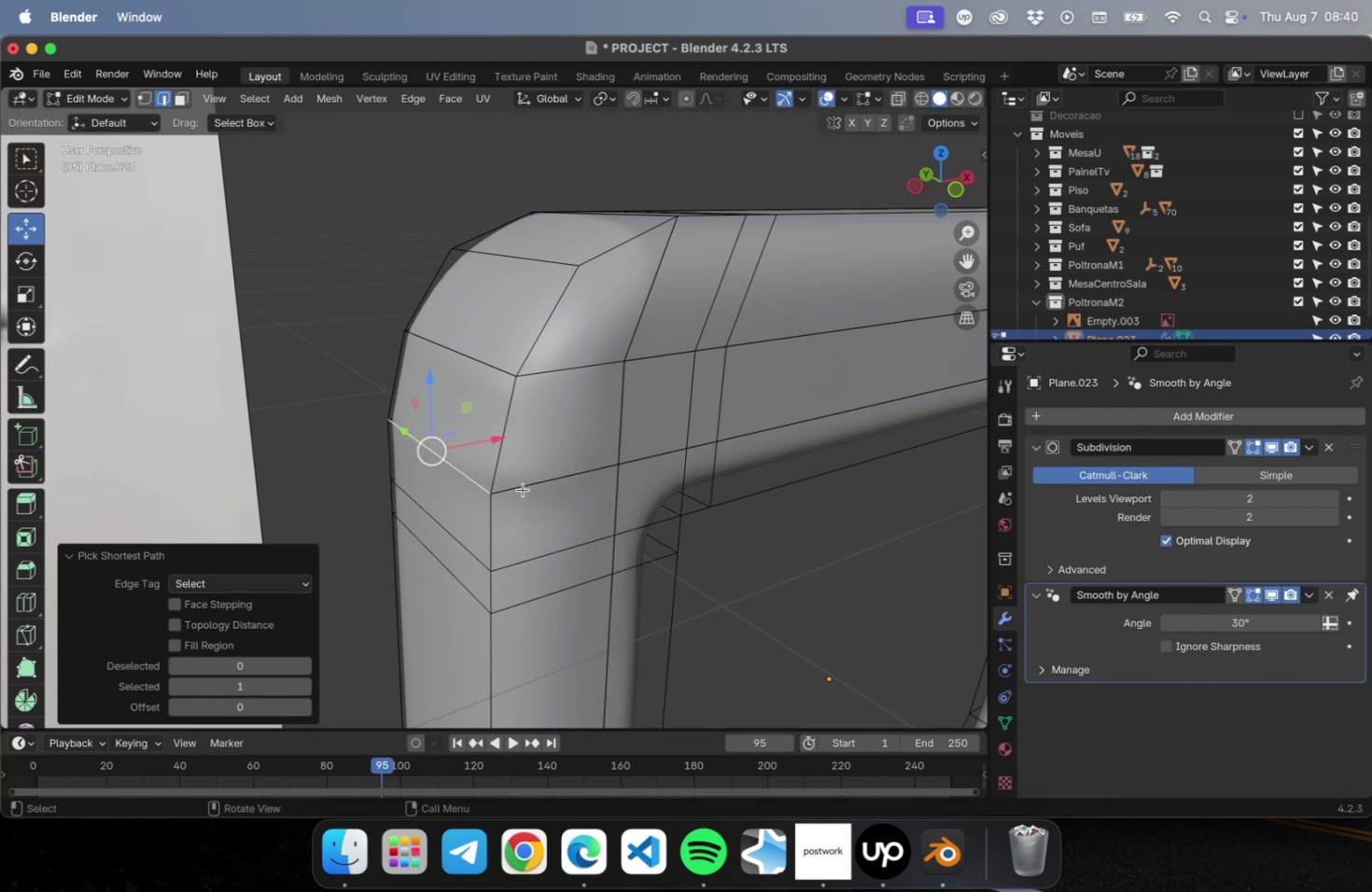 
hold_key(key=ShiftLeft, duration=0.63)
left_click([533, 486])
 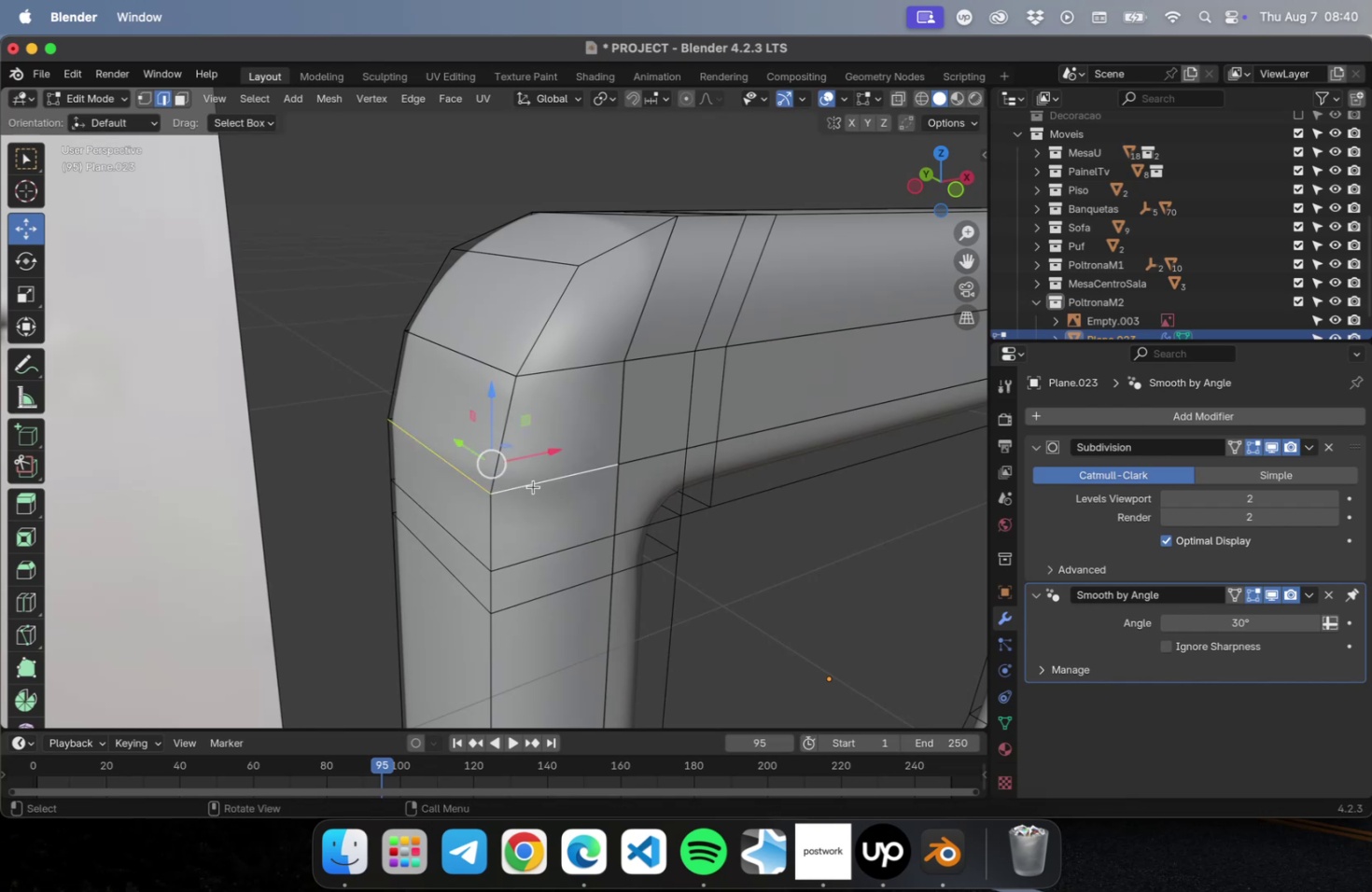 
key(G)
 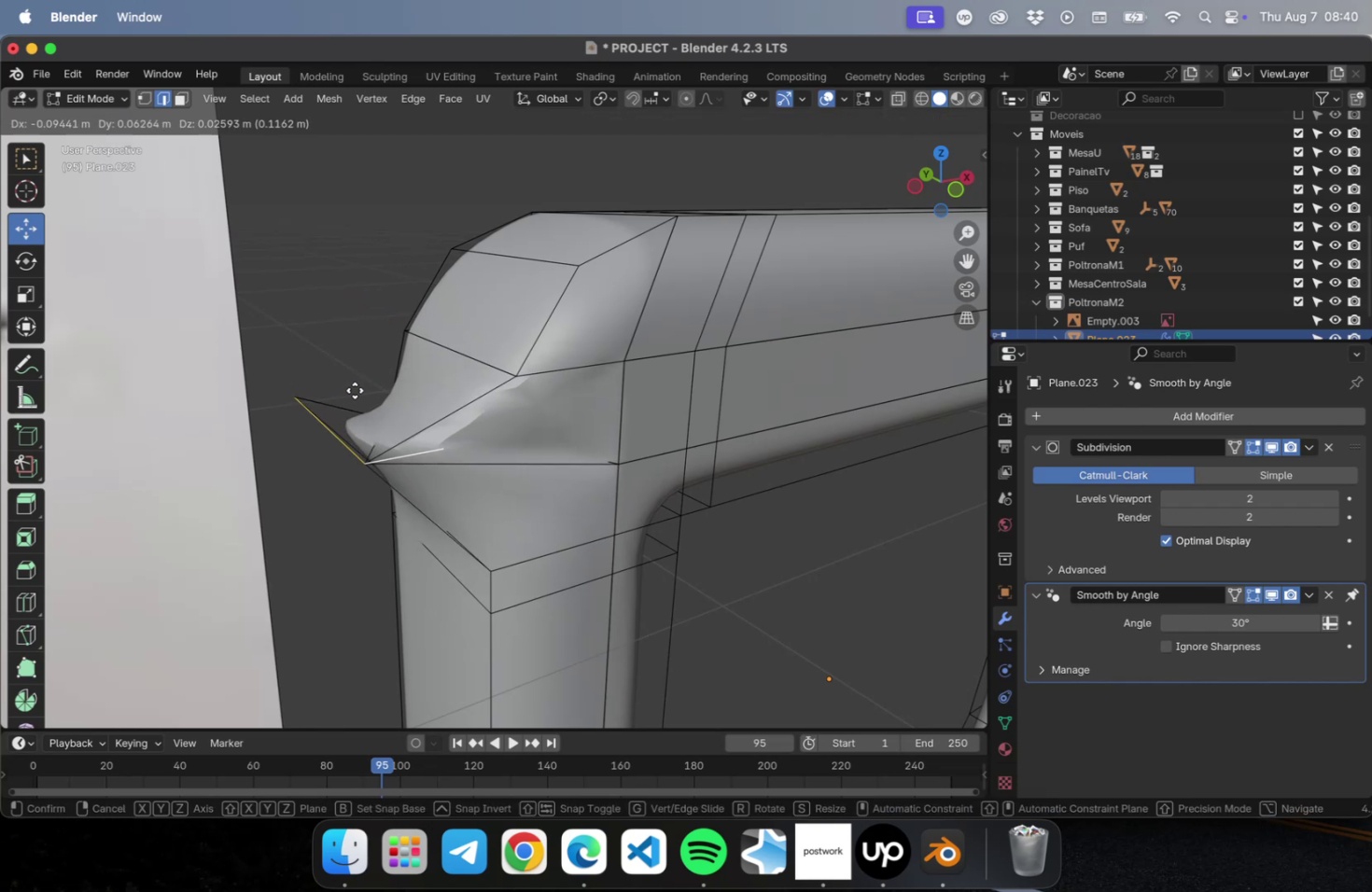 
key(Escape)
 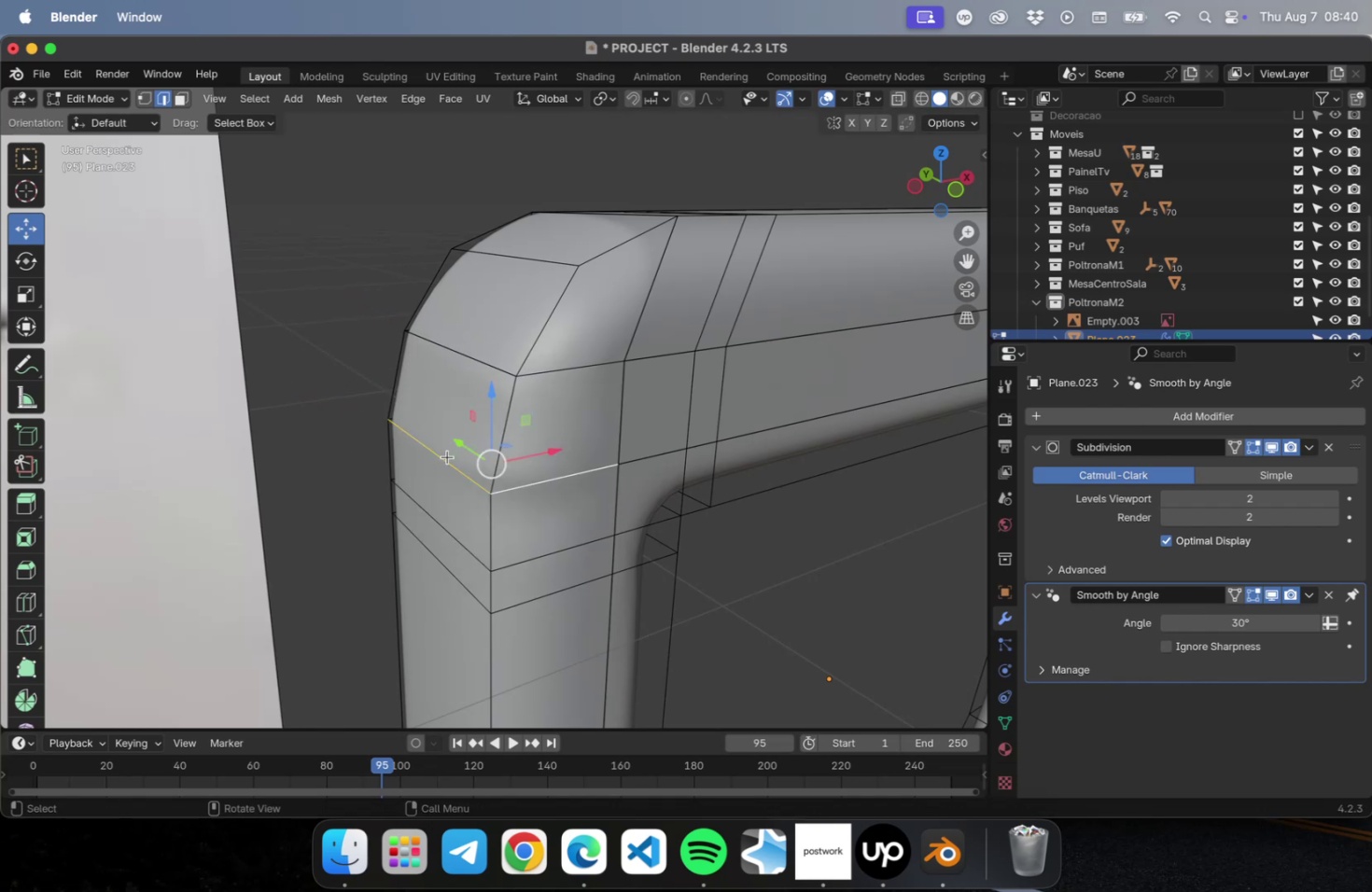 
left_click([442, 461])
 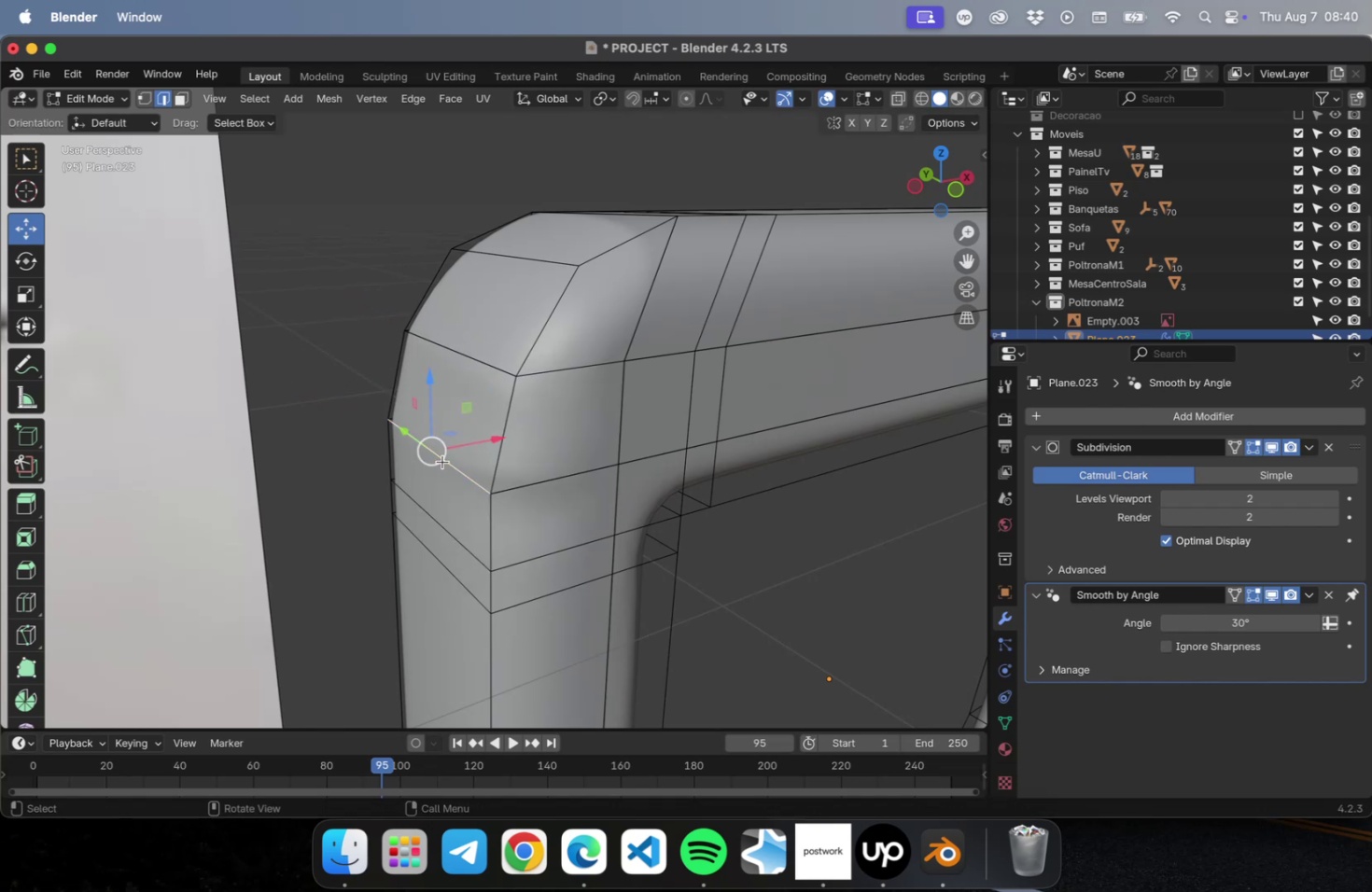 
right_click([442, 461])
 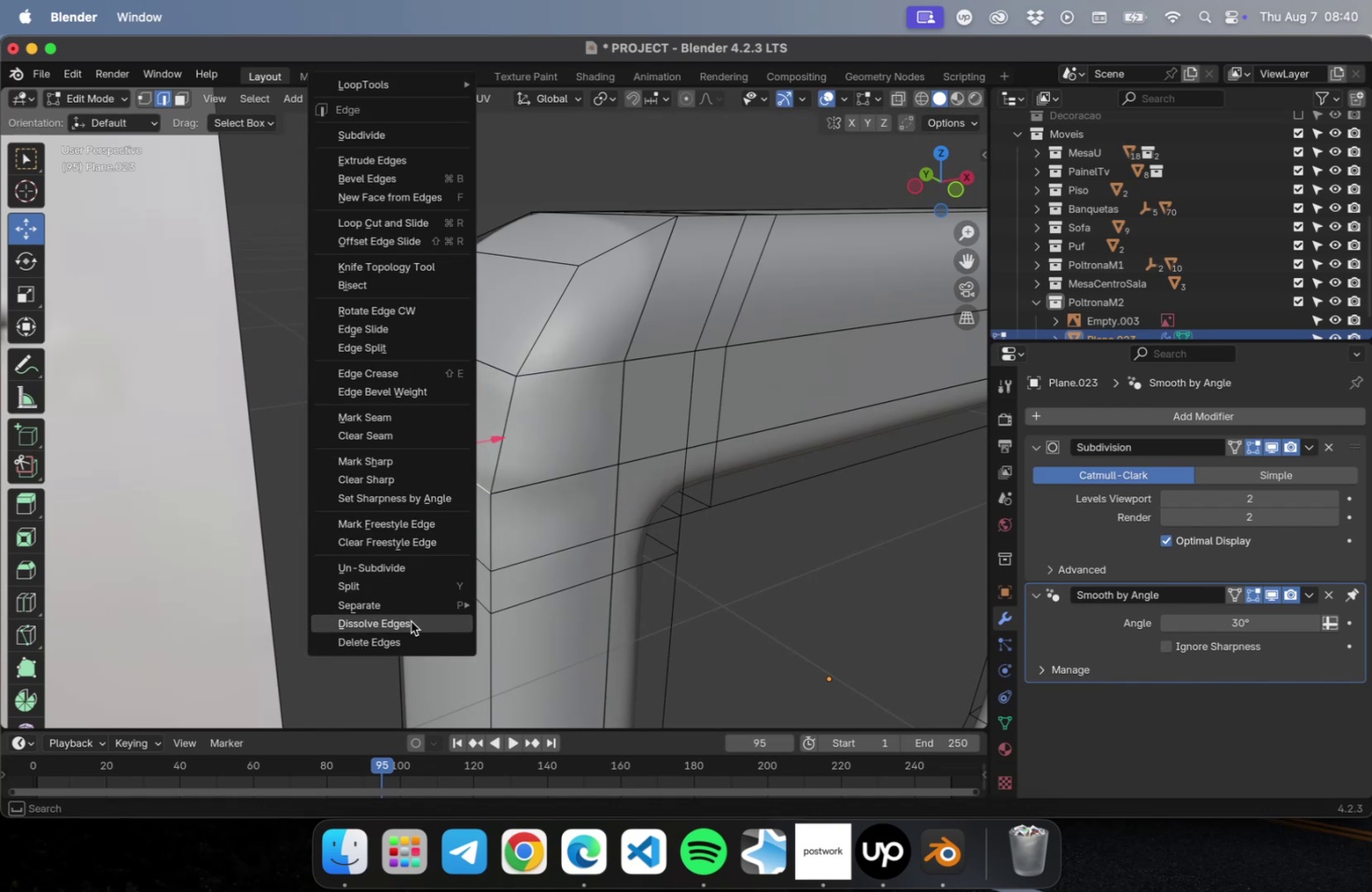 
left_click([411, 622])
 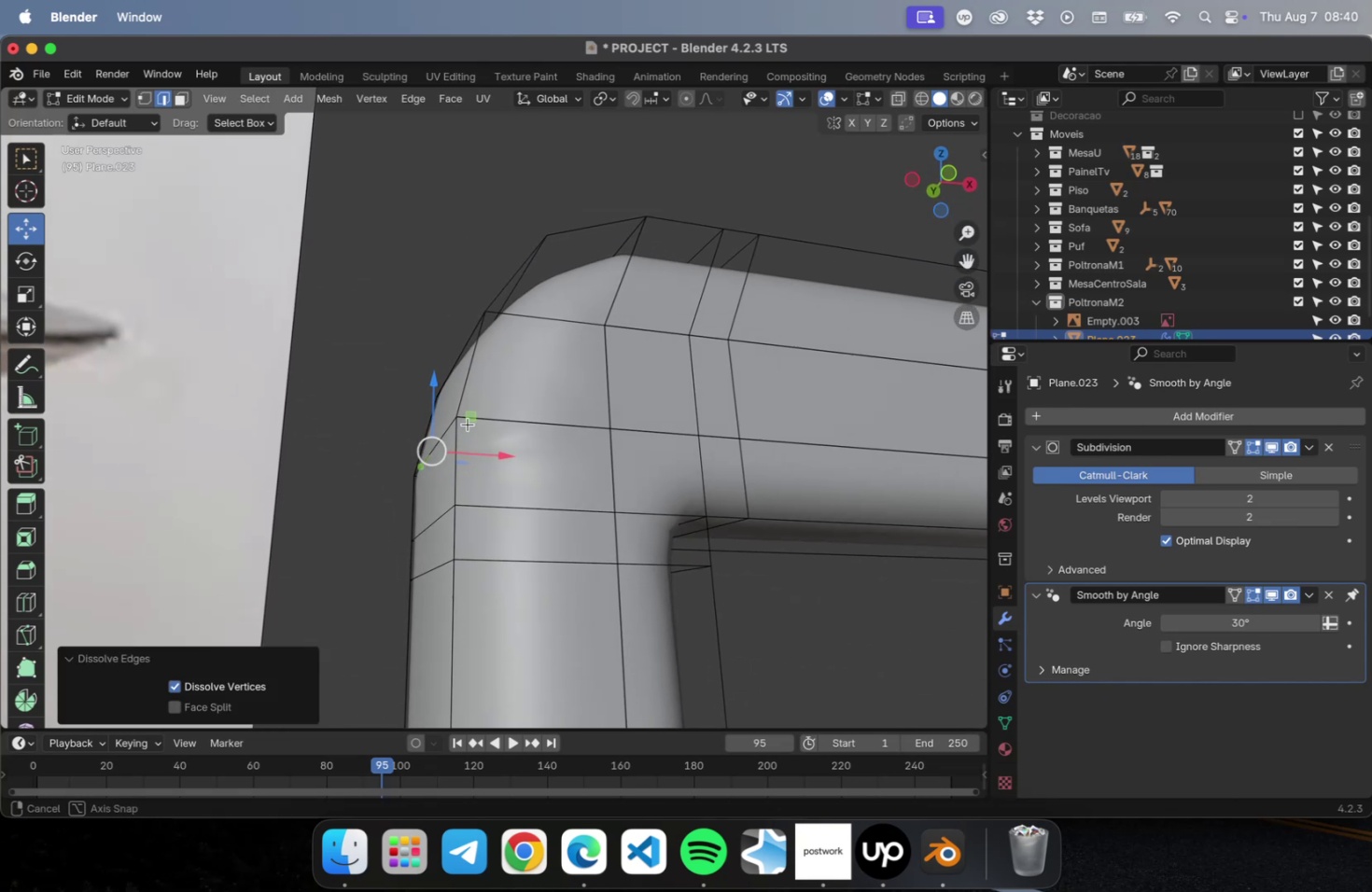 
left_click([542, 448])
 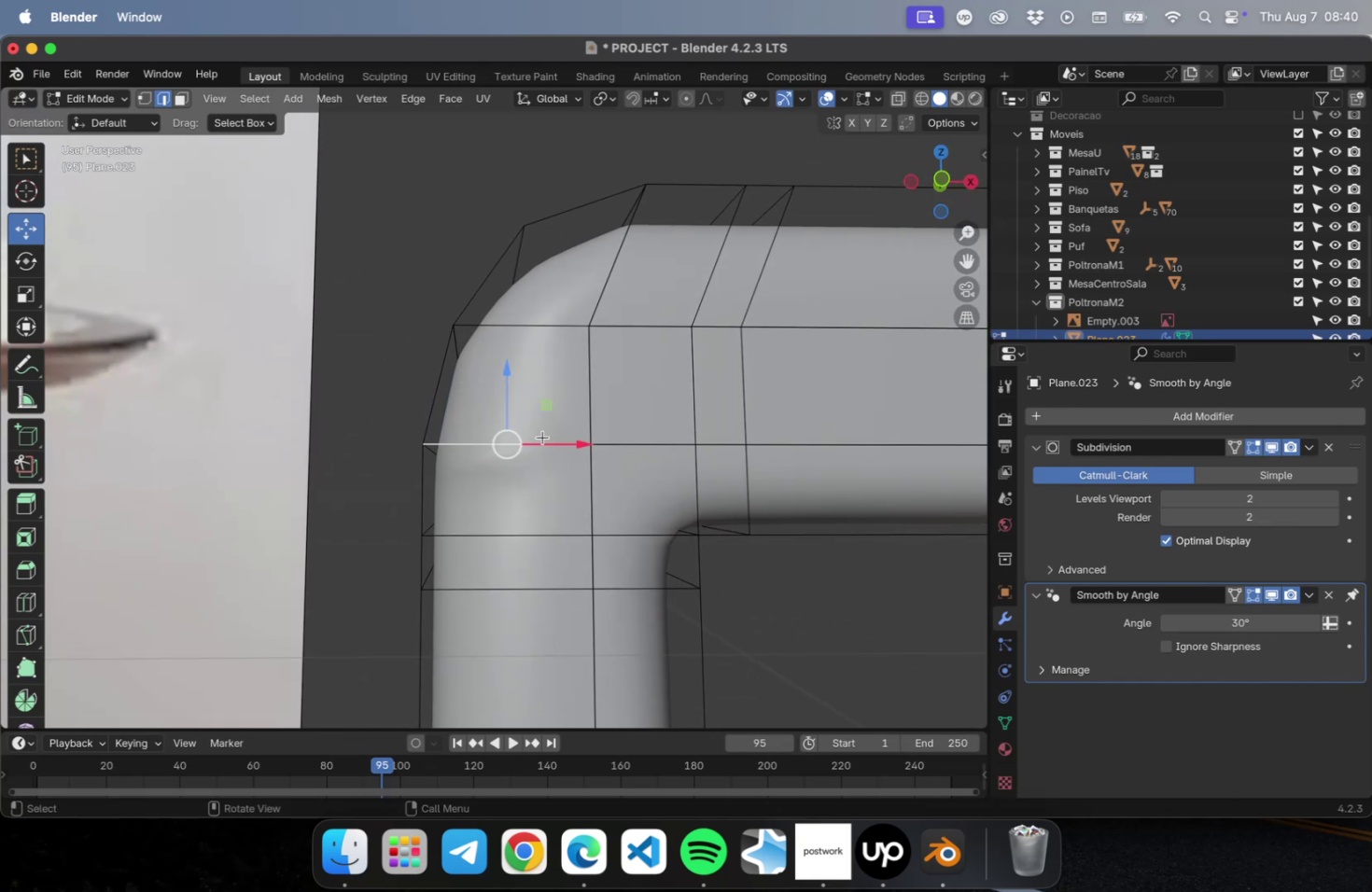 
key(G)
 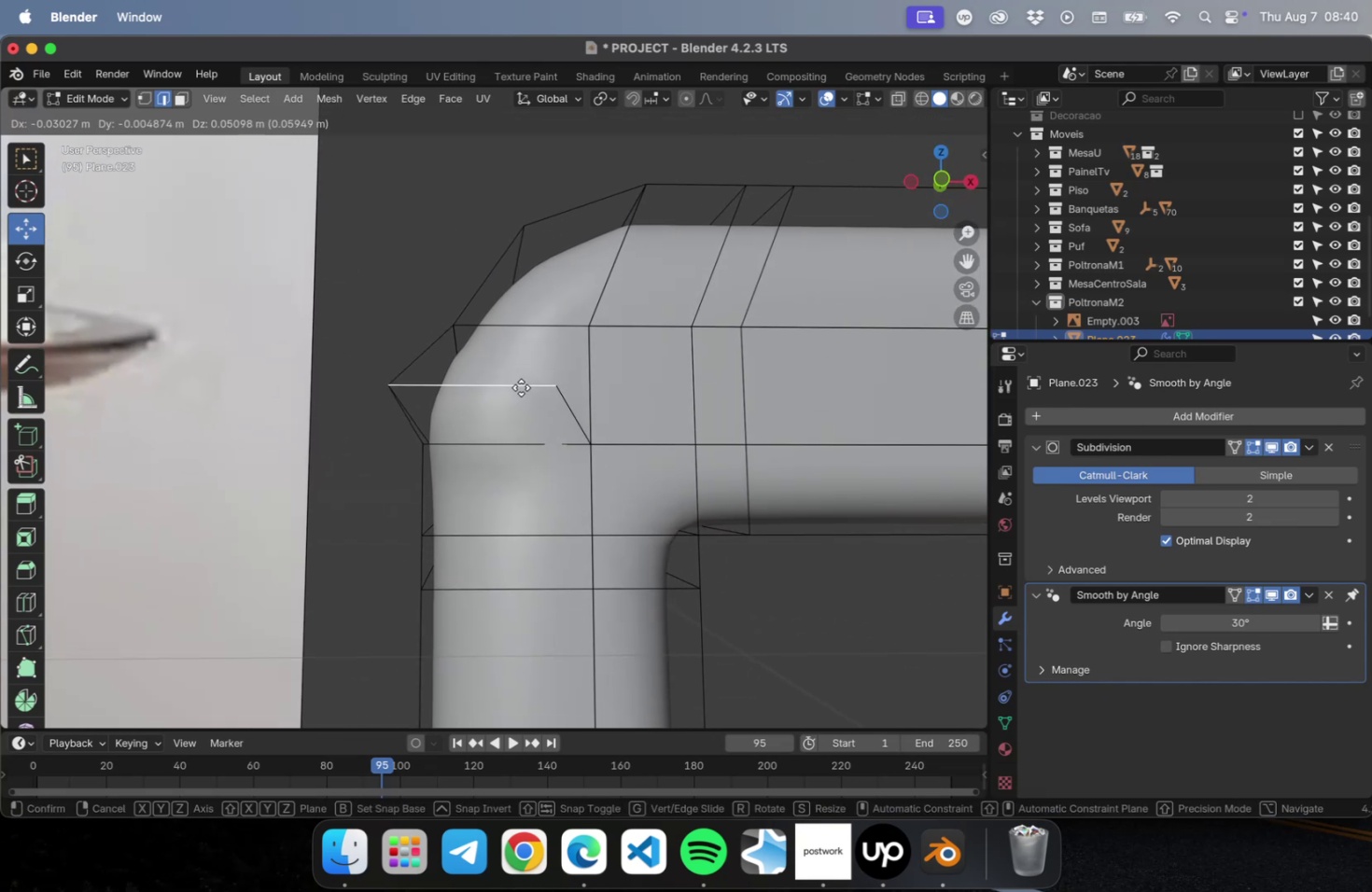 
key(Escape)
 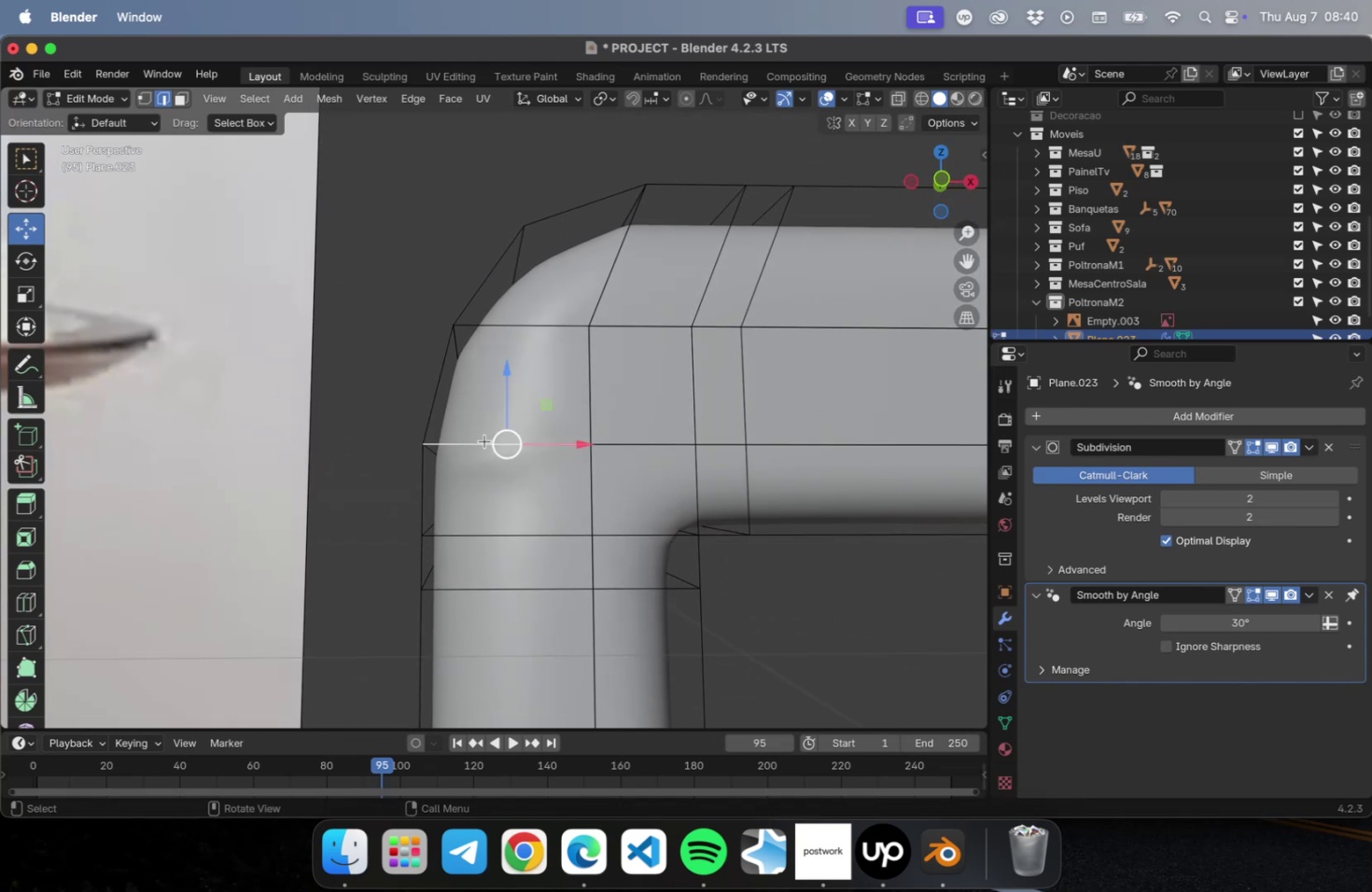 
right_click([483, 440])
 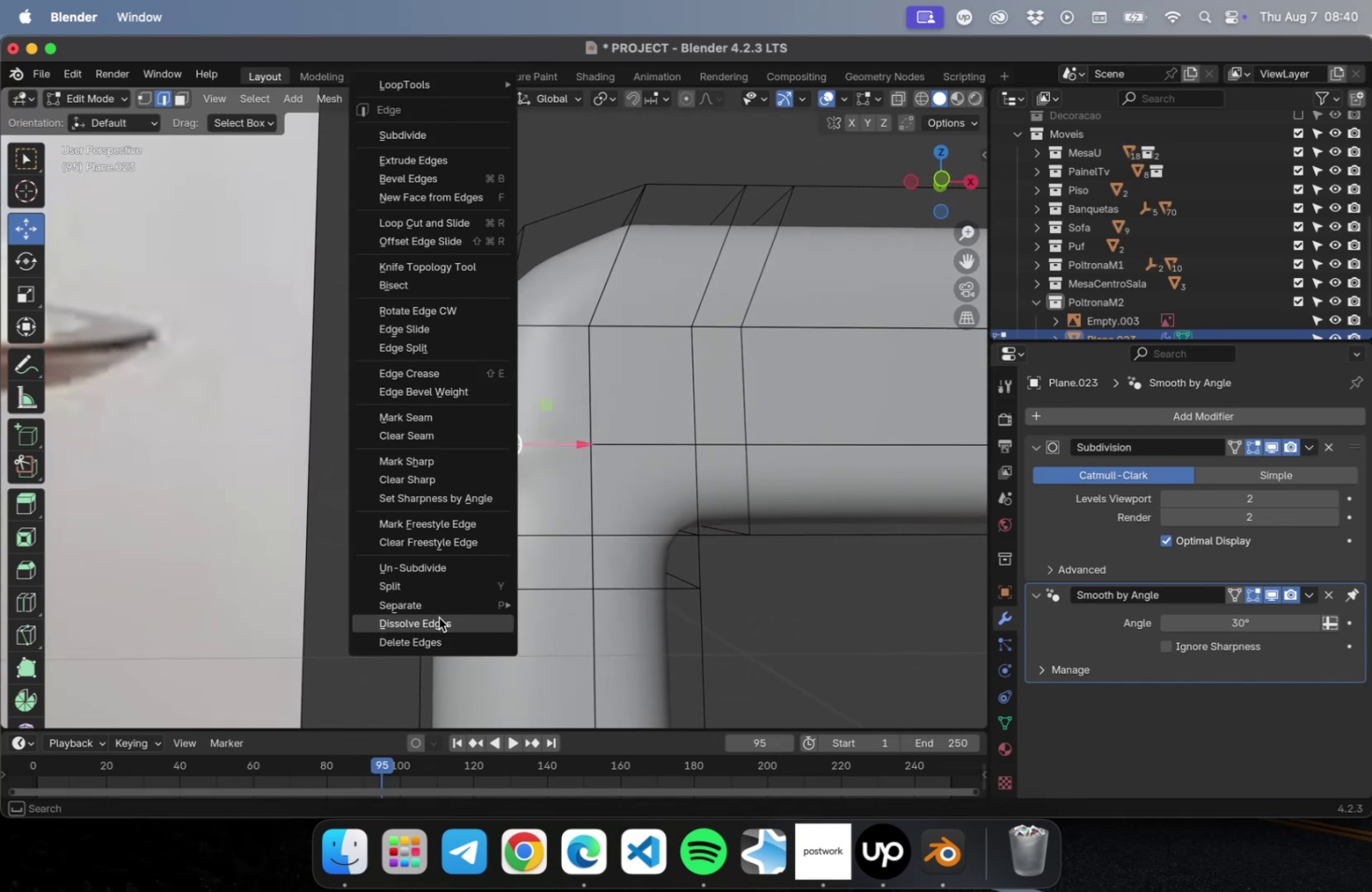 
left_click([439, 617])
 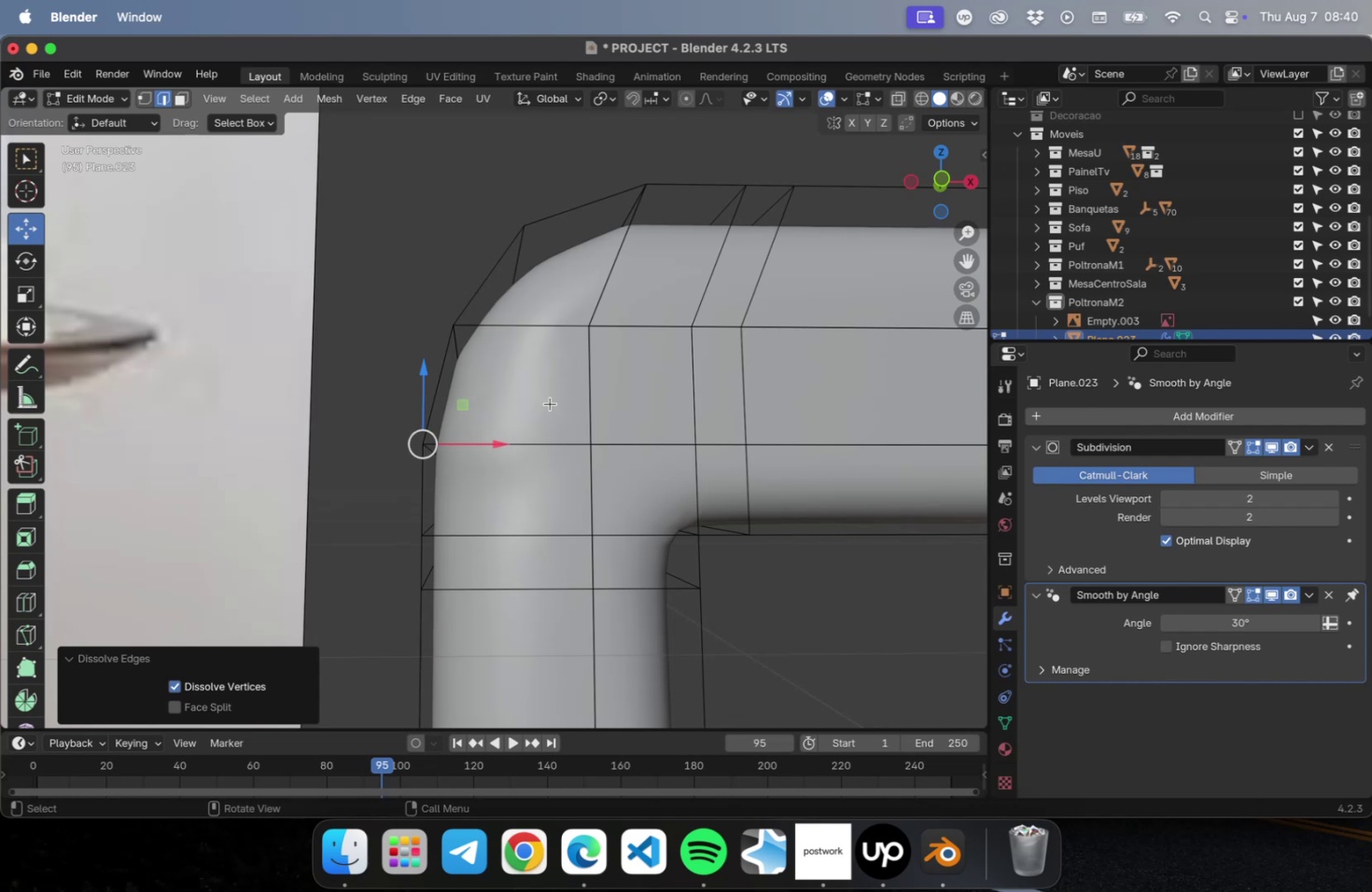 
key(G)
 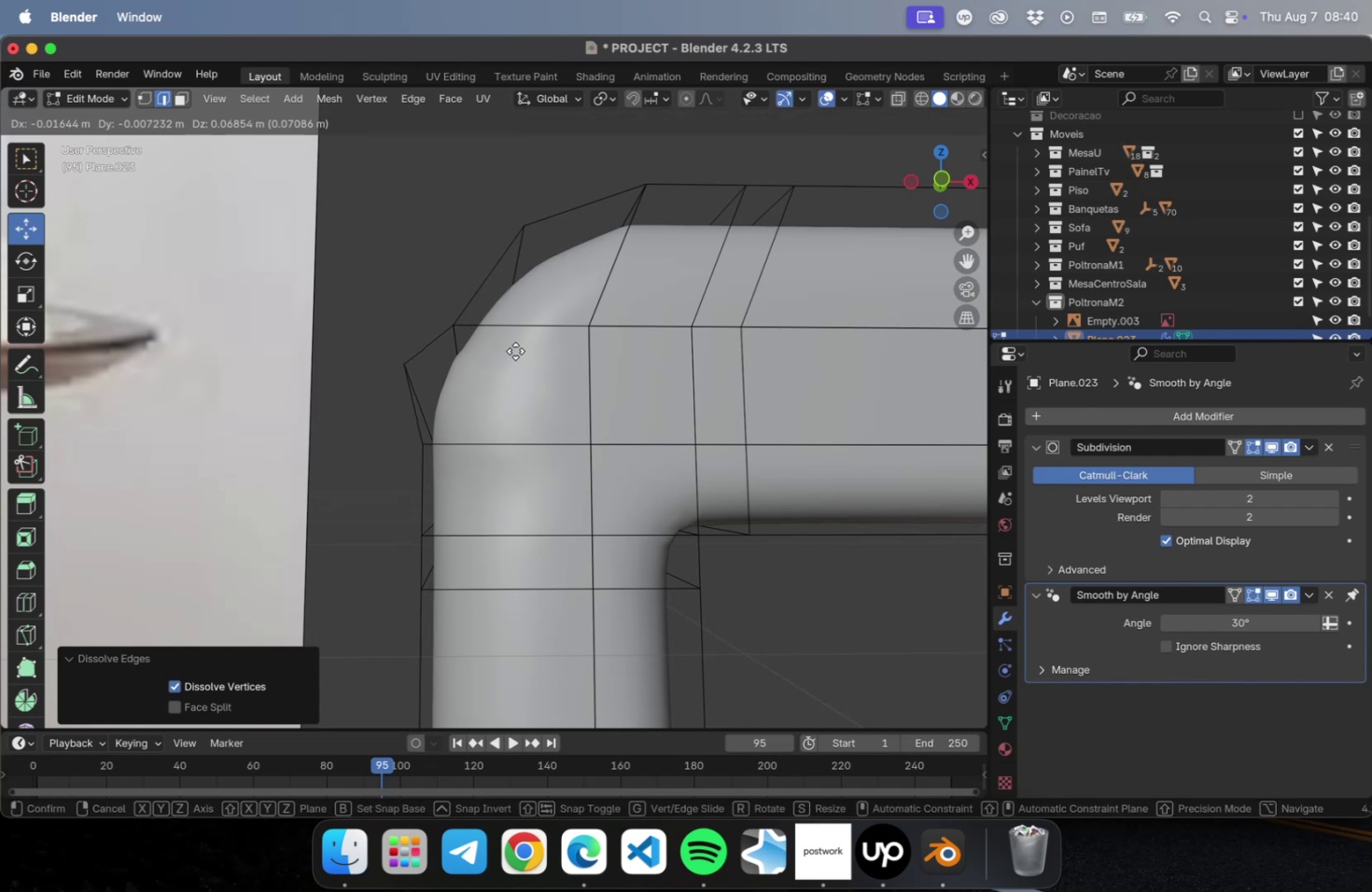 
key(Escape)
 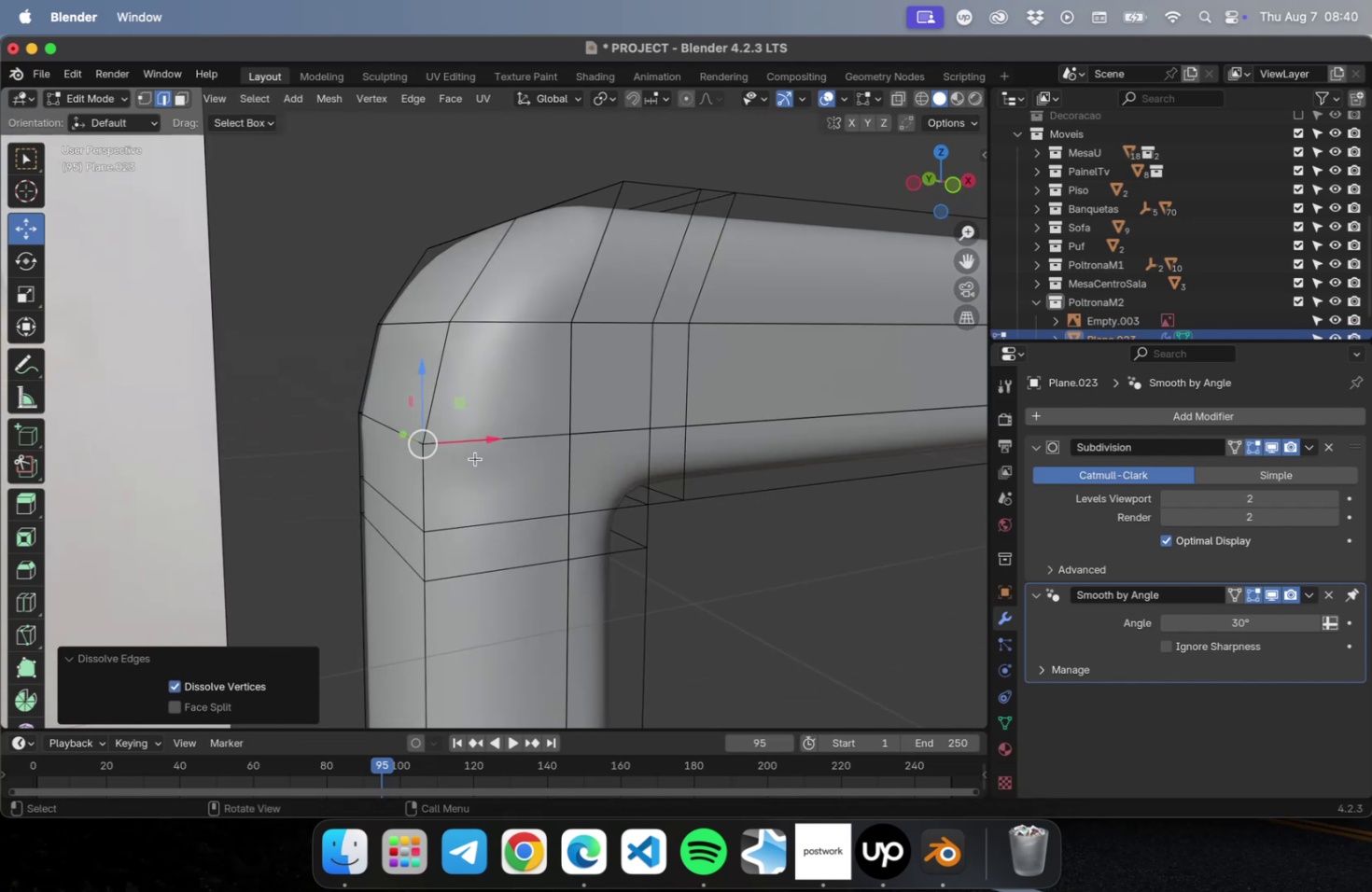 
left_click([532, 435])
 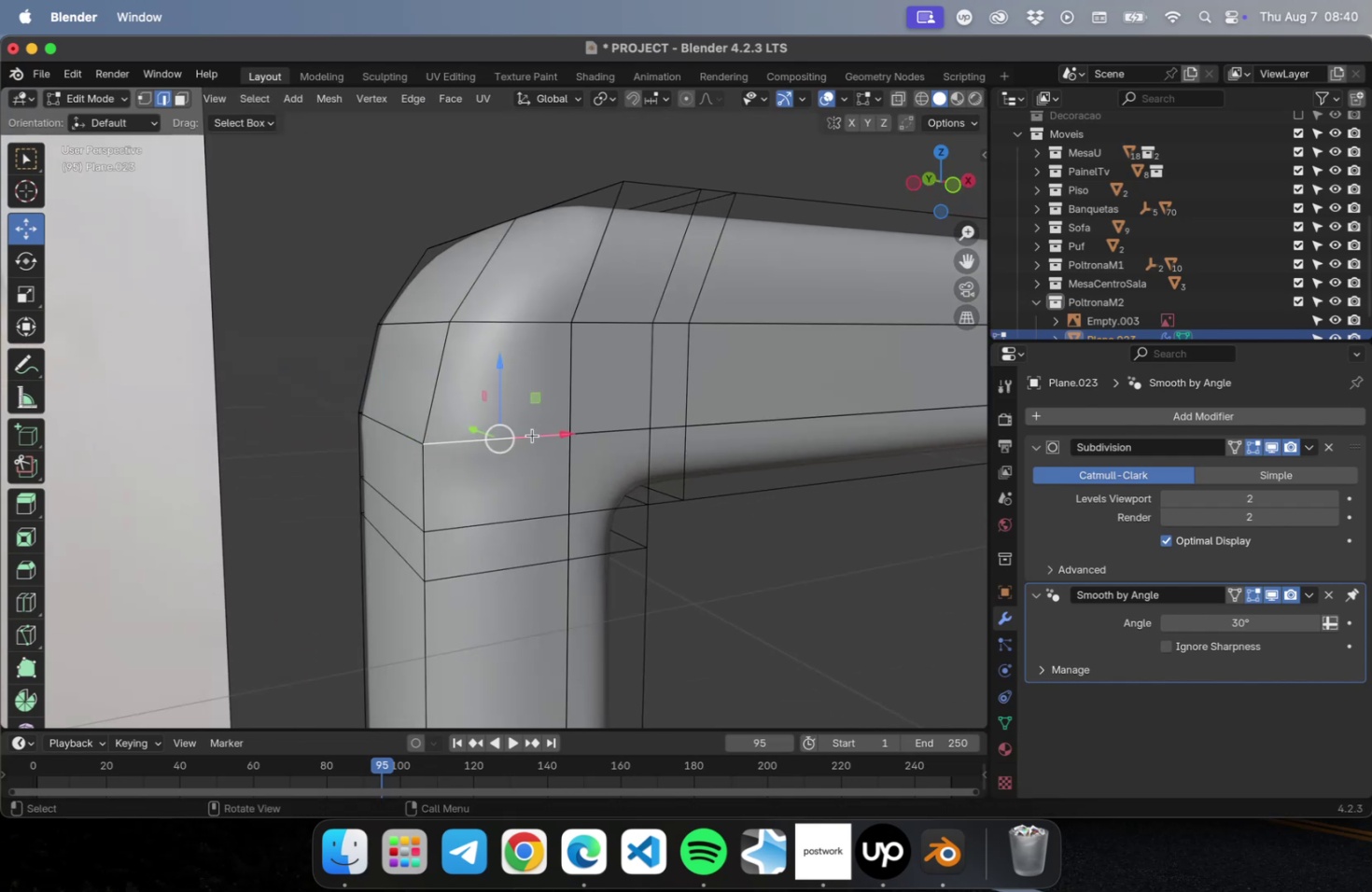 
key(G)
 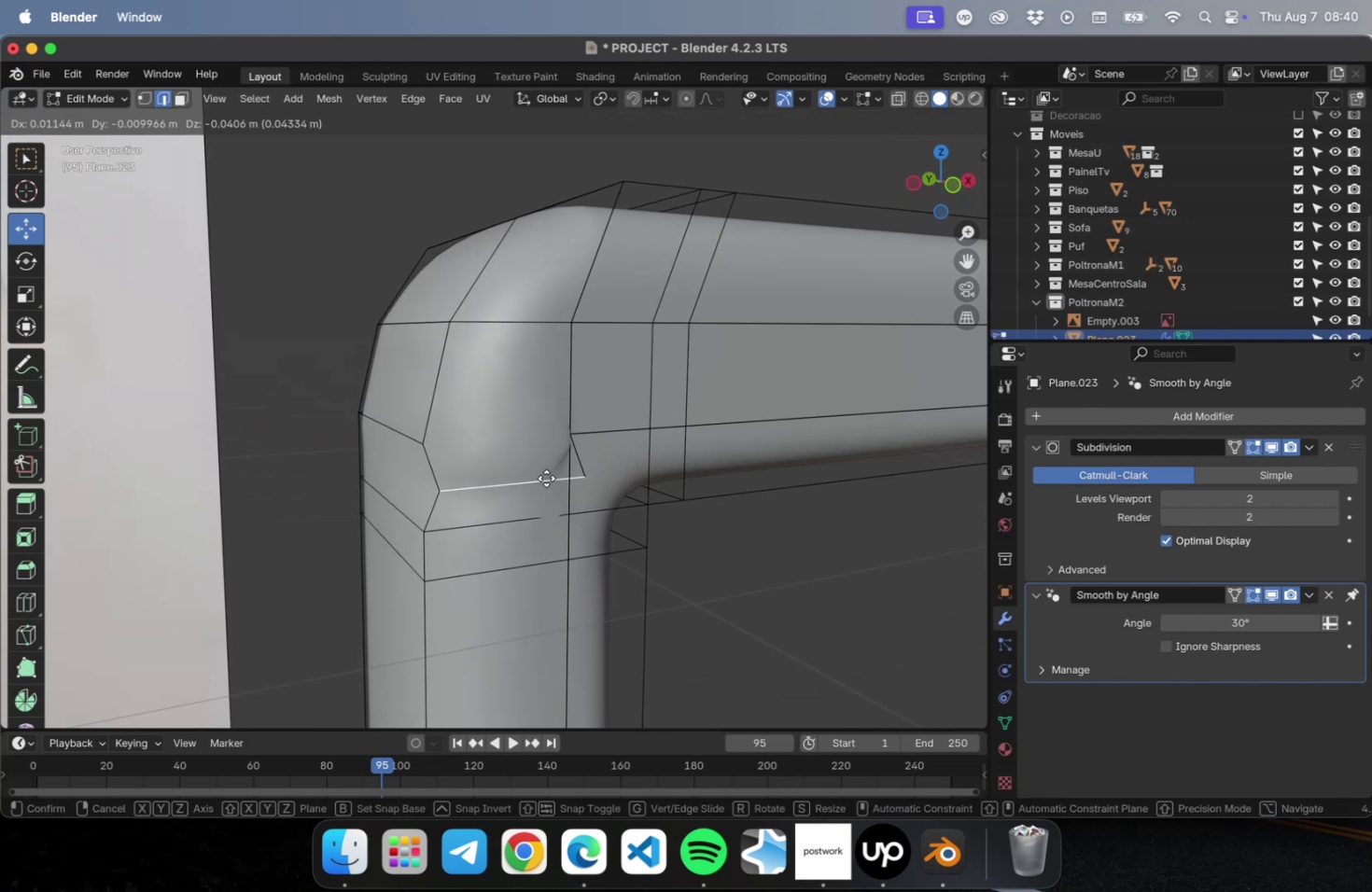 
key(Escape)
 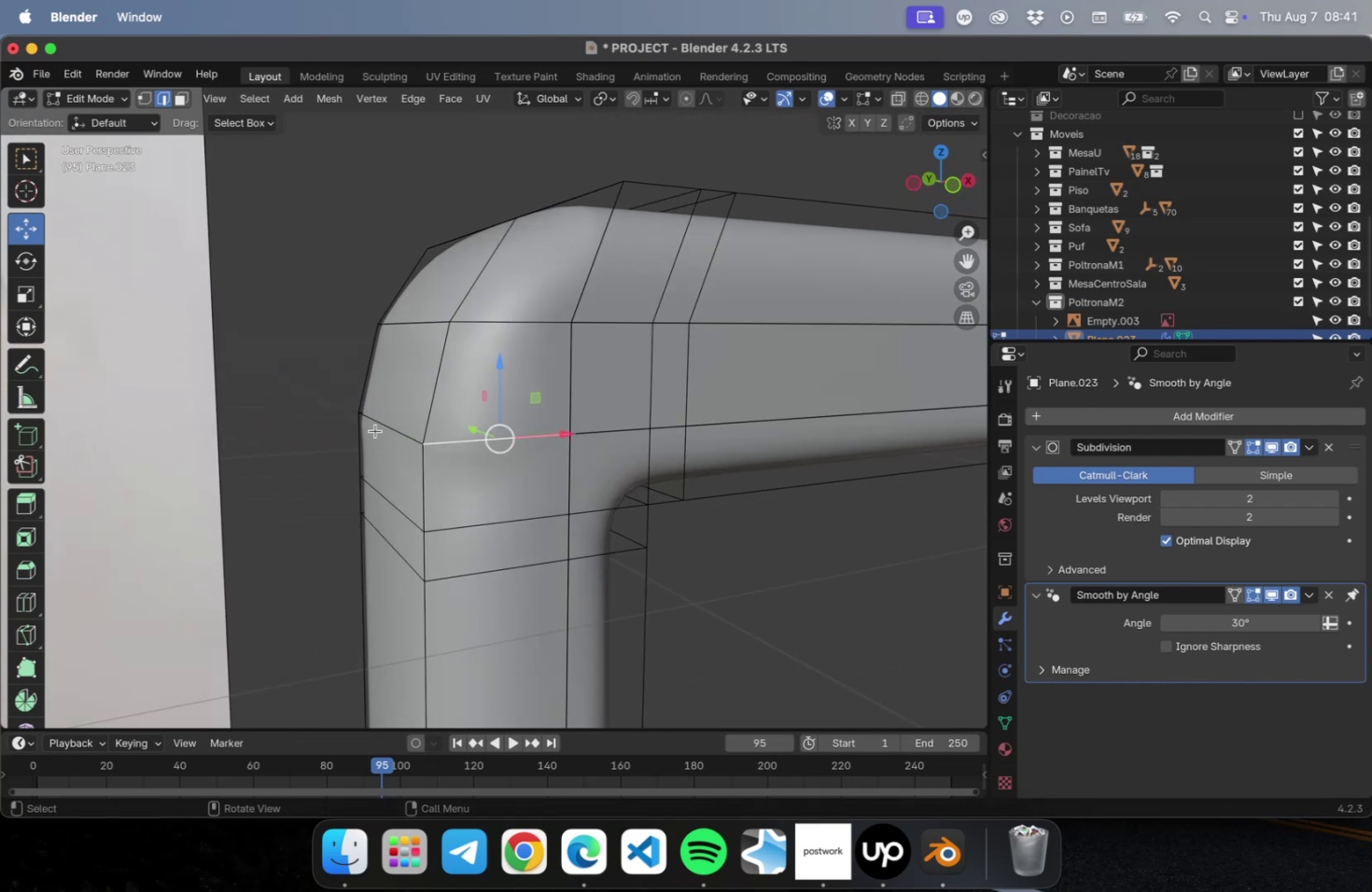 
left_click([379, 426])
 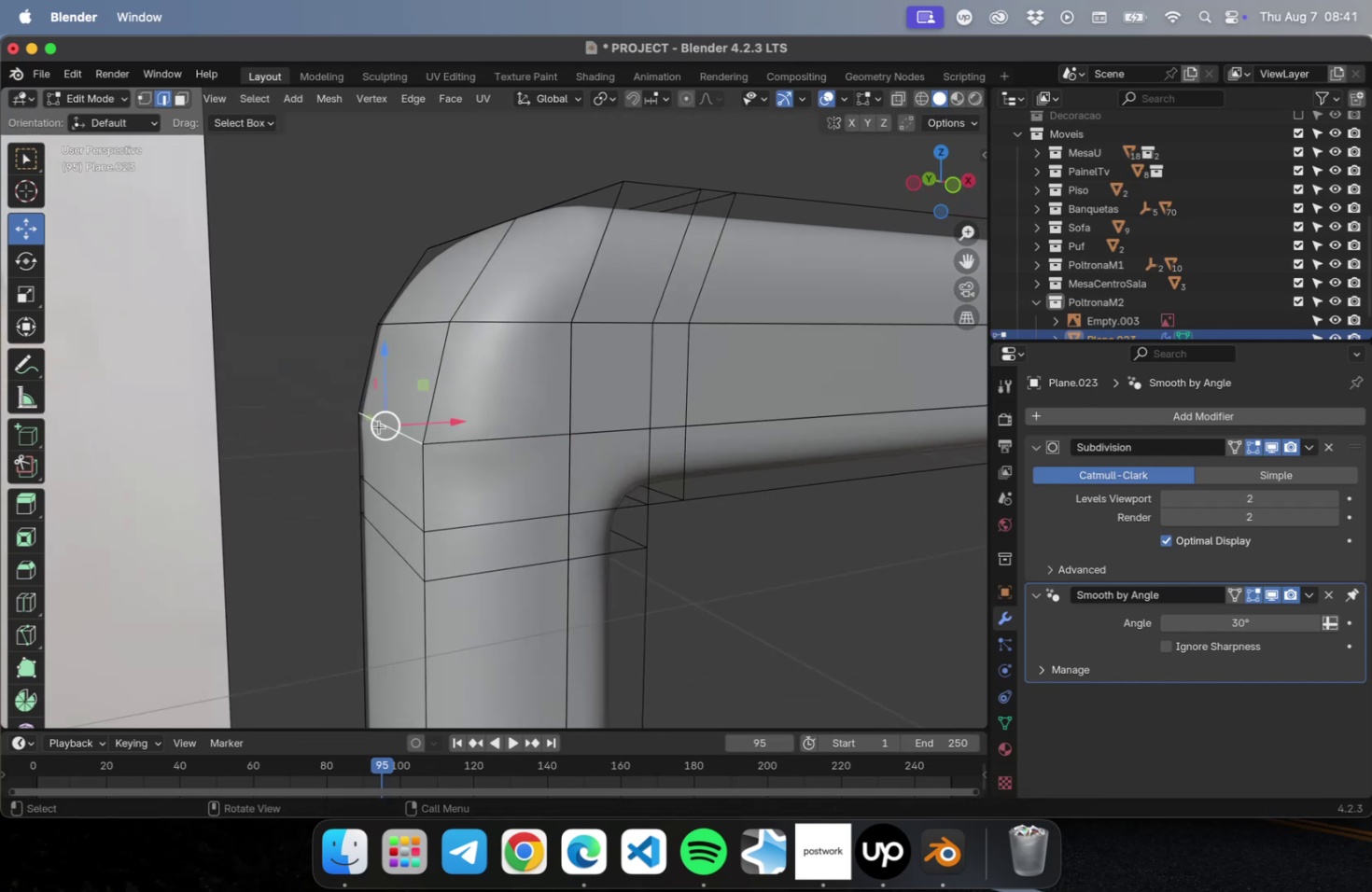 
key(G)
 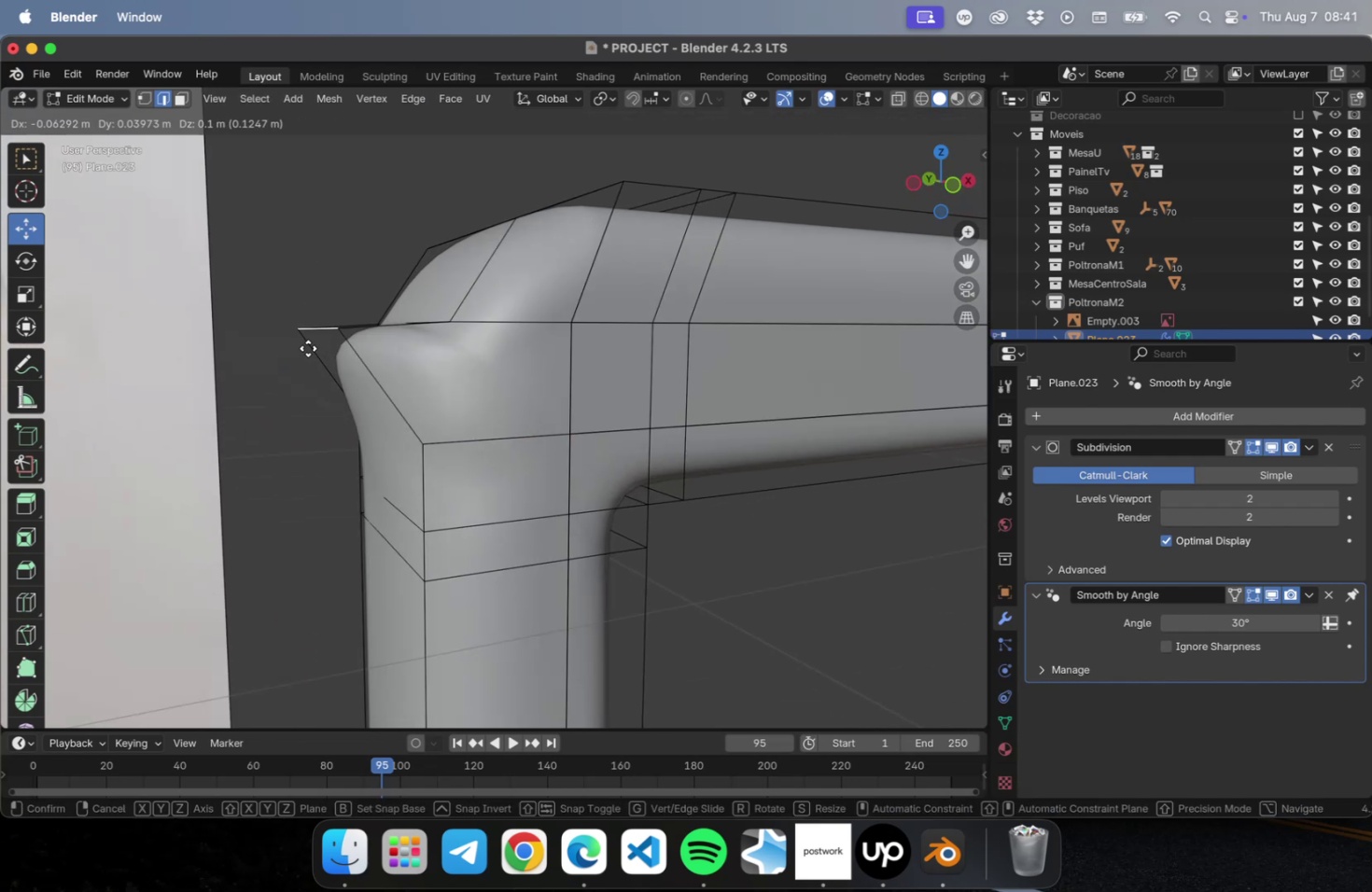 
key(Escape)
 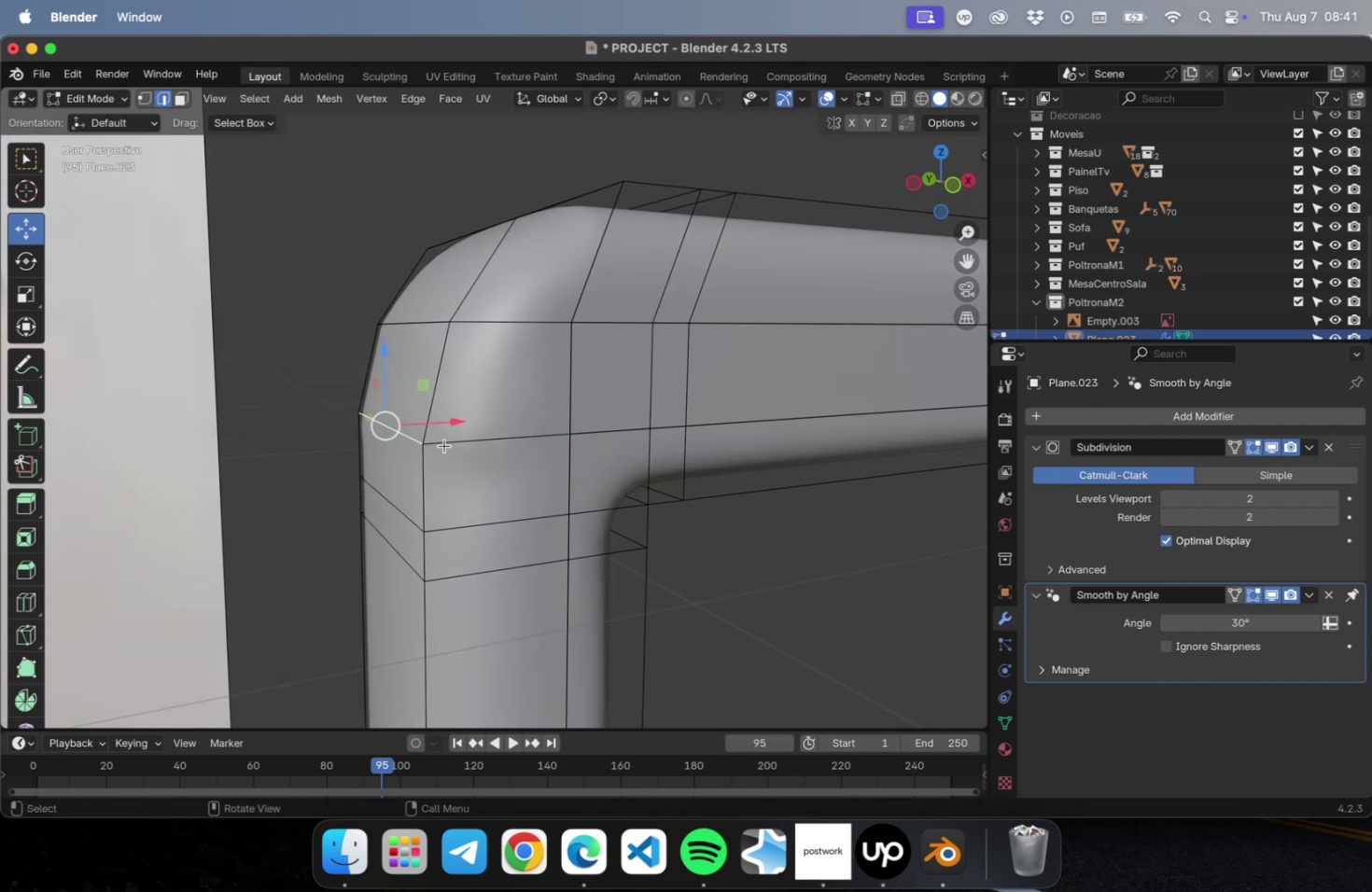 
key(Tab)
 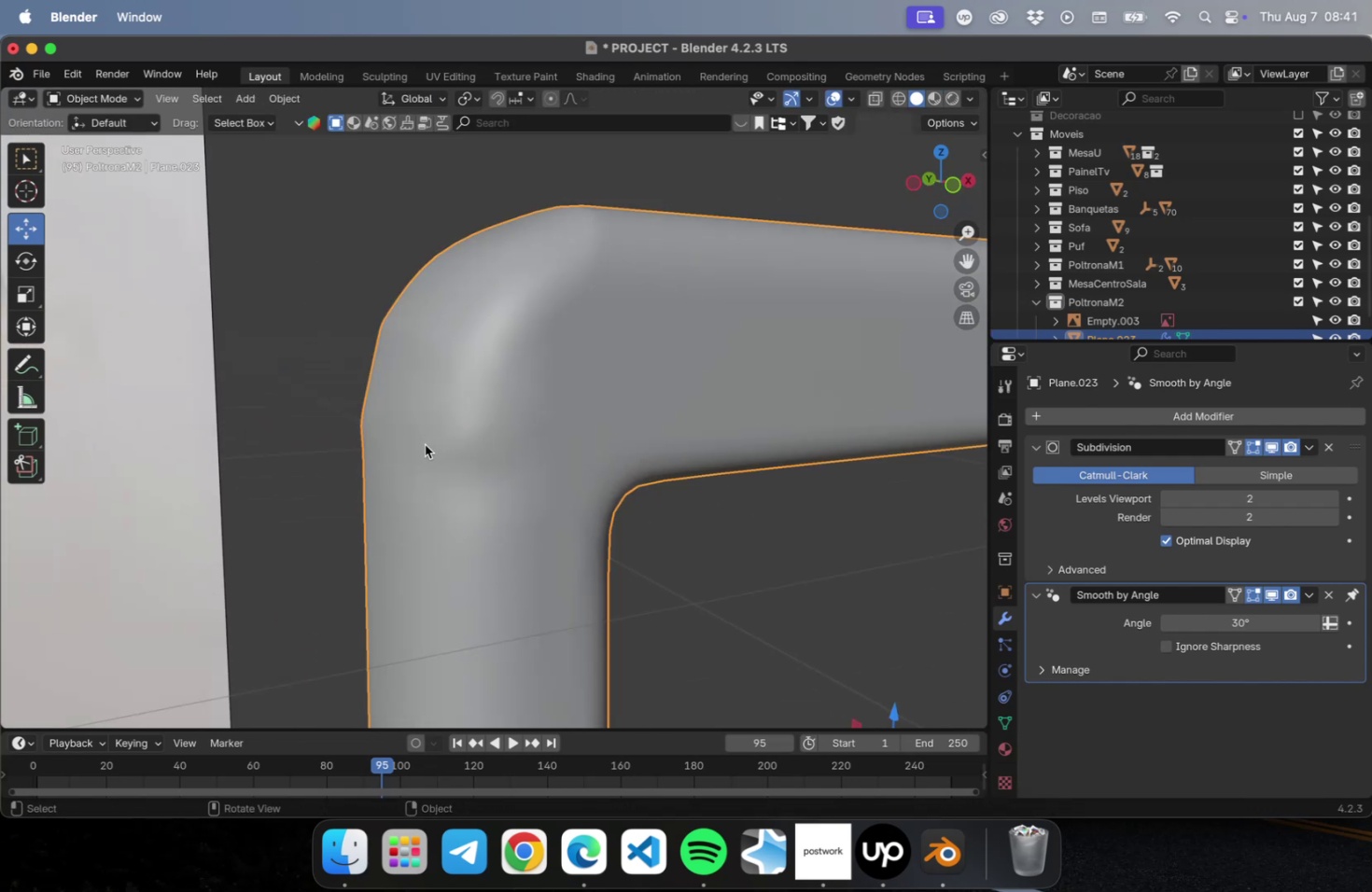 
left_click([424, 444])
 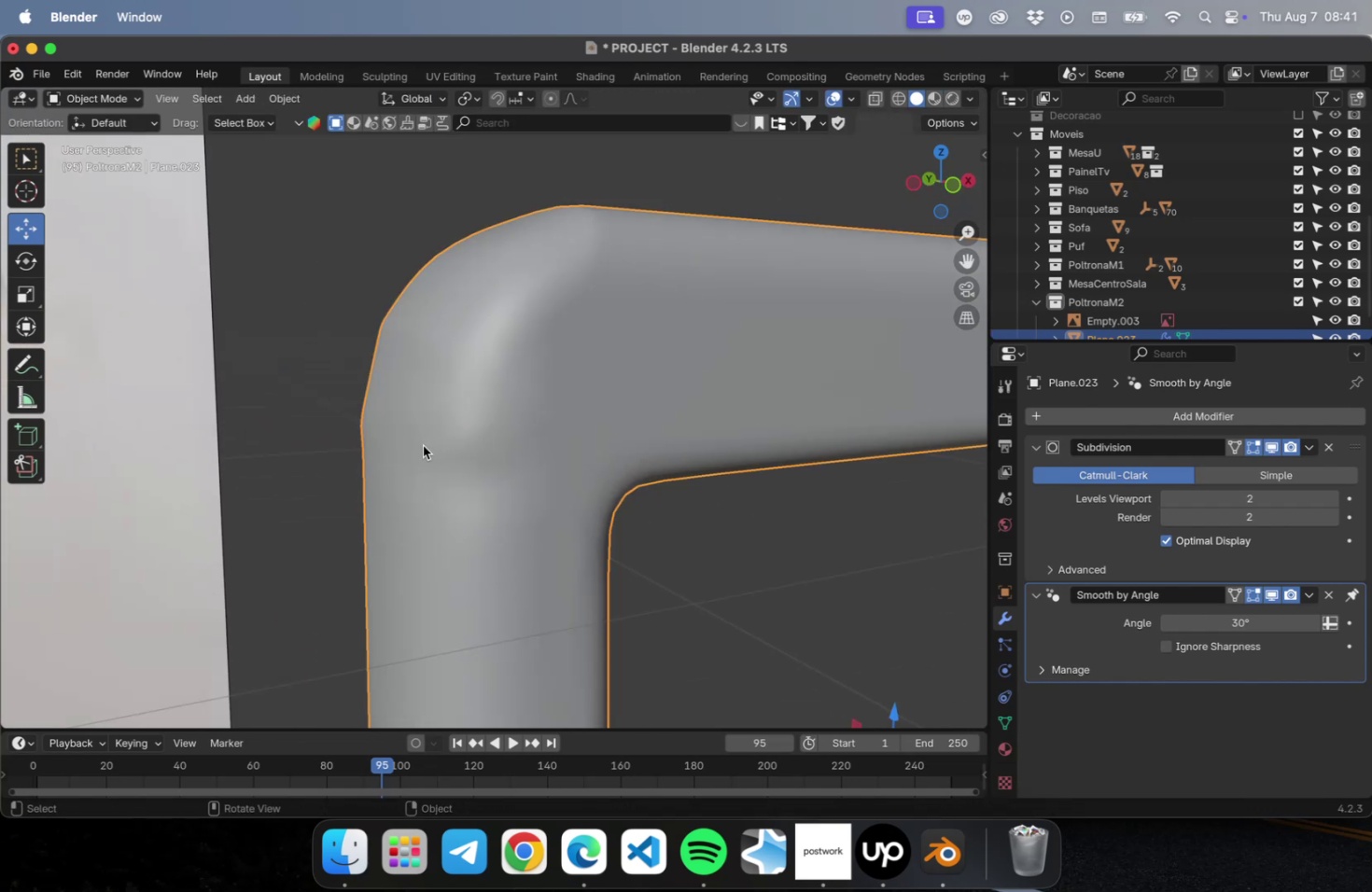 
key(Tab)
 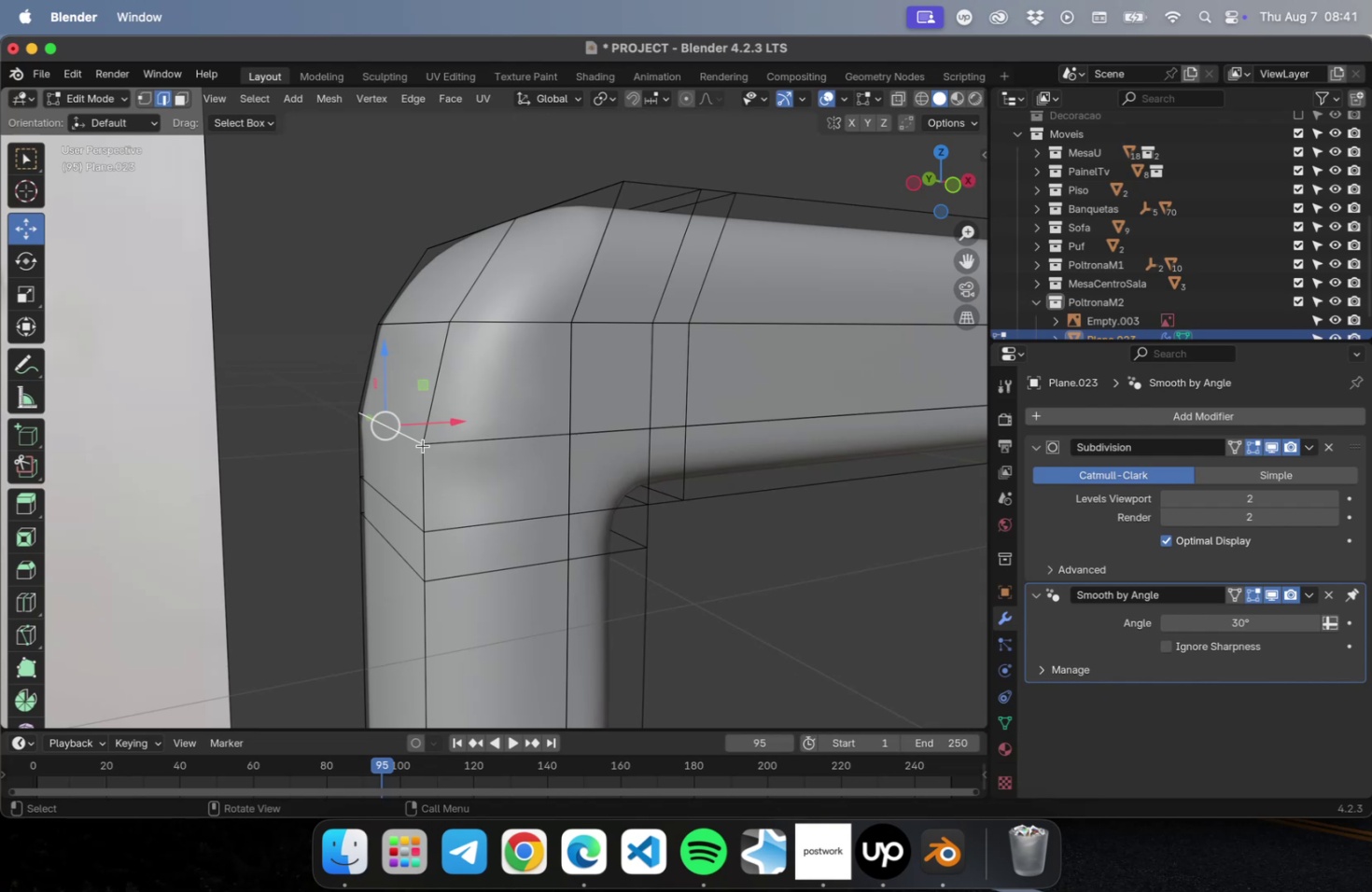 
key(1)
 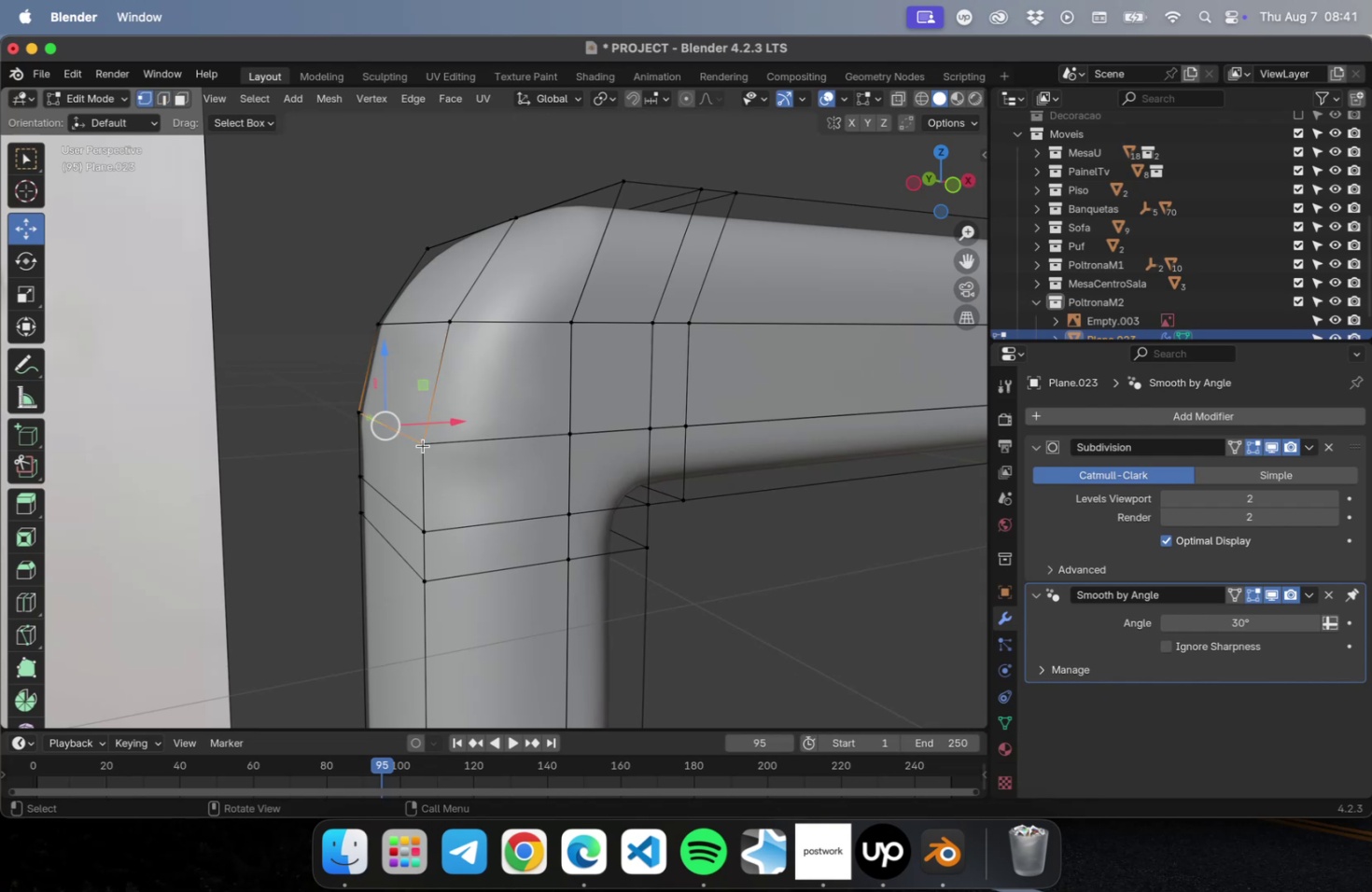 
left_click([423, 445])
 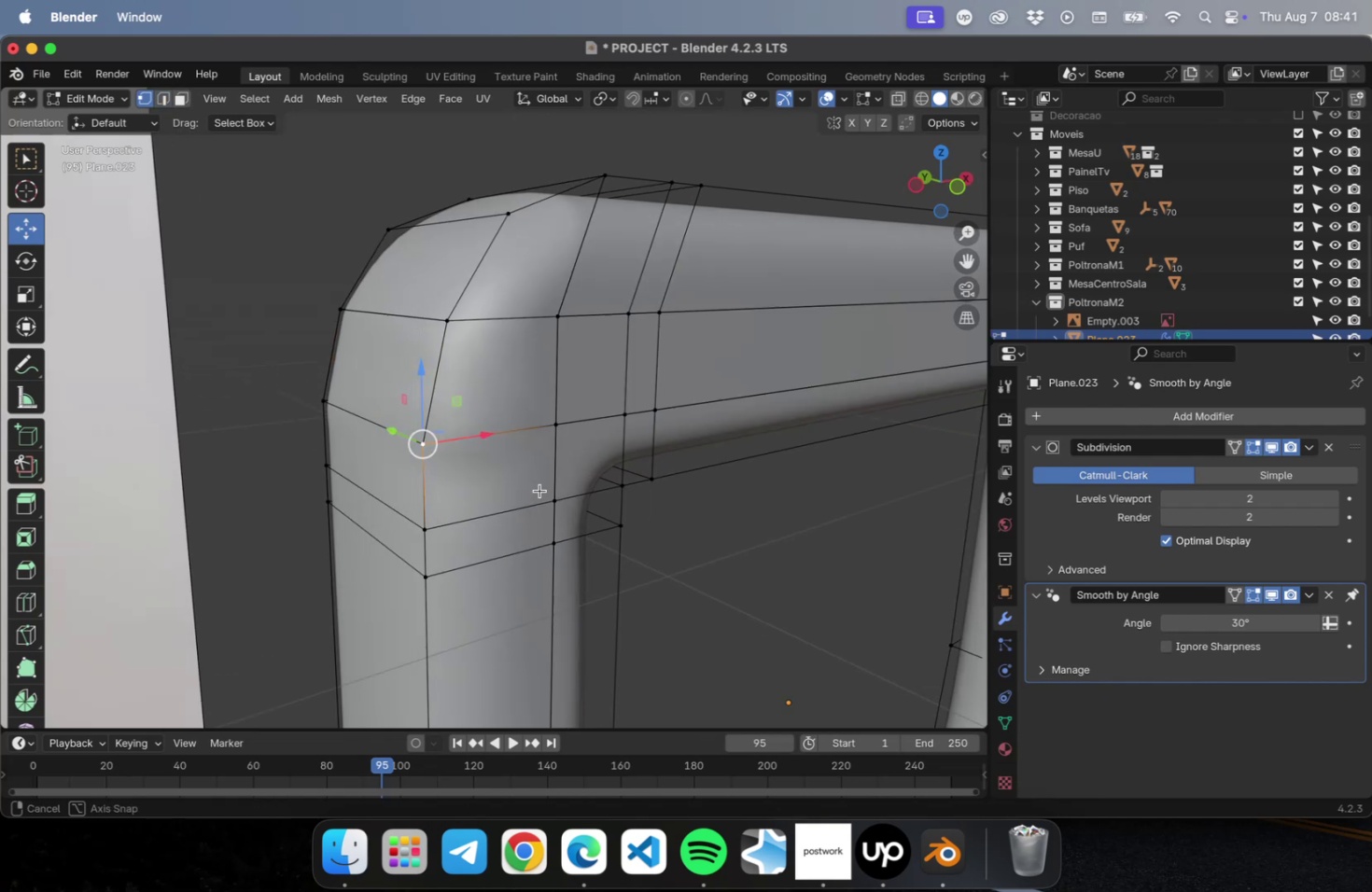 
key(G)
 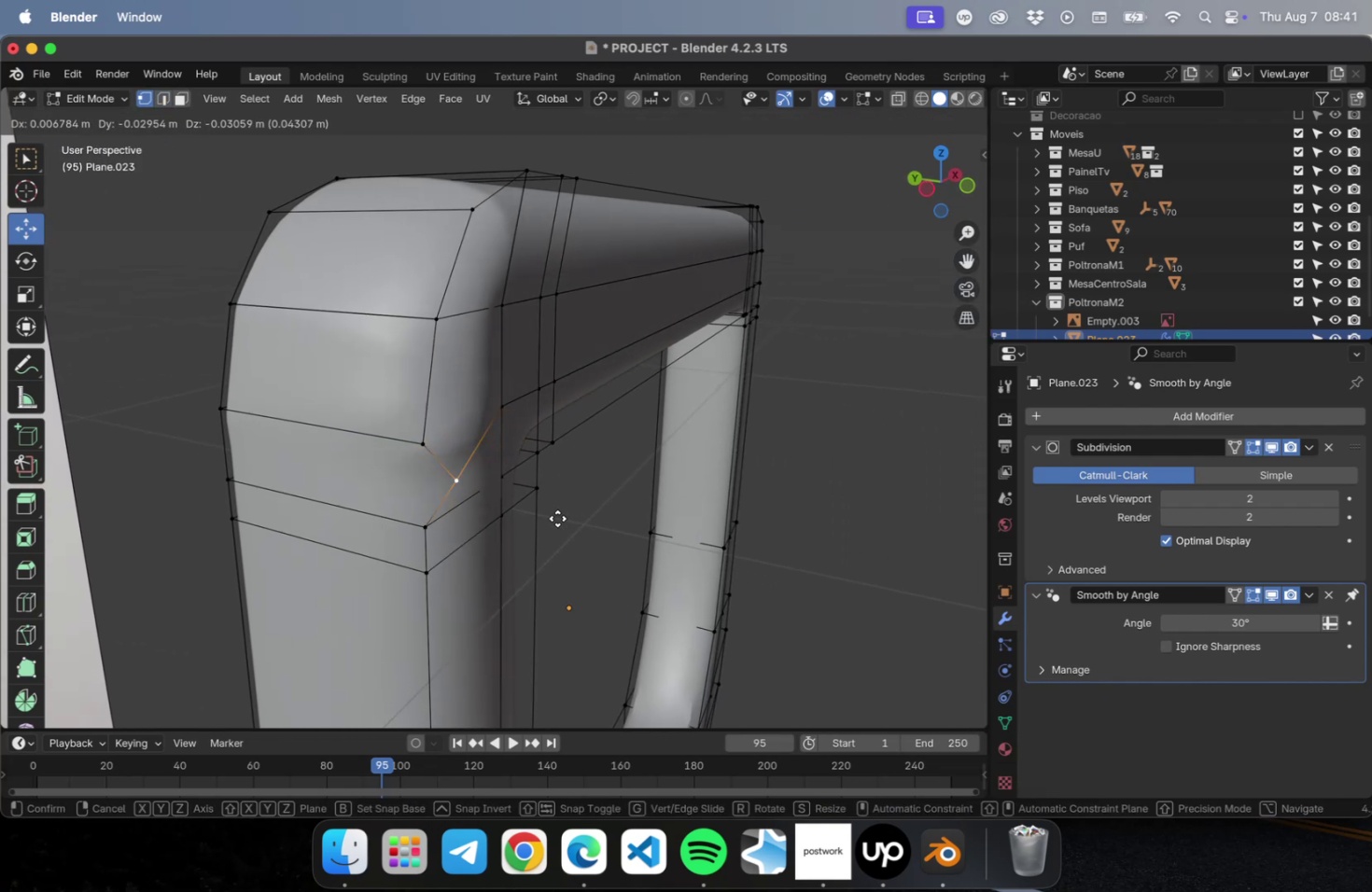 
key(Escape)
 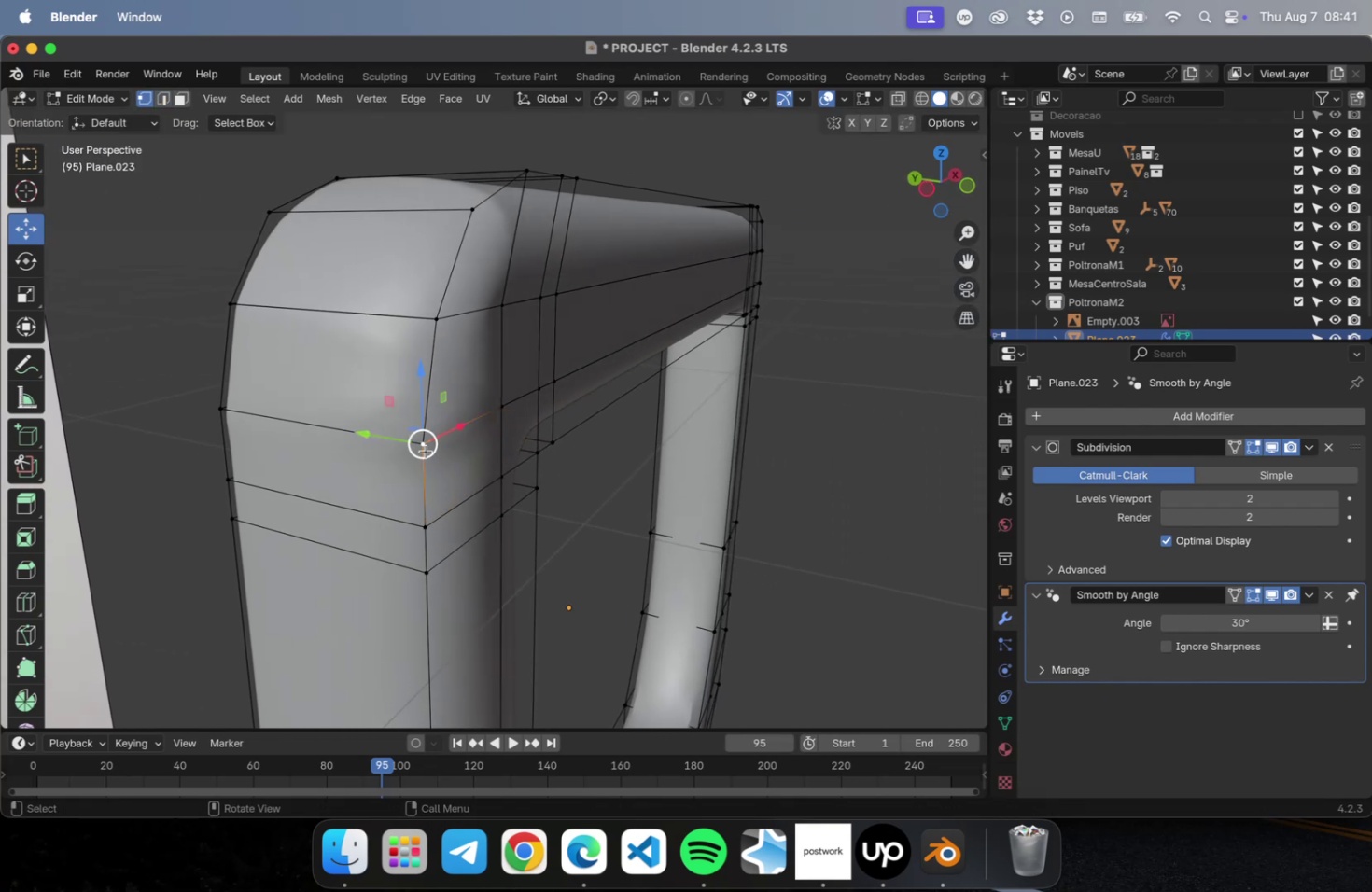 
right_click([422, 445])
 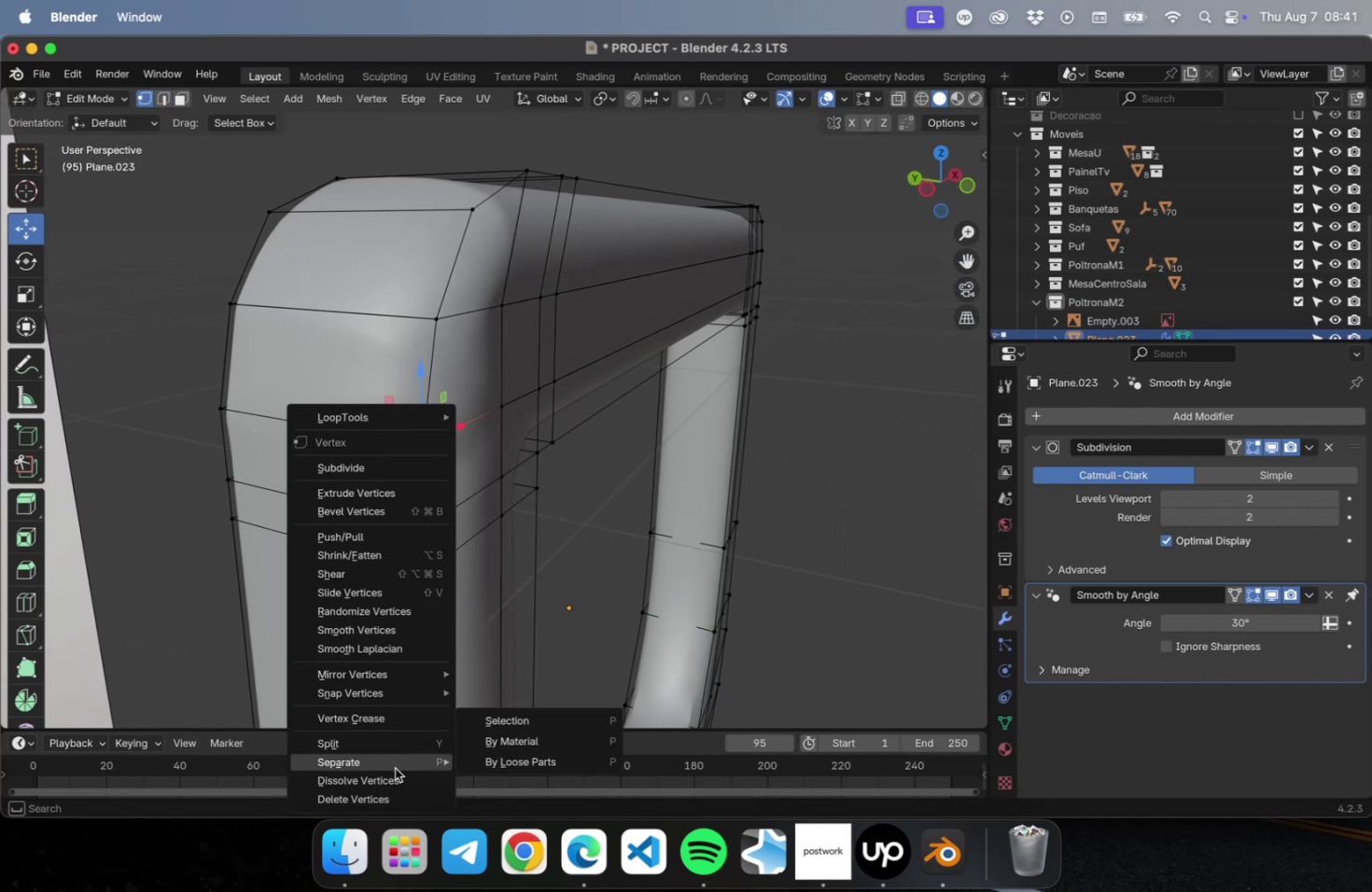 
left_click([394, 774])
 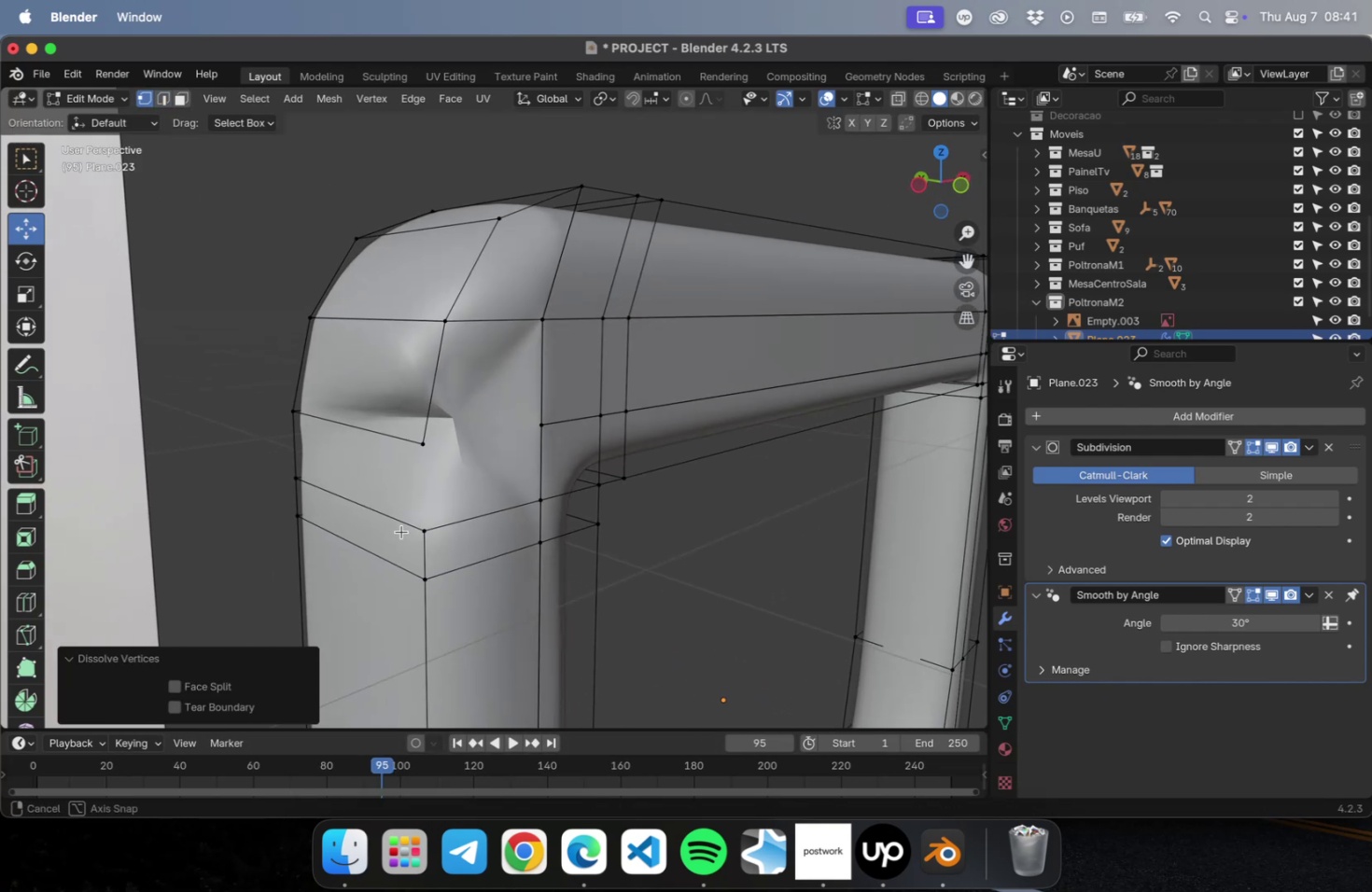 
key(Meta+Z)
 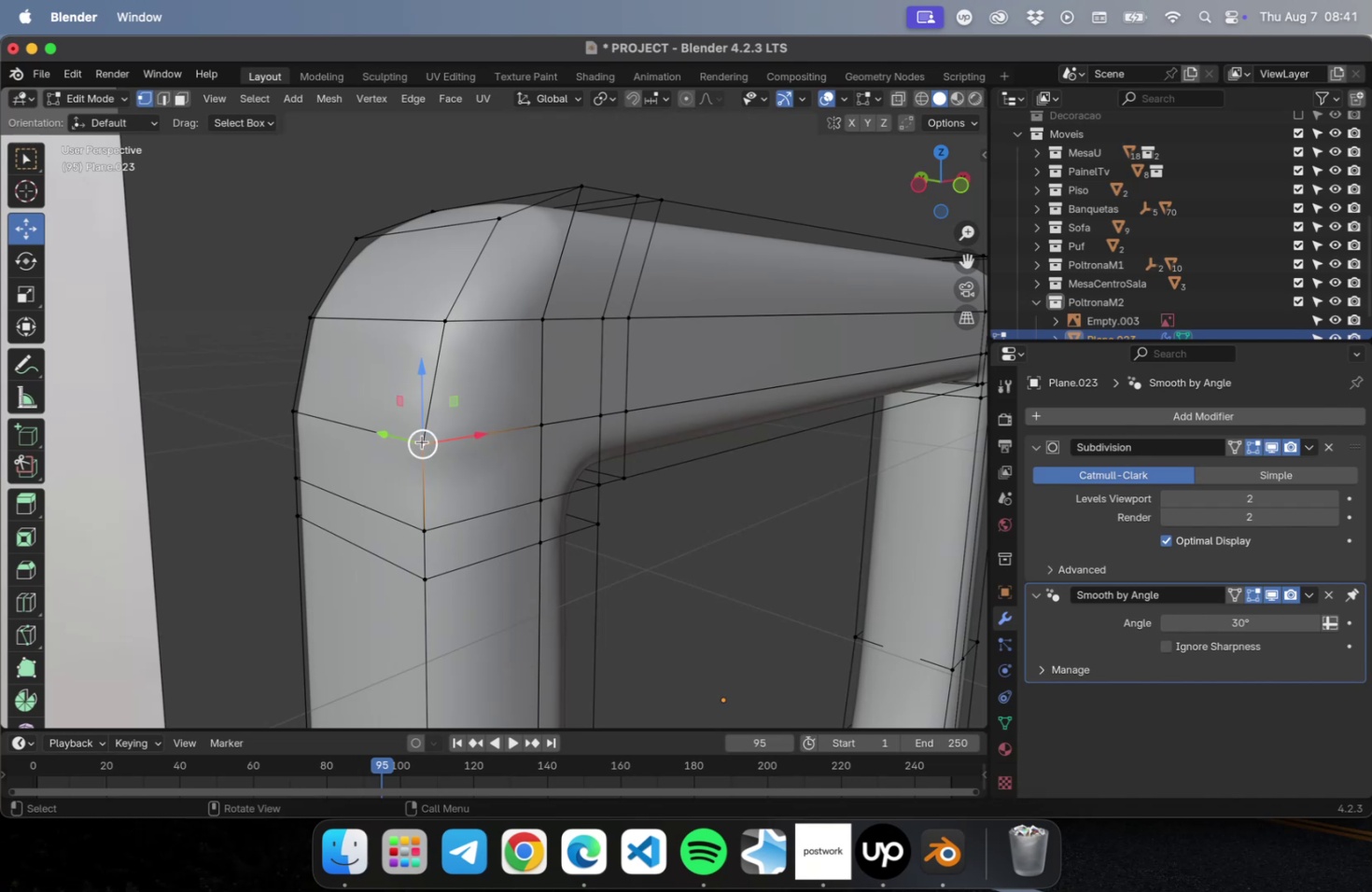 
left_click_drag(start_coordinate=[398, 398], to_coordinate=[423, 425])
 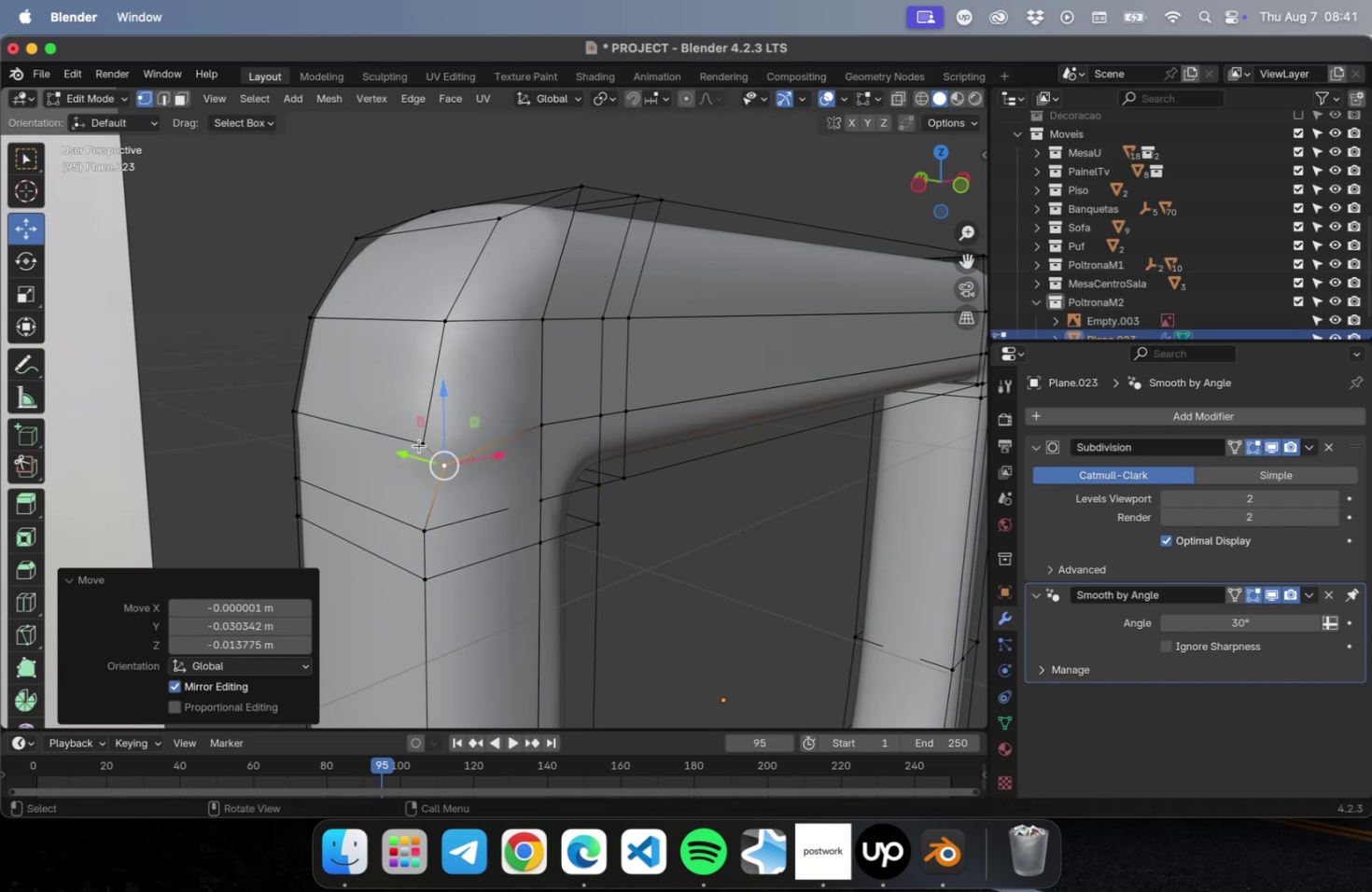 
left_click([419, 441])
 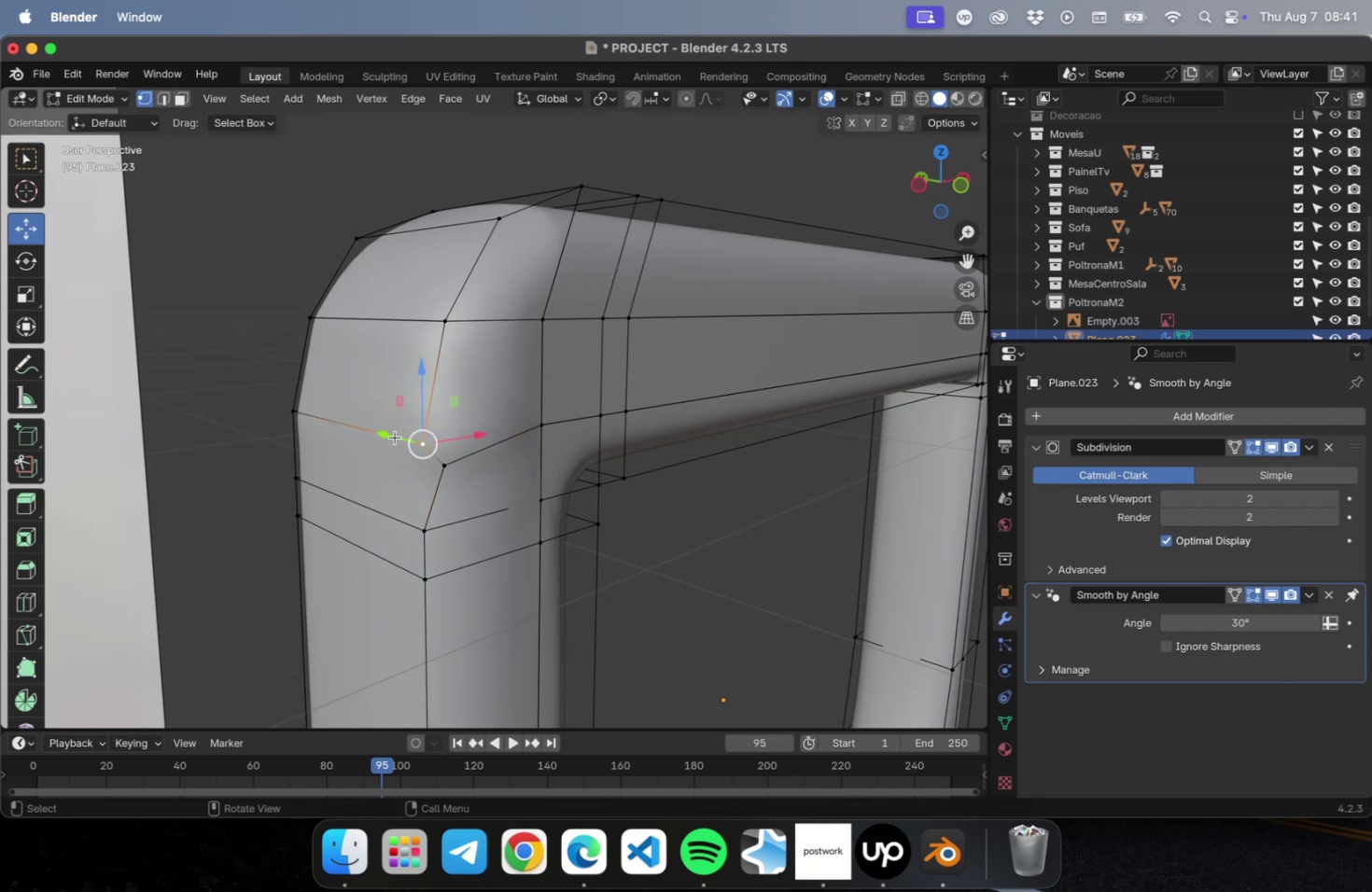 
key(Delete)
 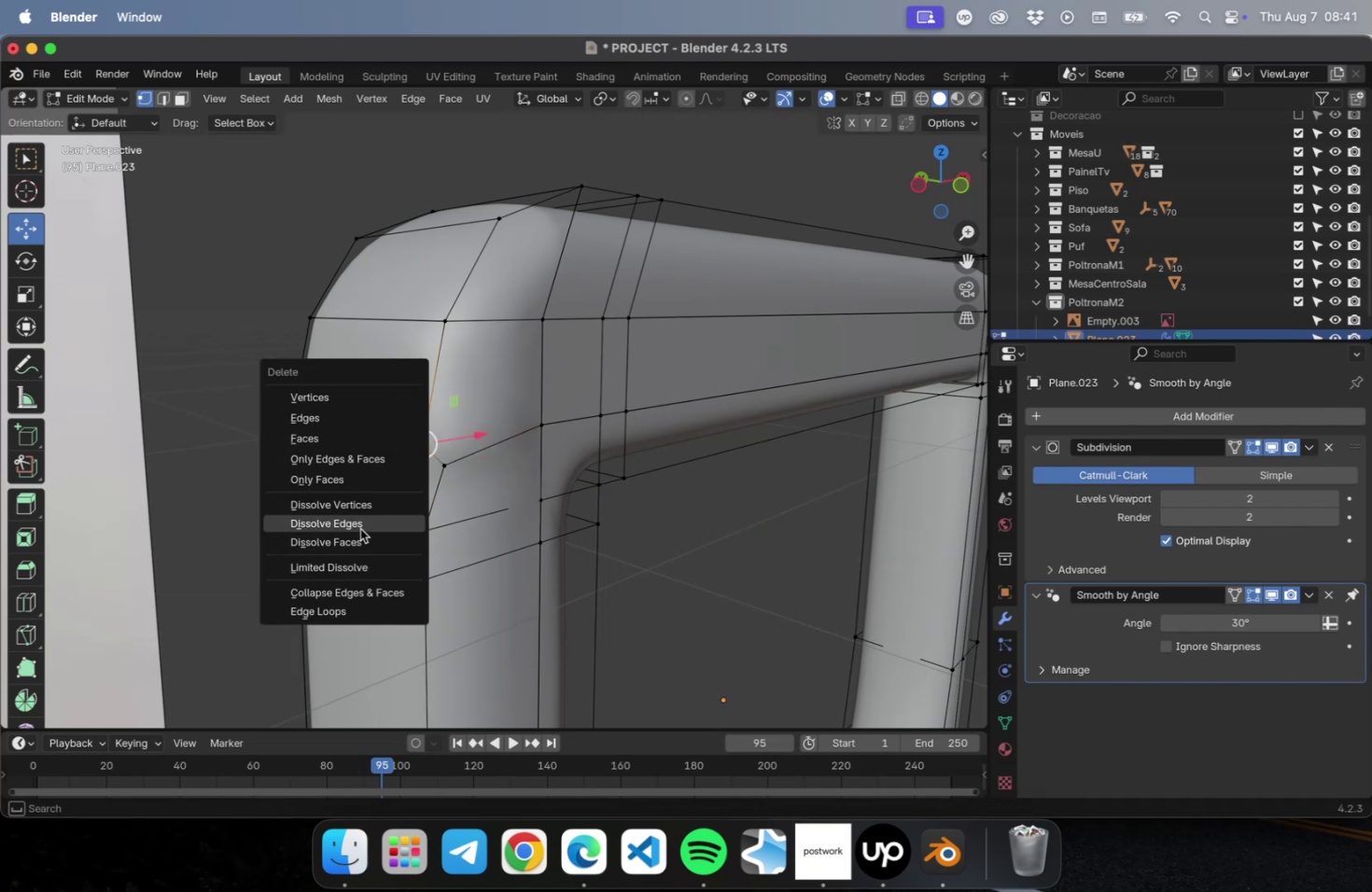 
left_click([364, 504])
 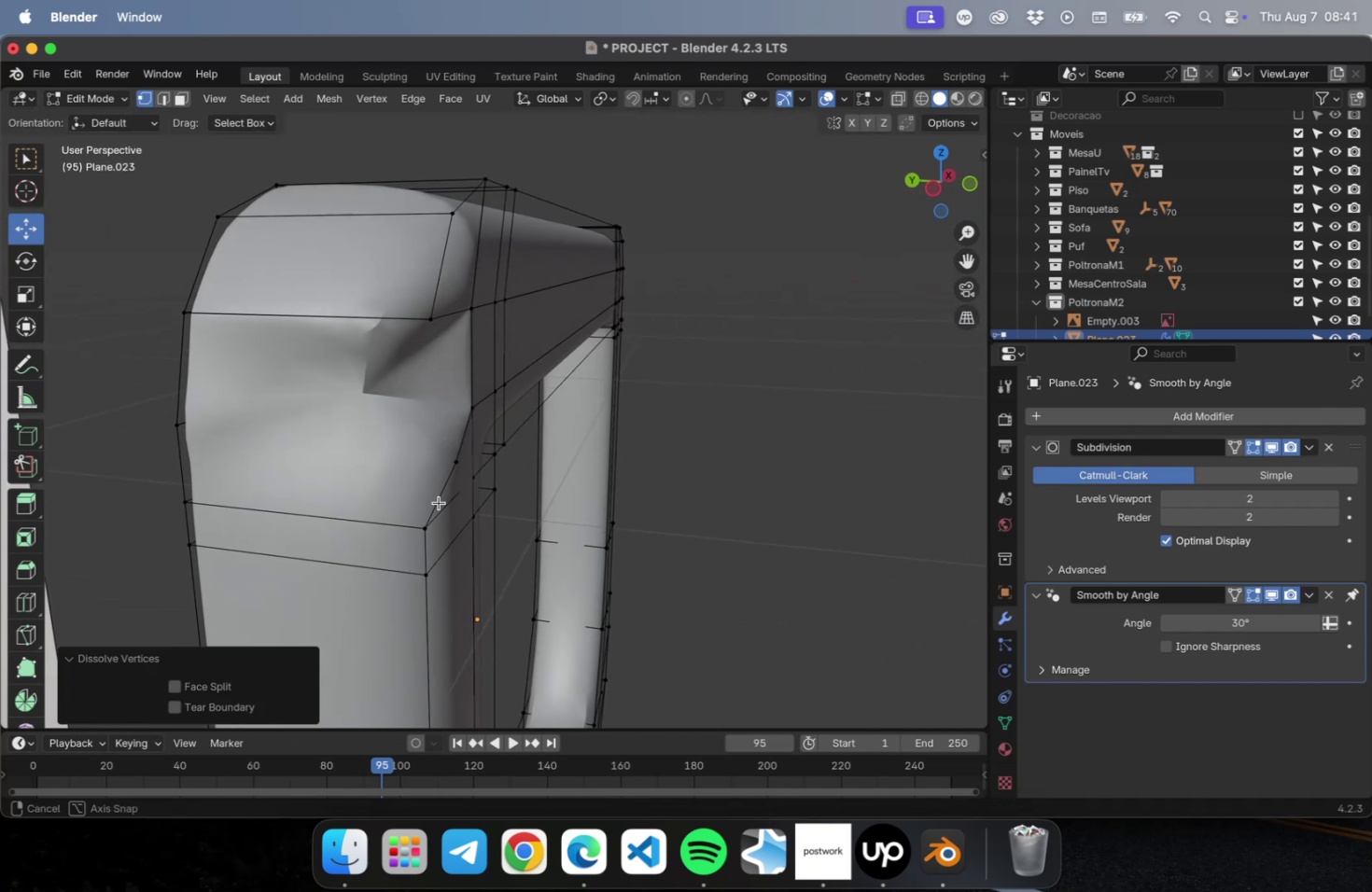 
key(Meta+Z)
 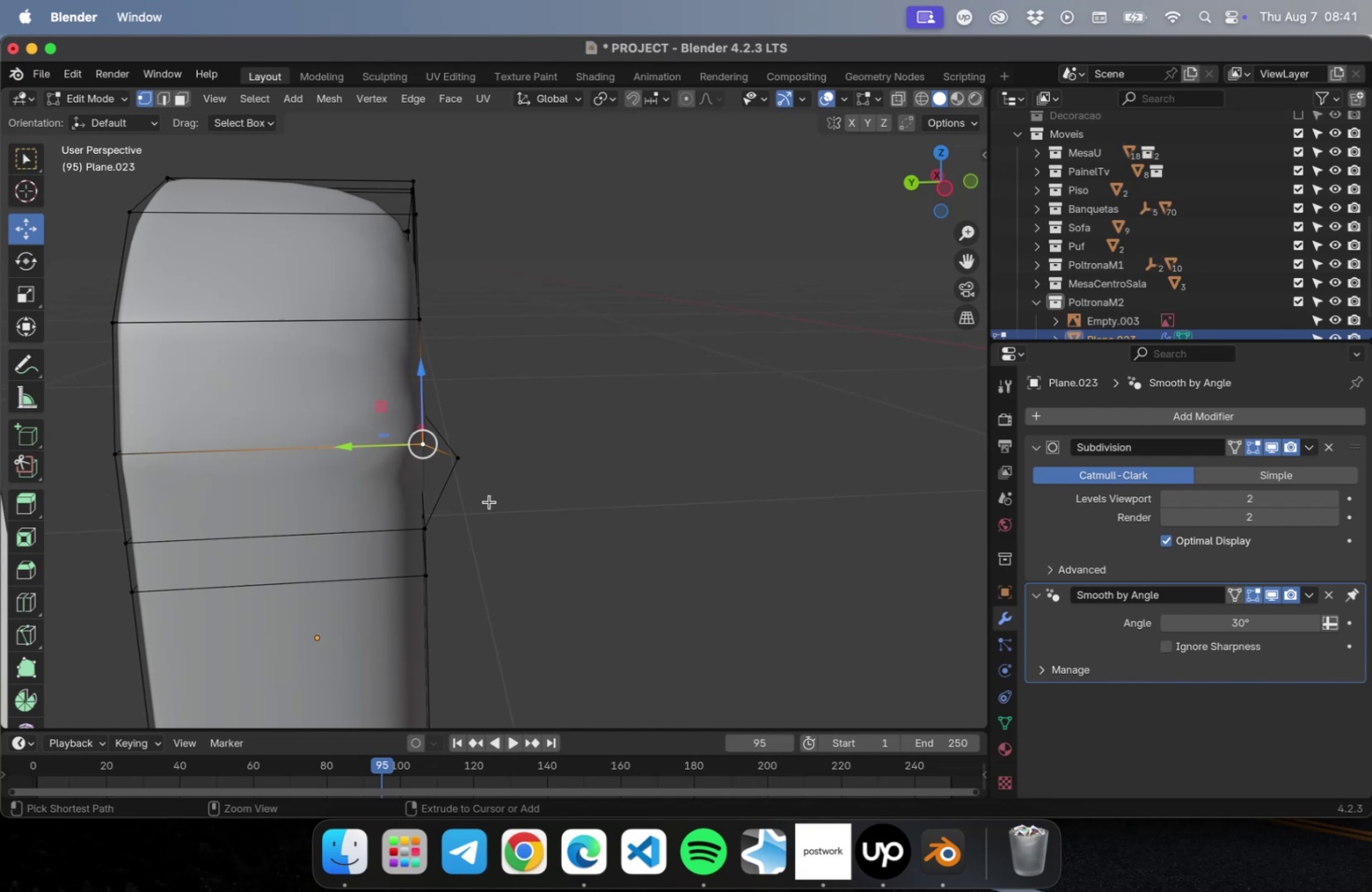 
key(Meta+Z)
 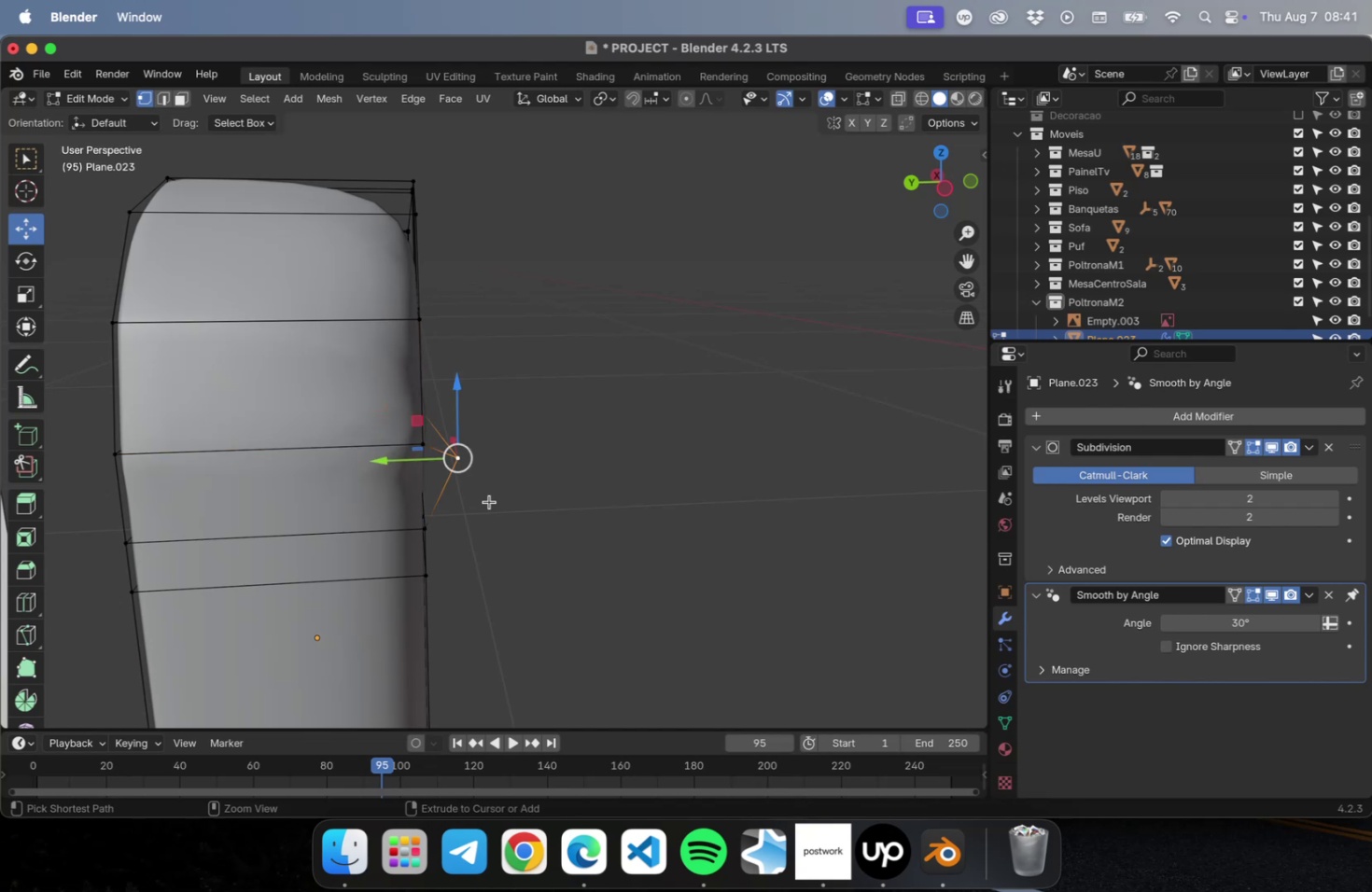 
key(Meta+Z)
 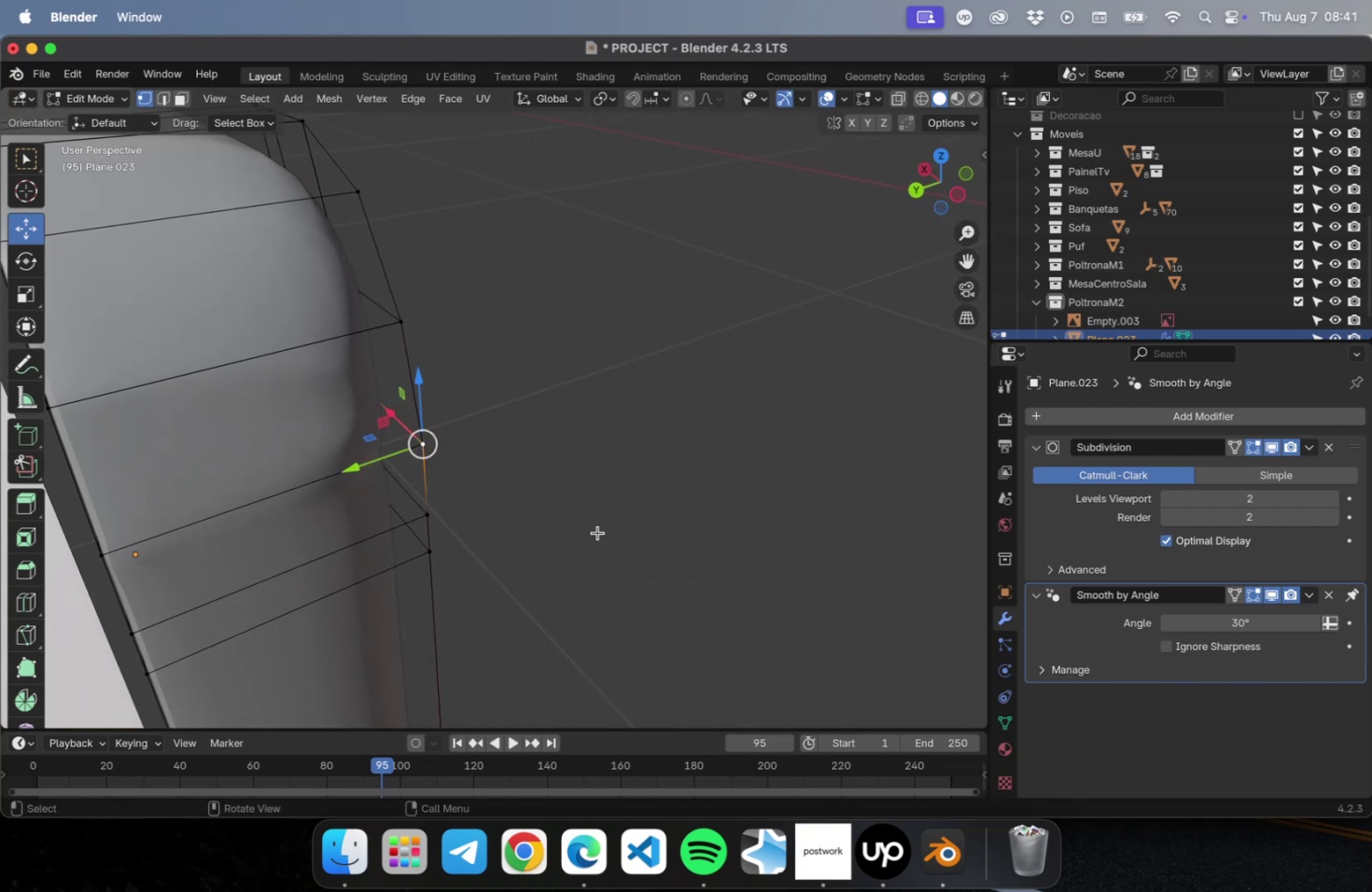 
scroll: coordinate [452, 485], scroll_direction: down, amount: 2.0
 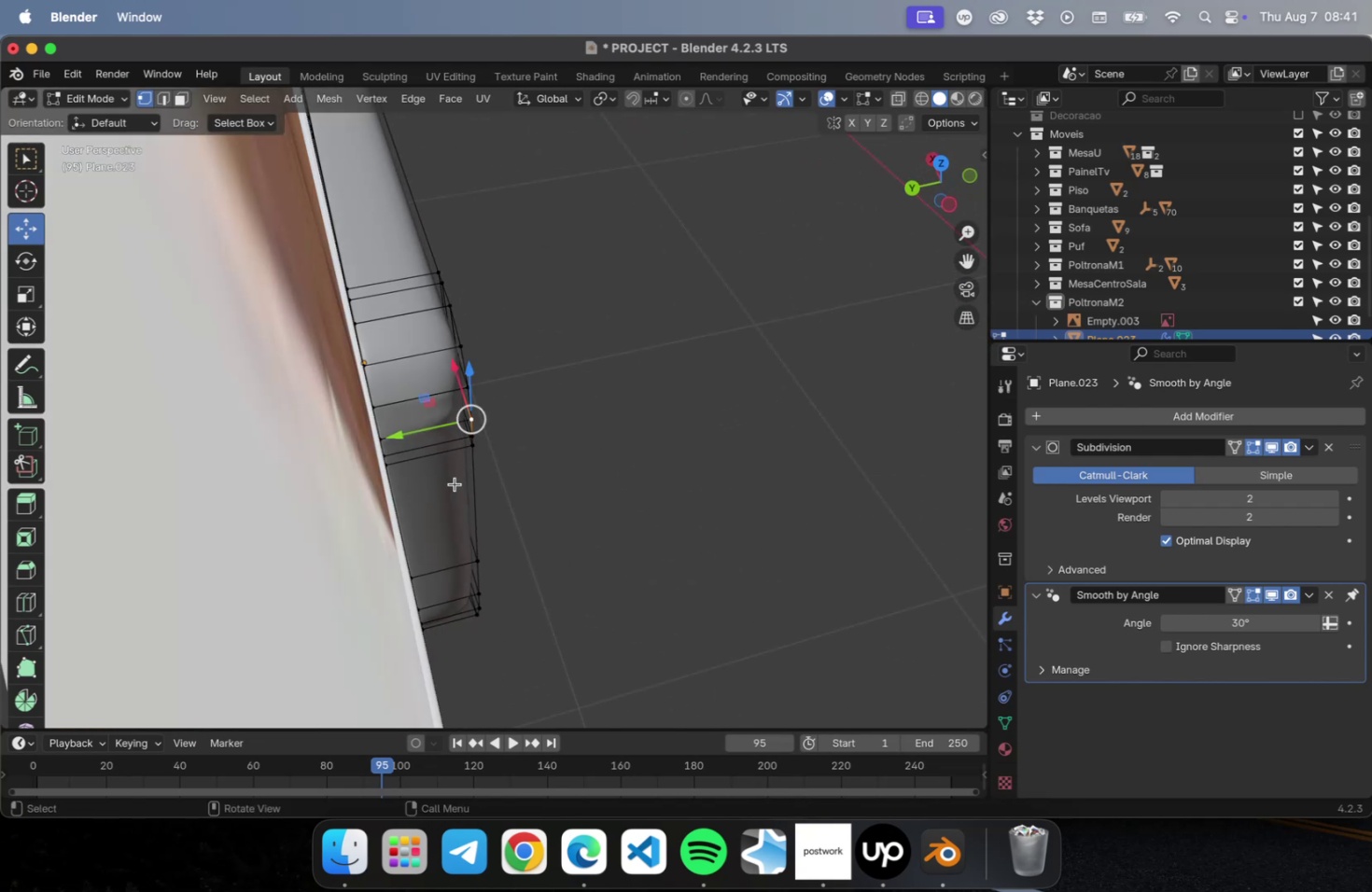 
hold_key(key=ShiftLeft, duration=0.44)
 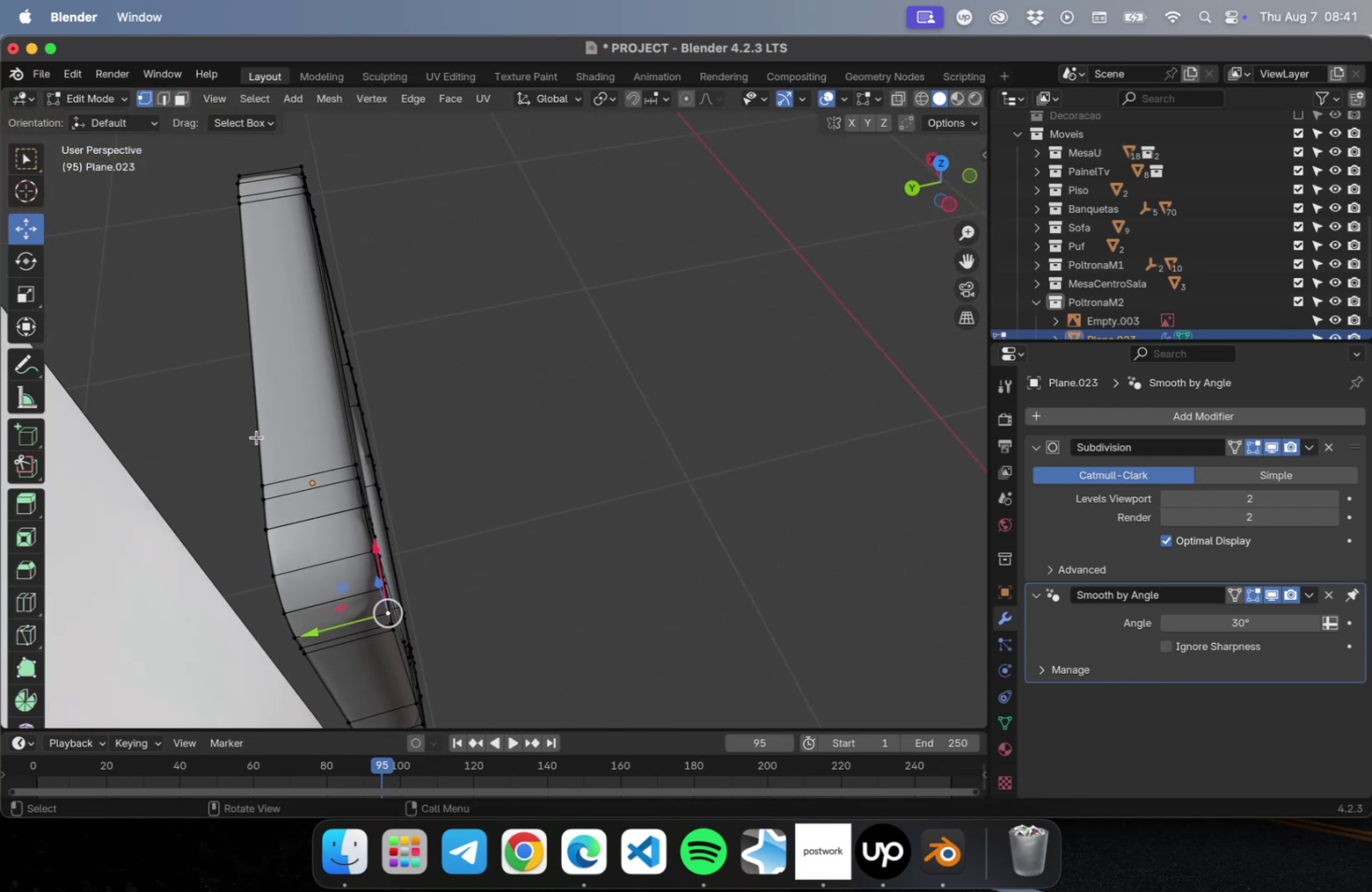 
left_click([257, 437])
 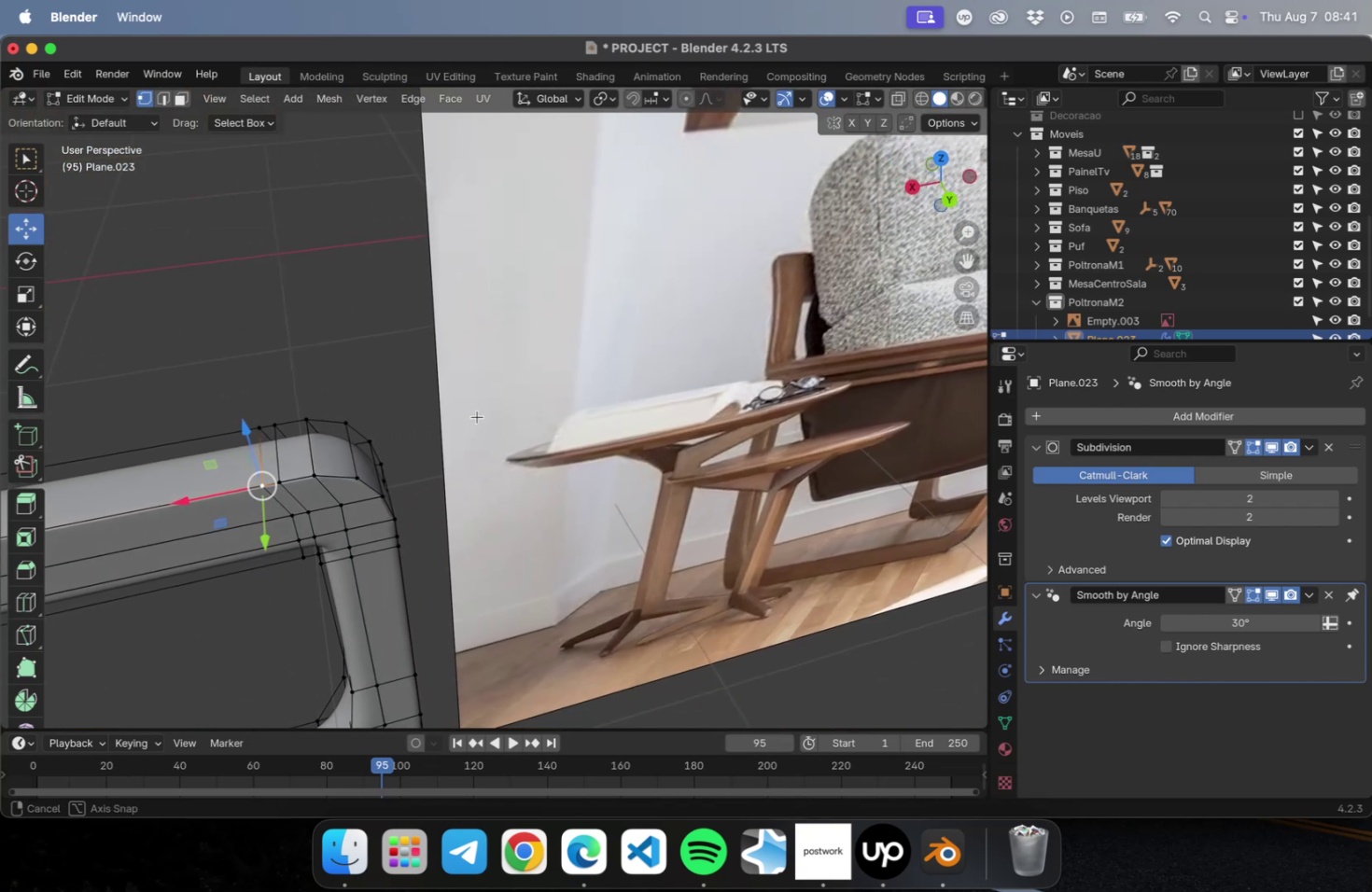 
key(Tab)
 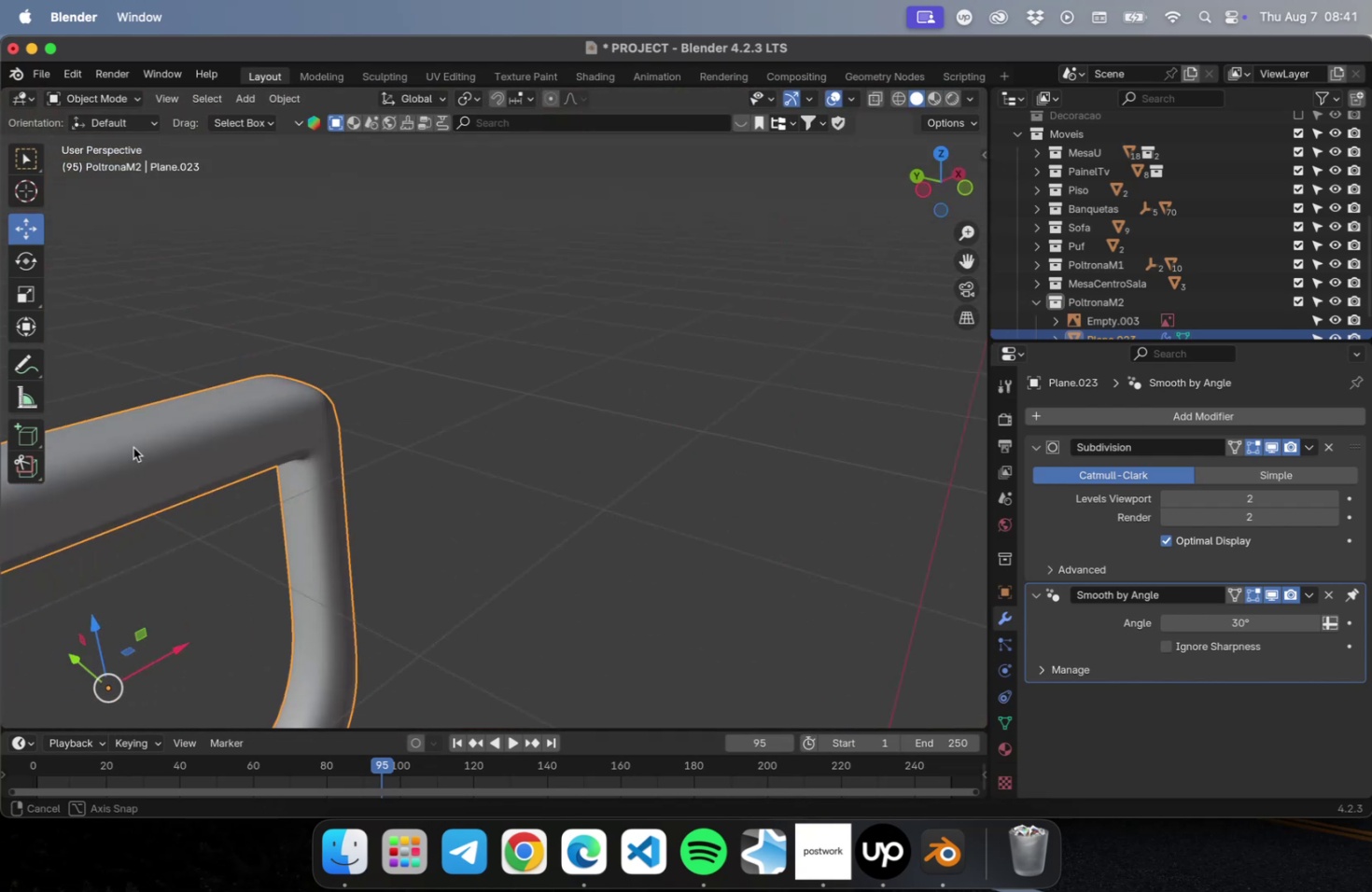 
scroll: coordinate [109, 445], scroll_direction: down, amount: 5.0
 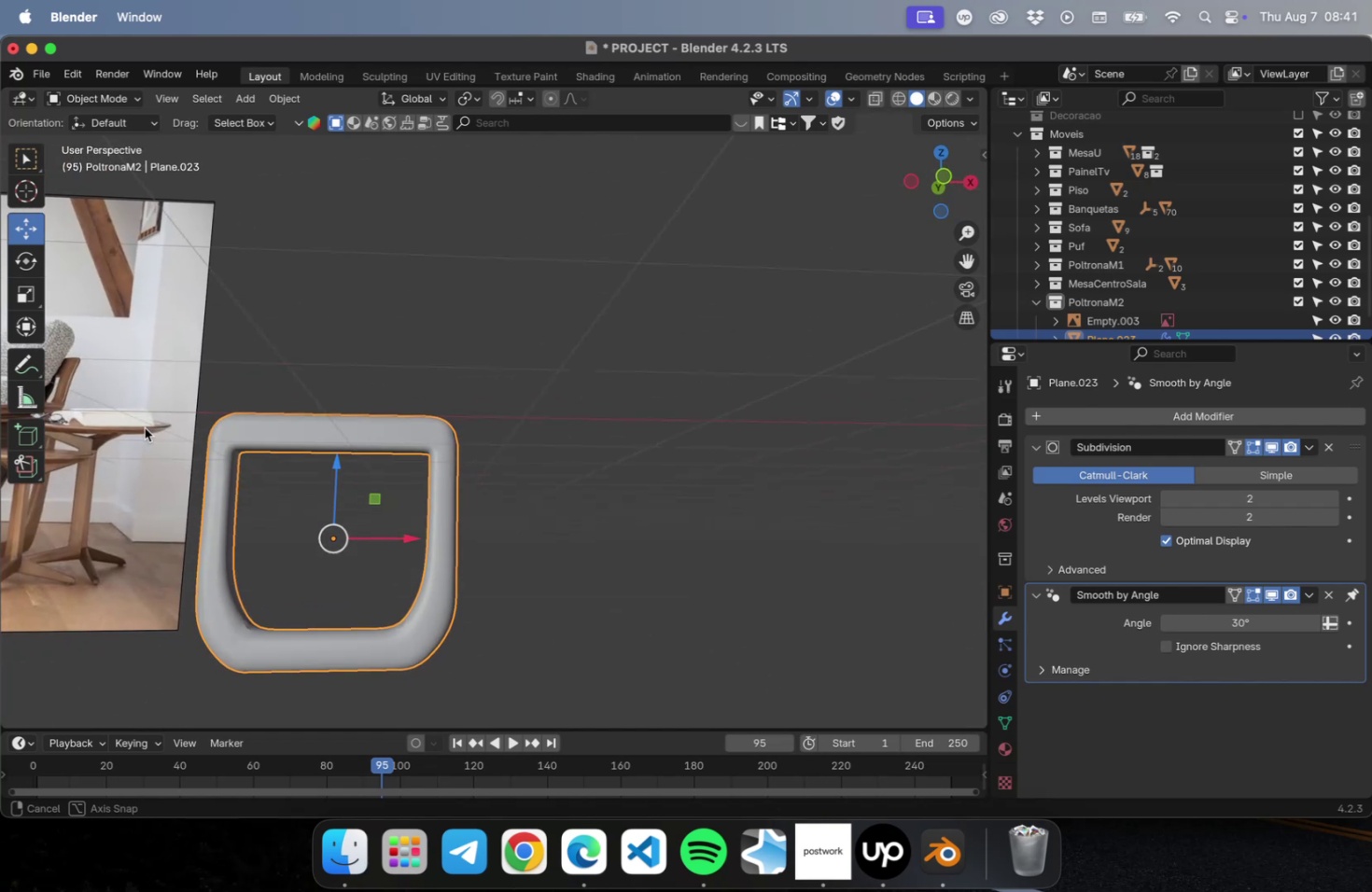 
left_click_drag(start_coordinate=[313, 338], to_coordinate=[522, 603])
 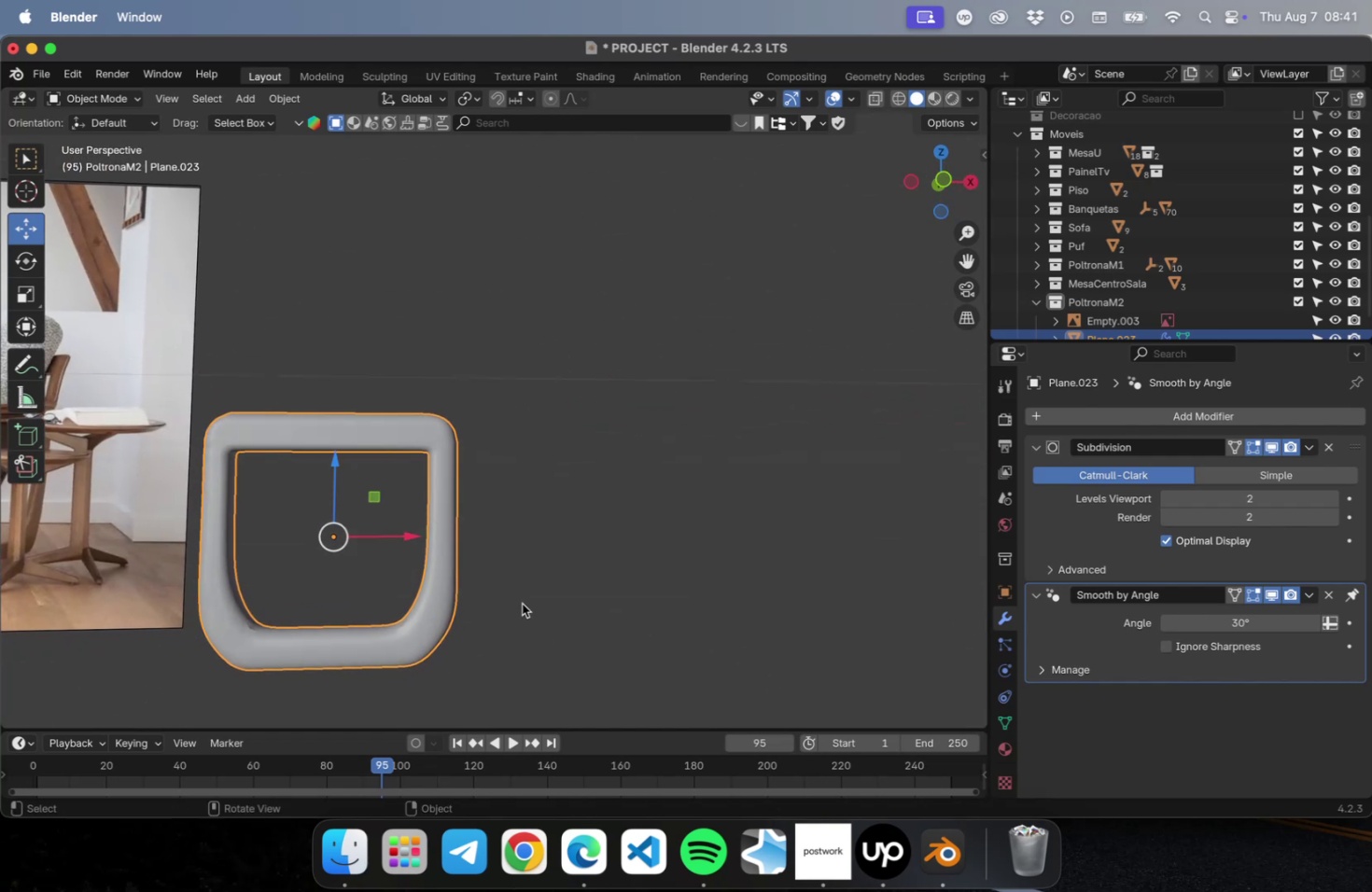 
key(Tab)
 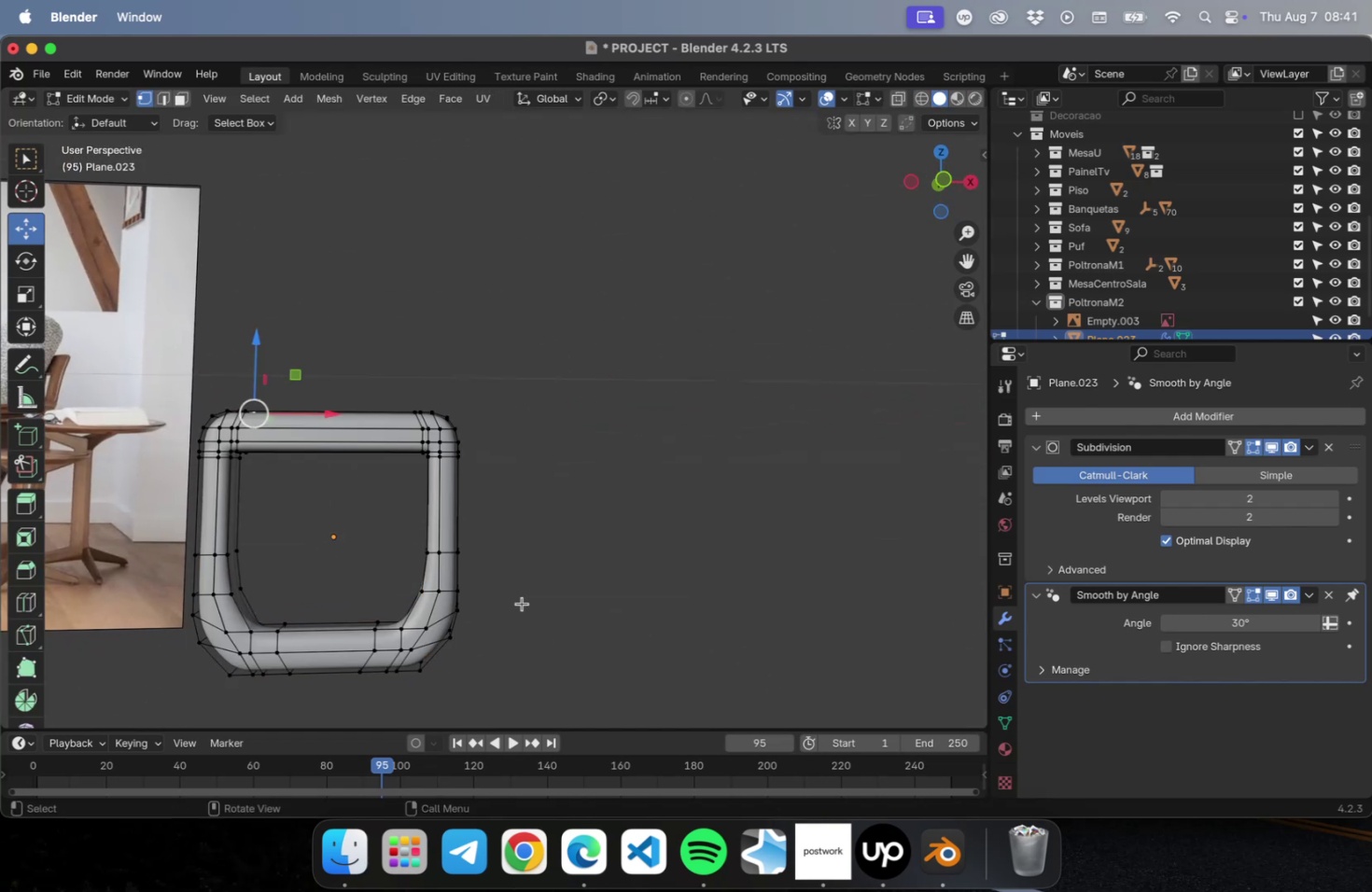 
key(Meta+0)
 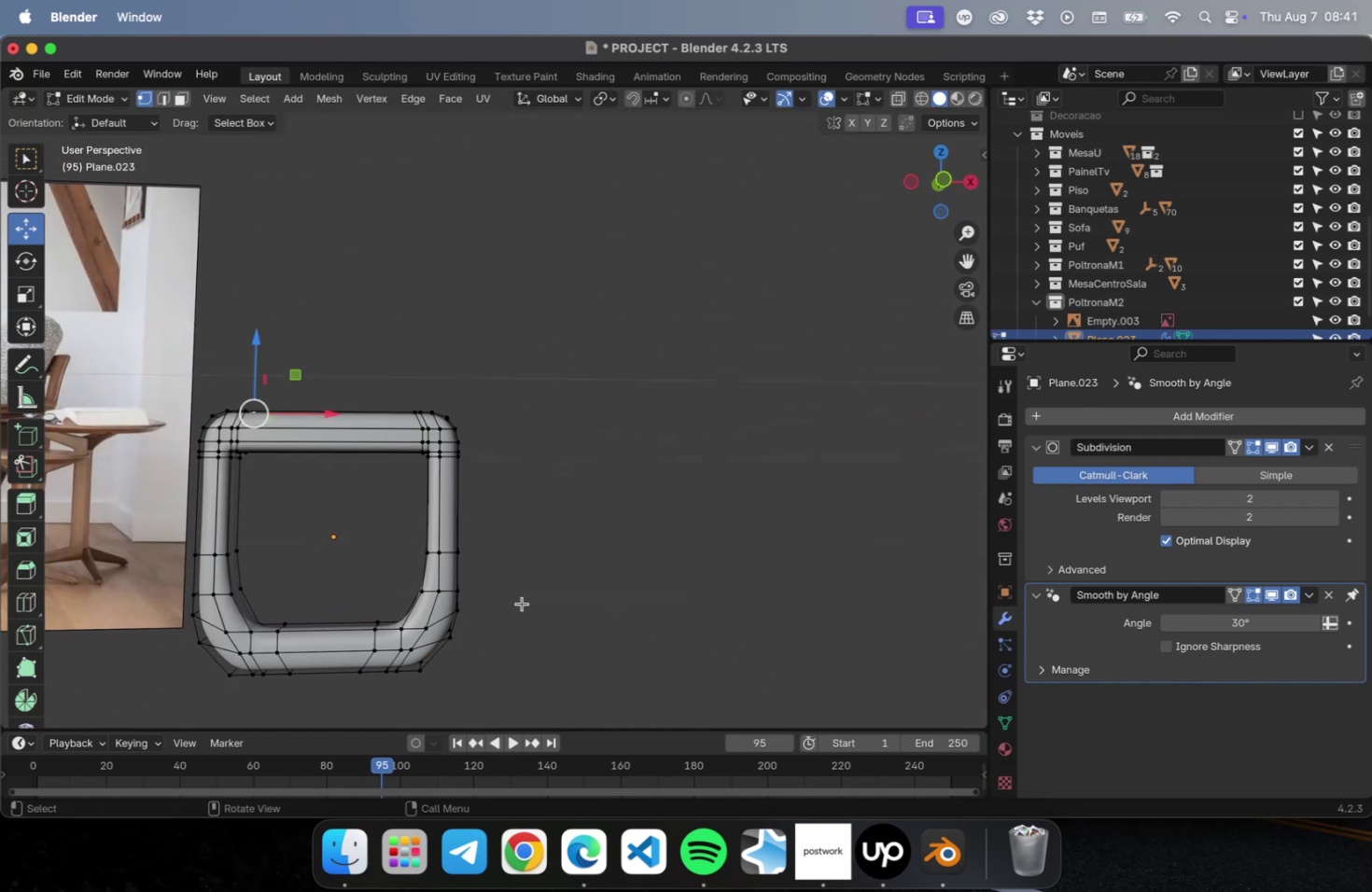 
key(Tab)
 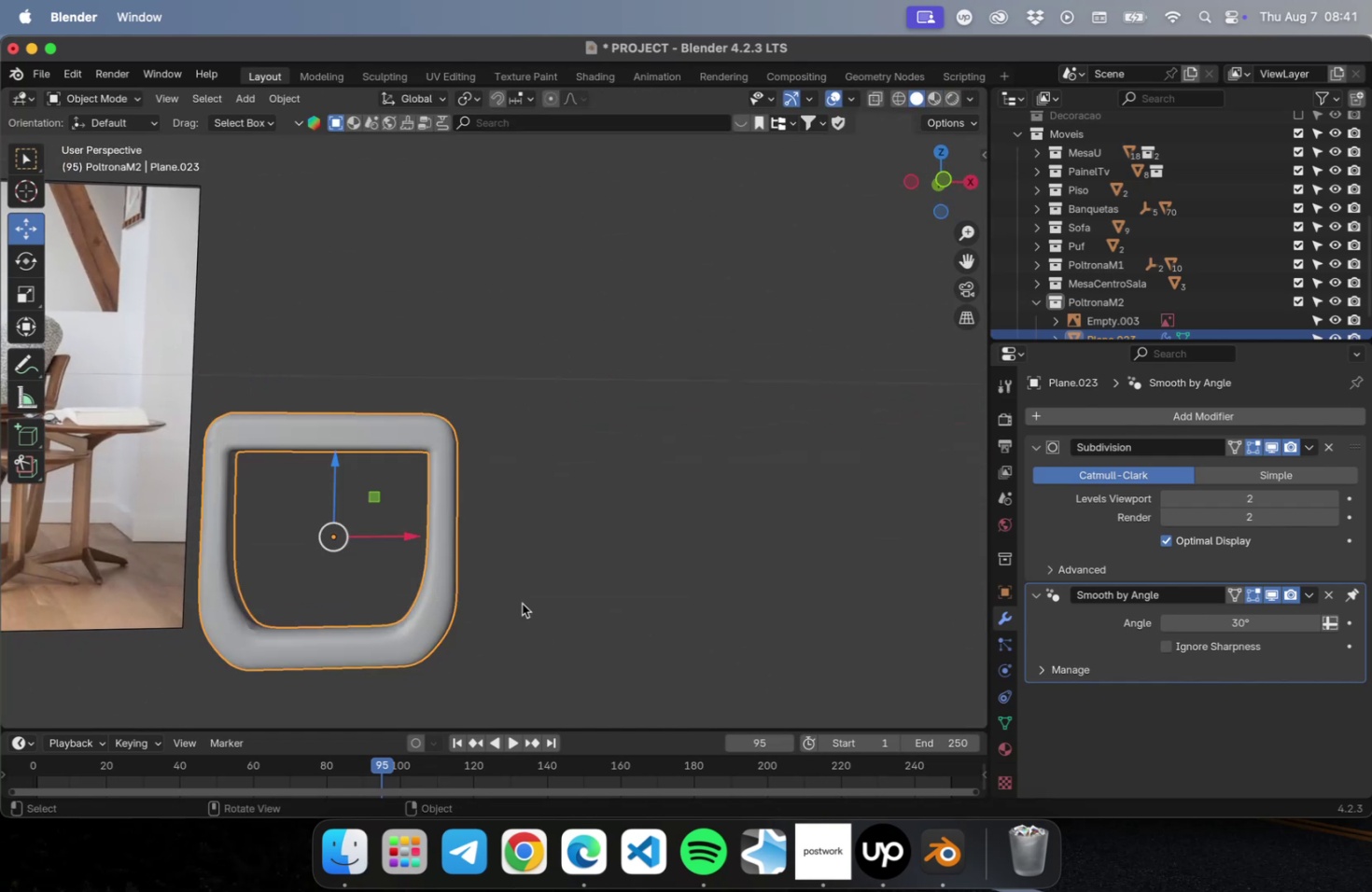 
key(Meta+0)
 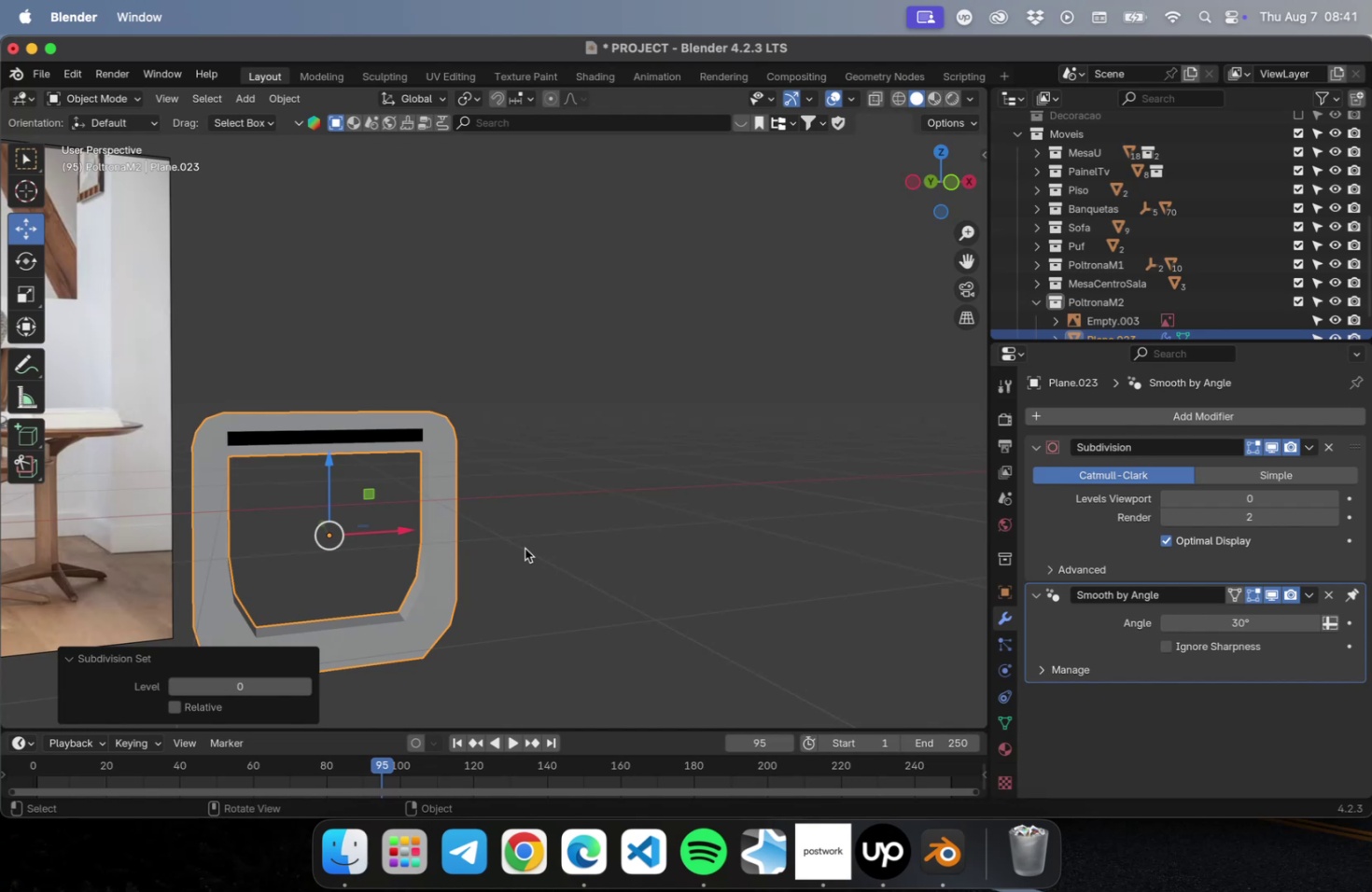 
wait(6.3)
 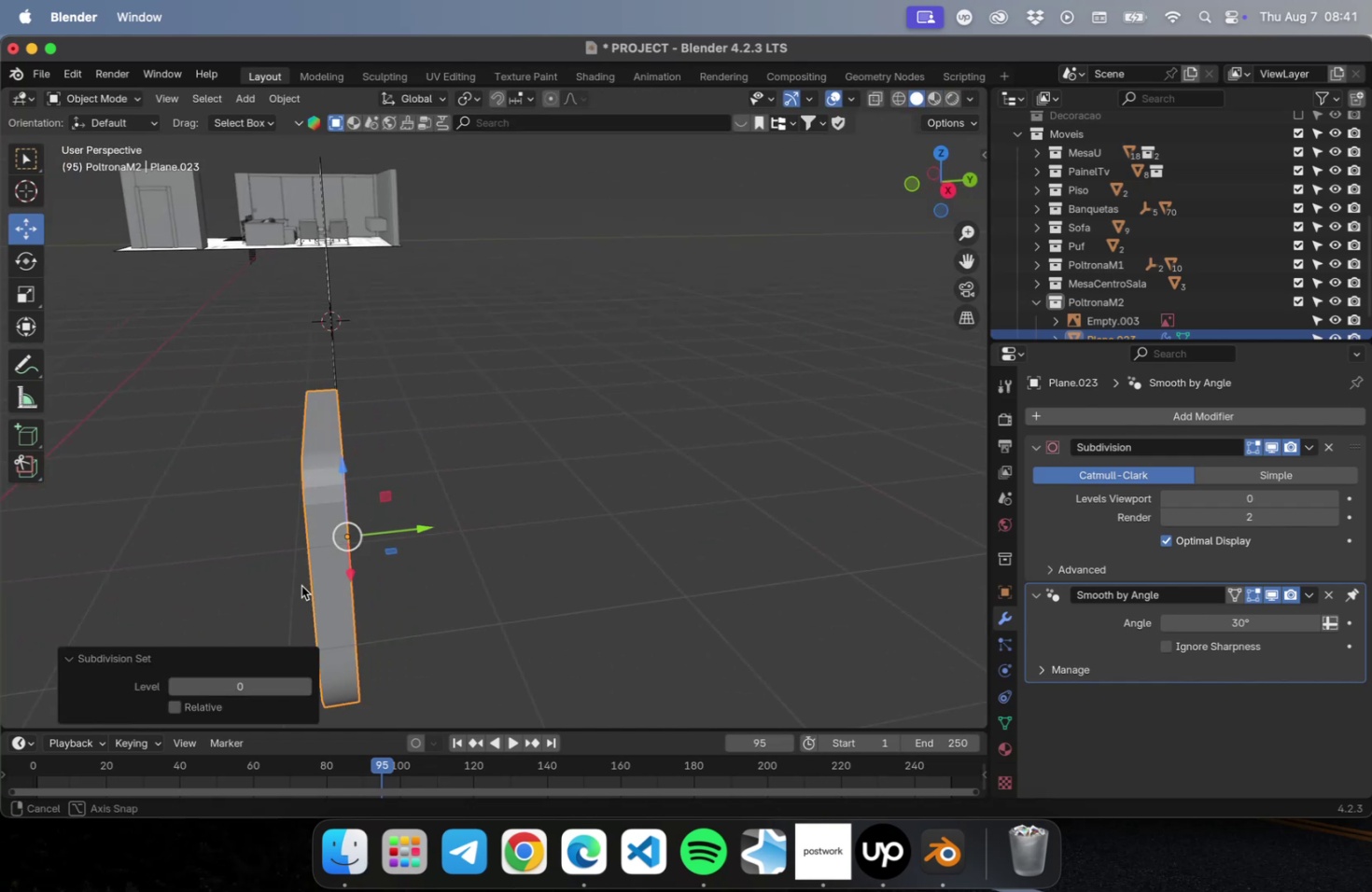 
scroll: coordinate [417, 538], scroll_direction: down, amount: 2.0
 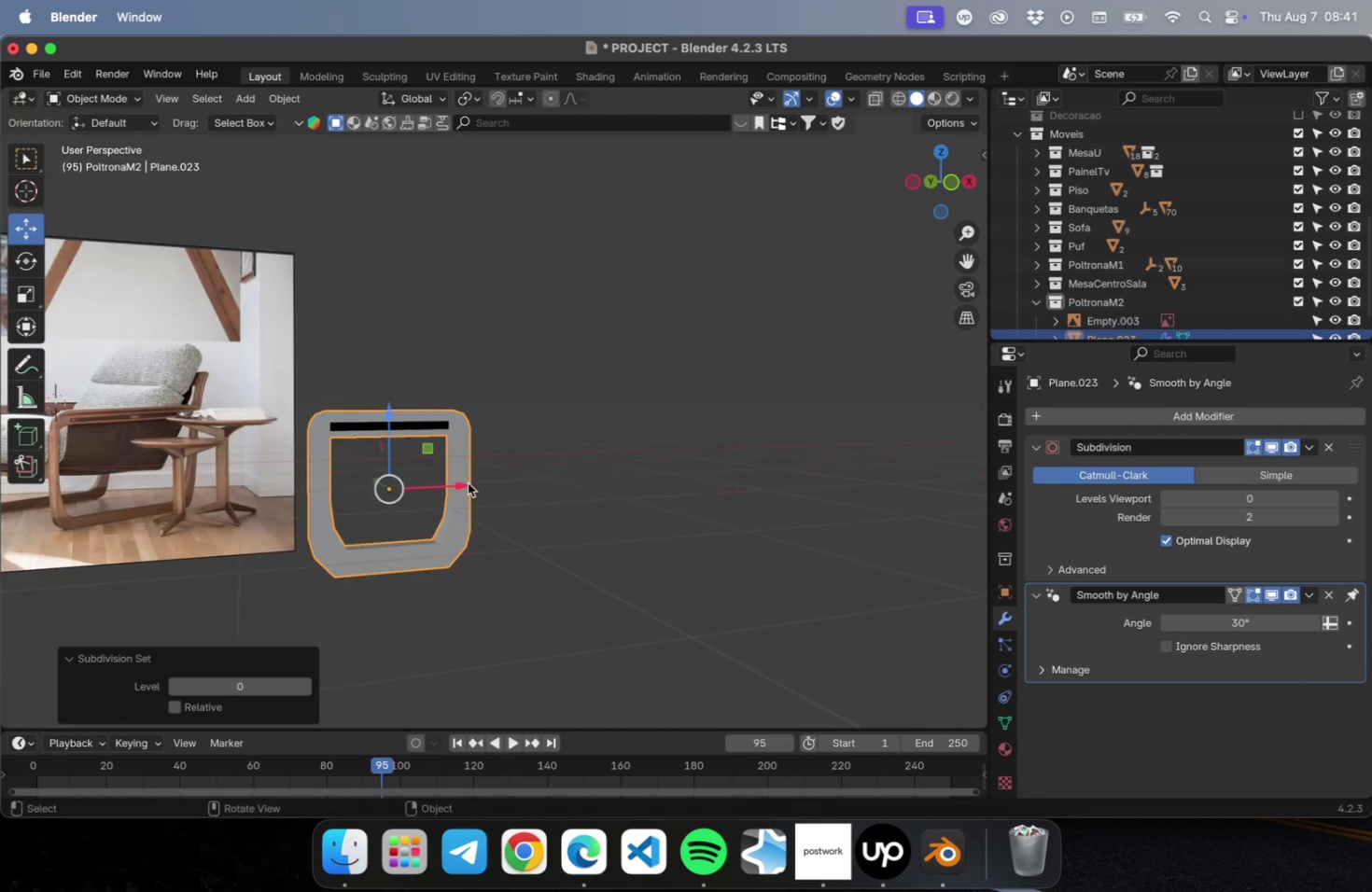 
left_click_drag(start_coordinate=[455, 487], to_coordinate=[721, 485])
 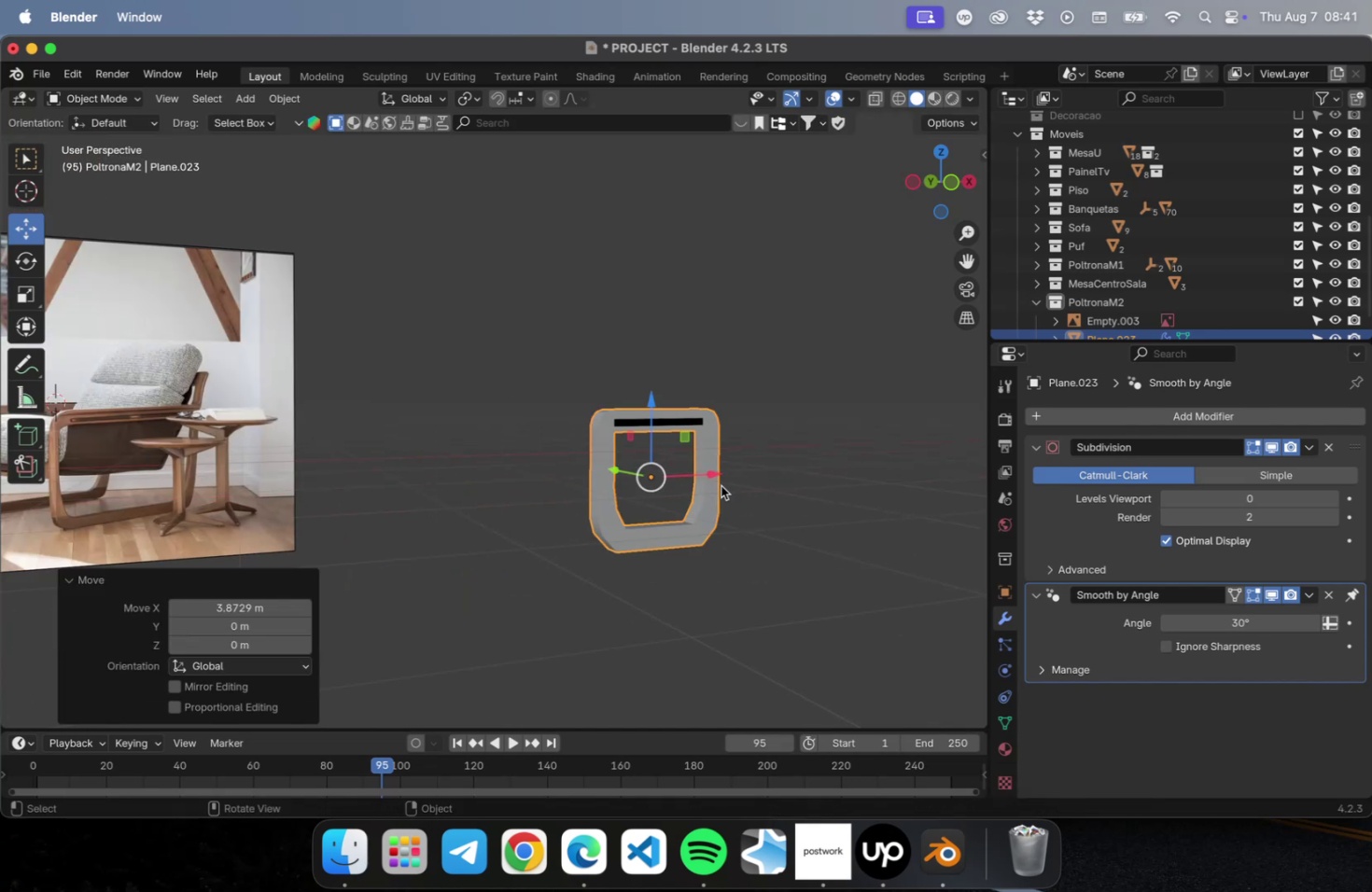 
key(Numpad1)
 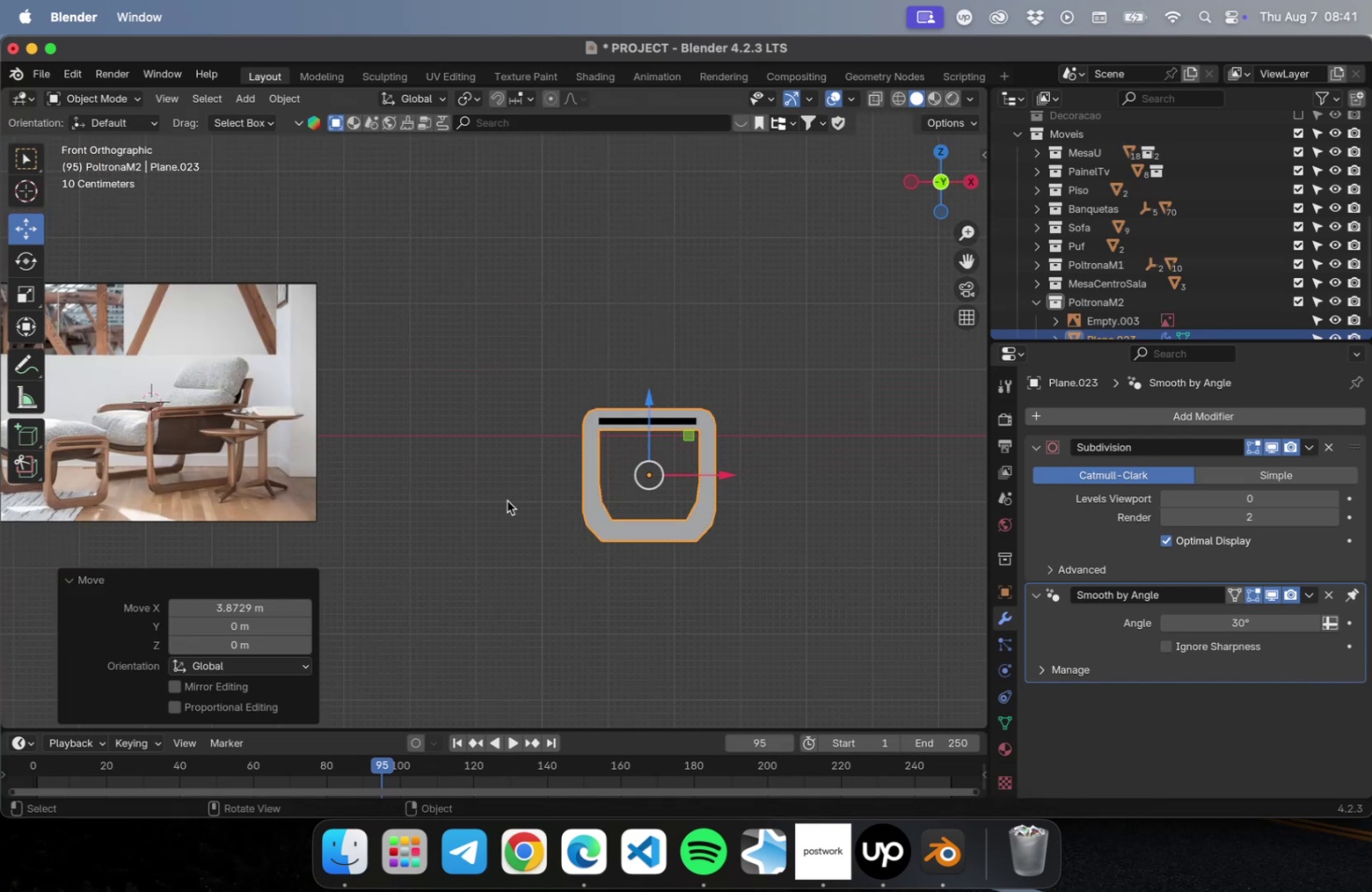 
left_click([467, 513])
 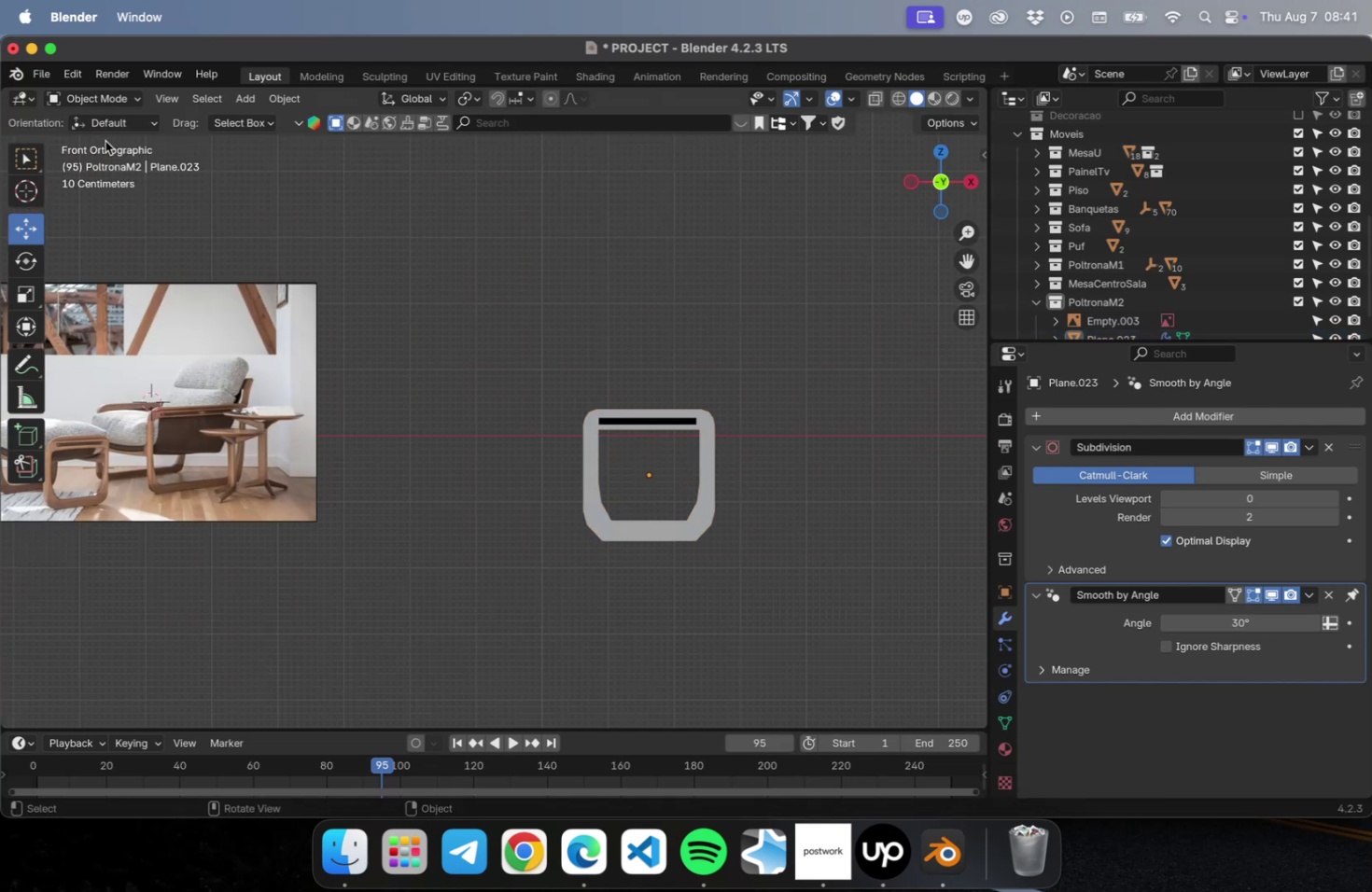 
hold_key(key=ShiftLeft, duration=1.09)
right_click([413, 505])
 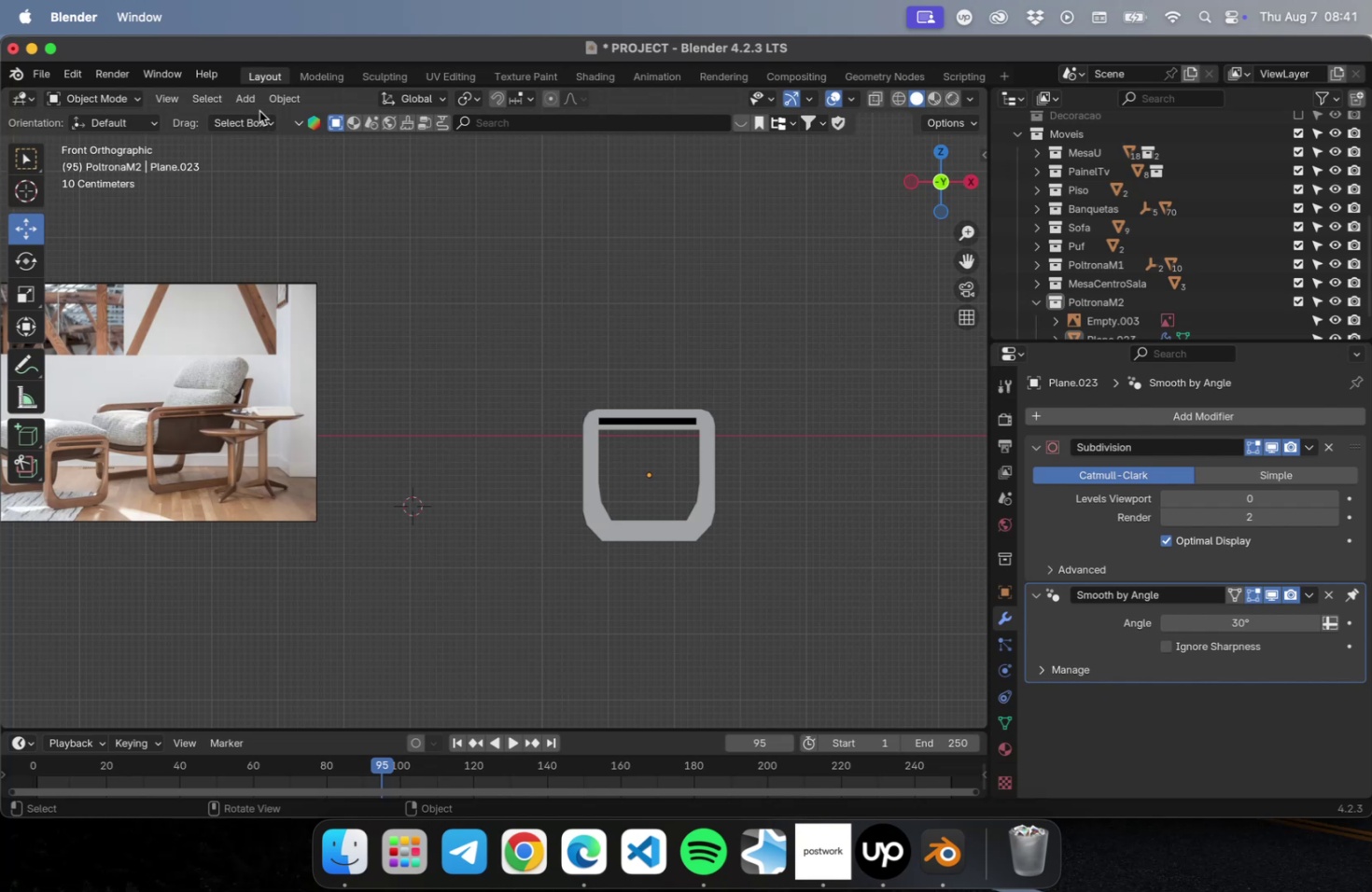 
left_click([252, 102])
 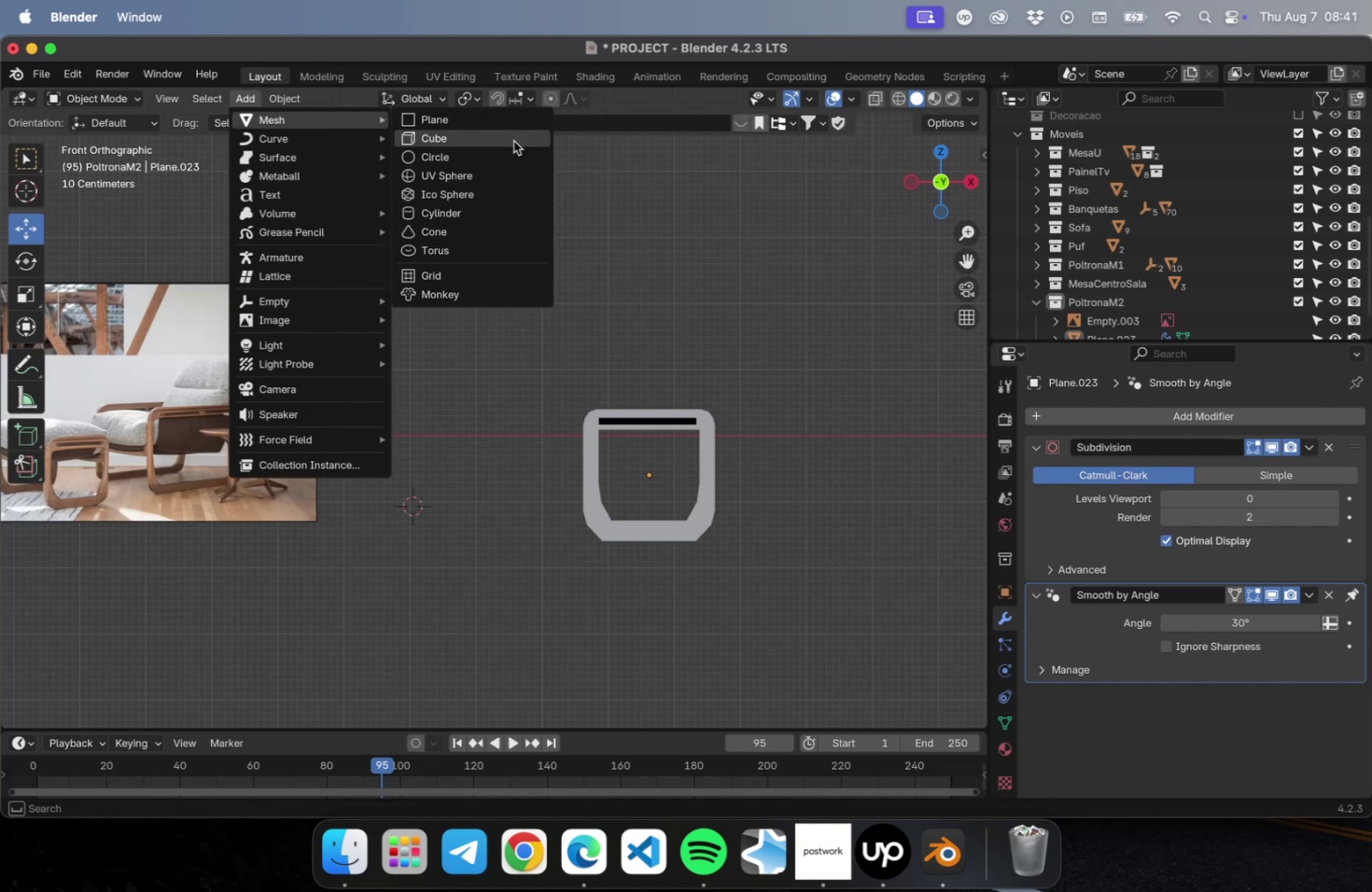 
left_click([475, 117])
 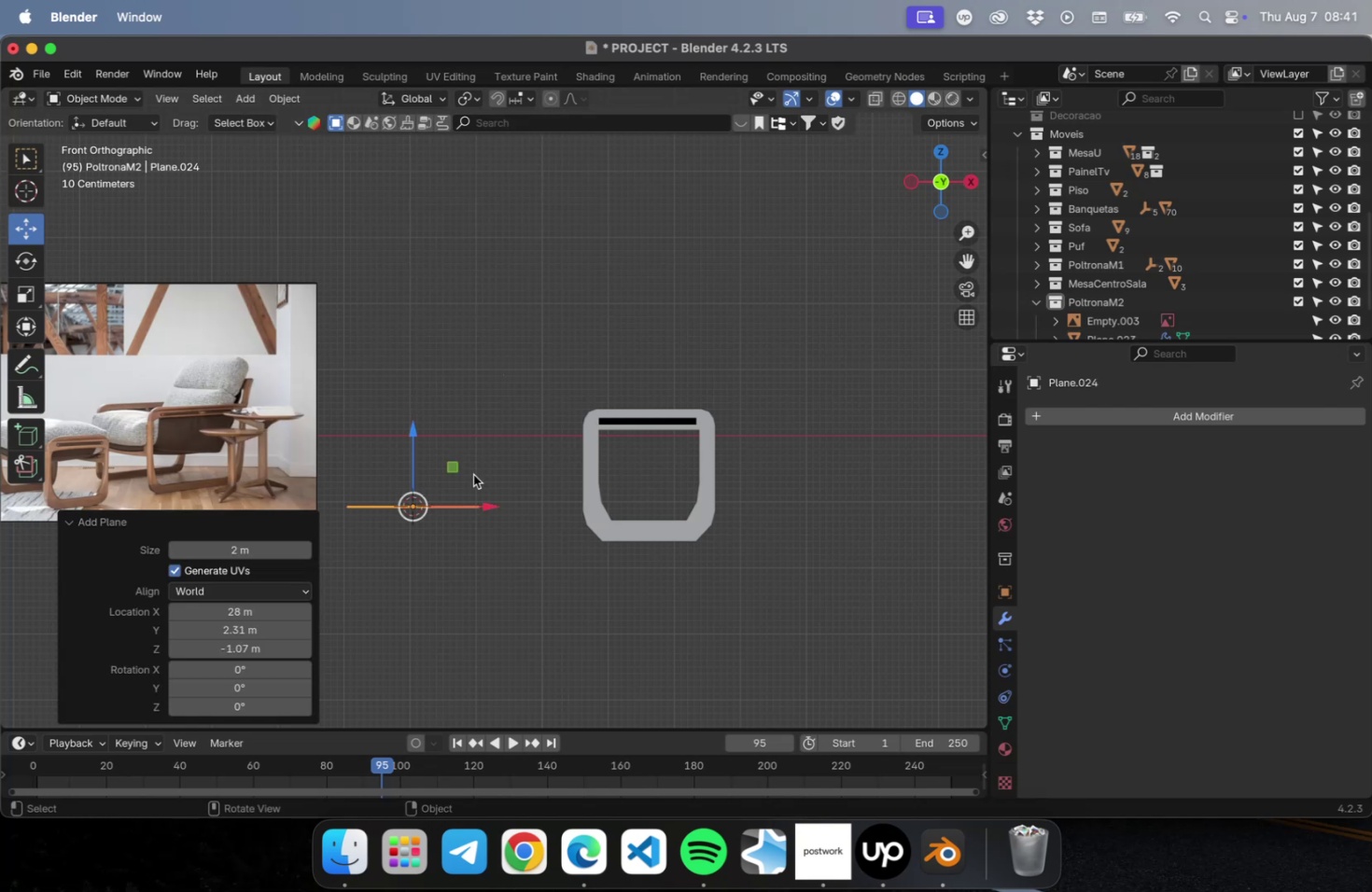 
type(rx99)
 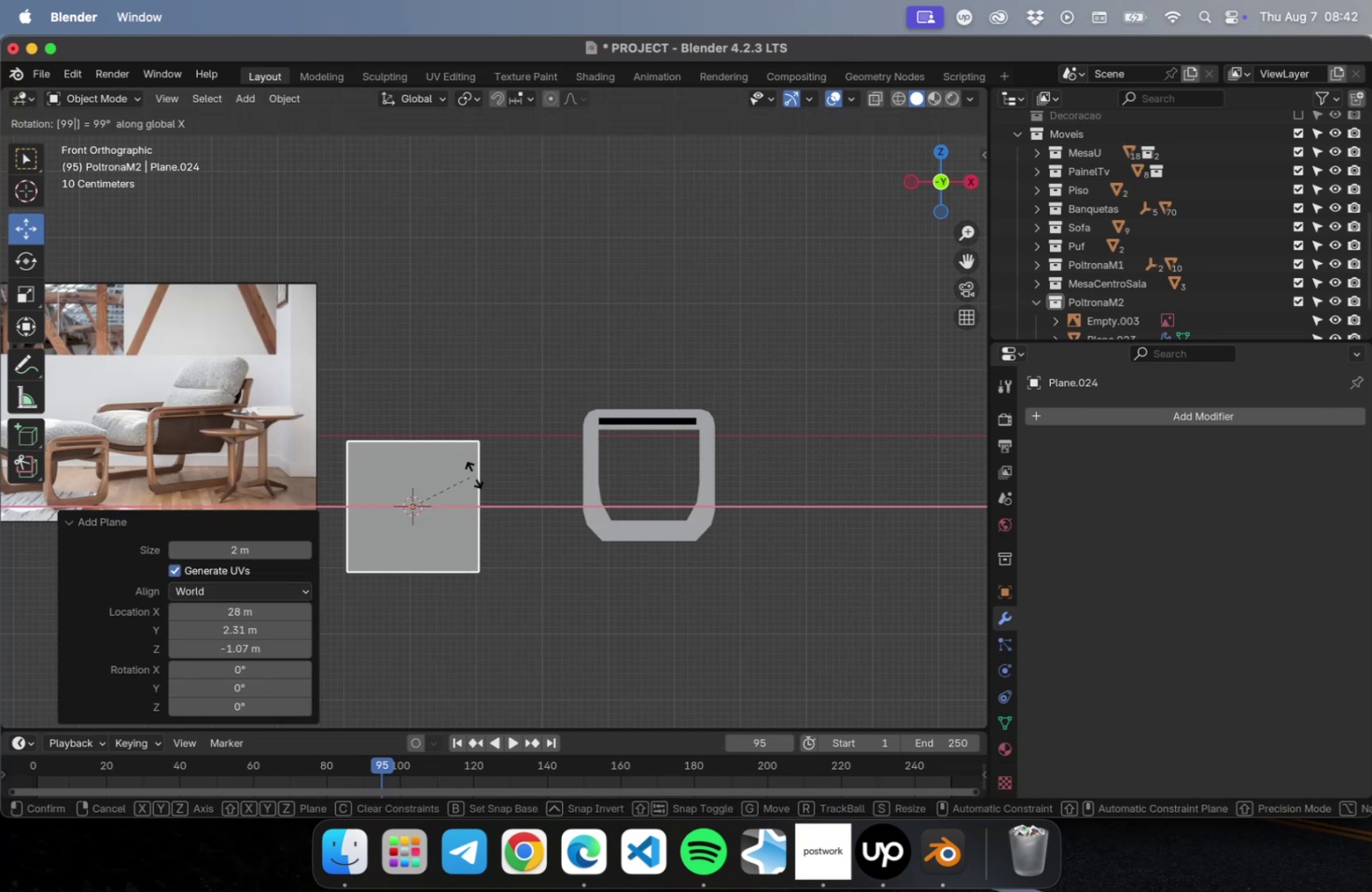 
key(Enter)
 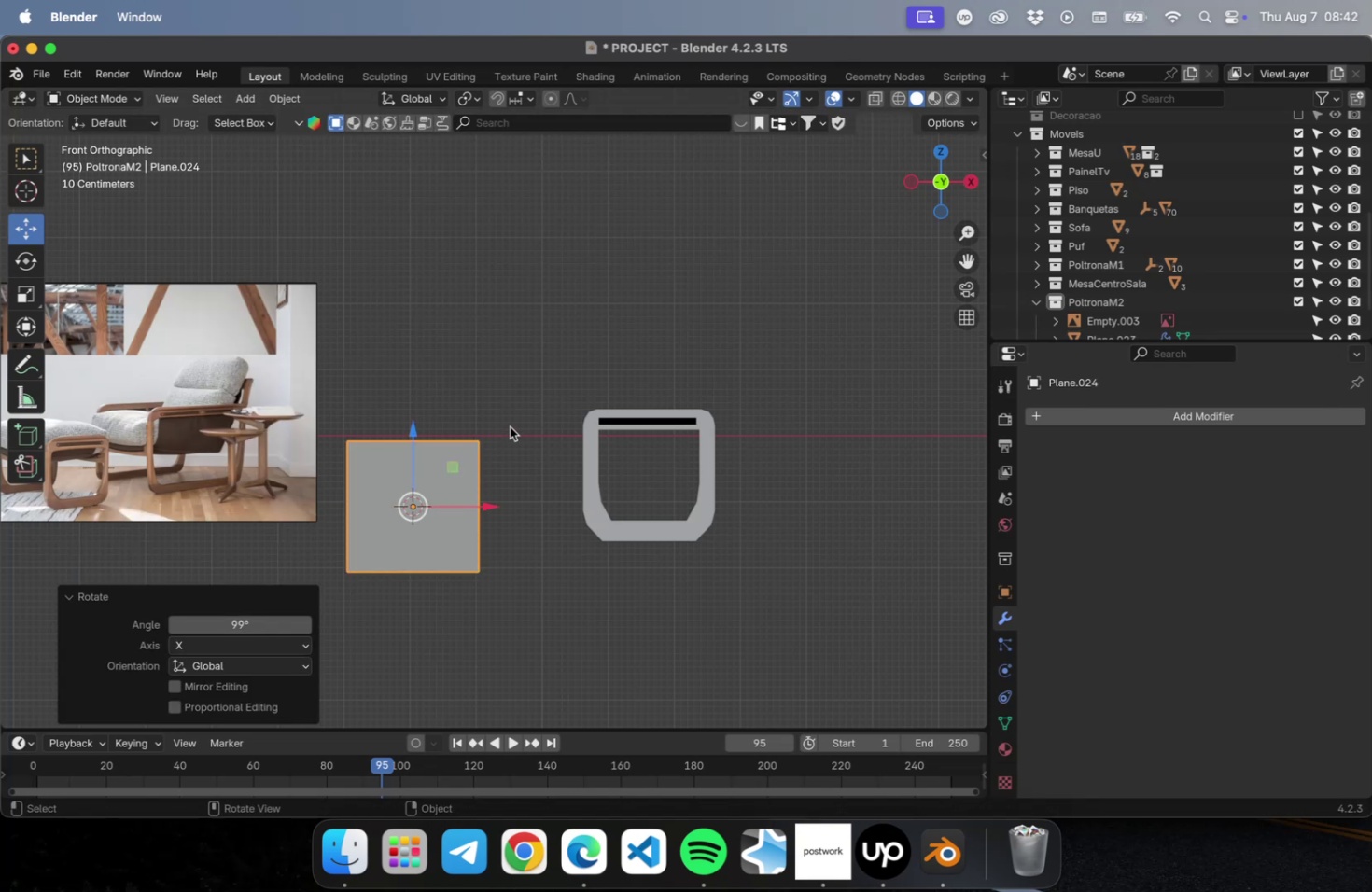 
key(N)
 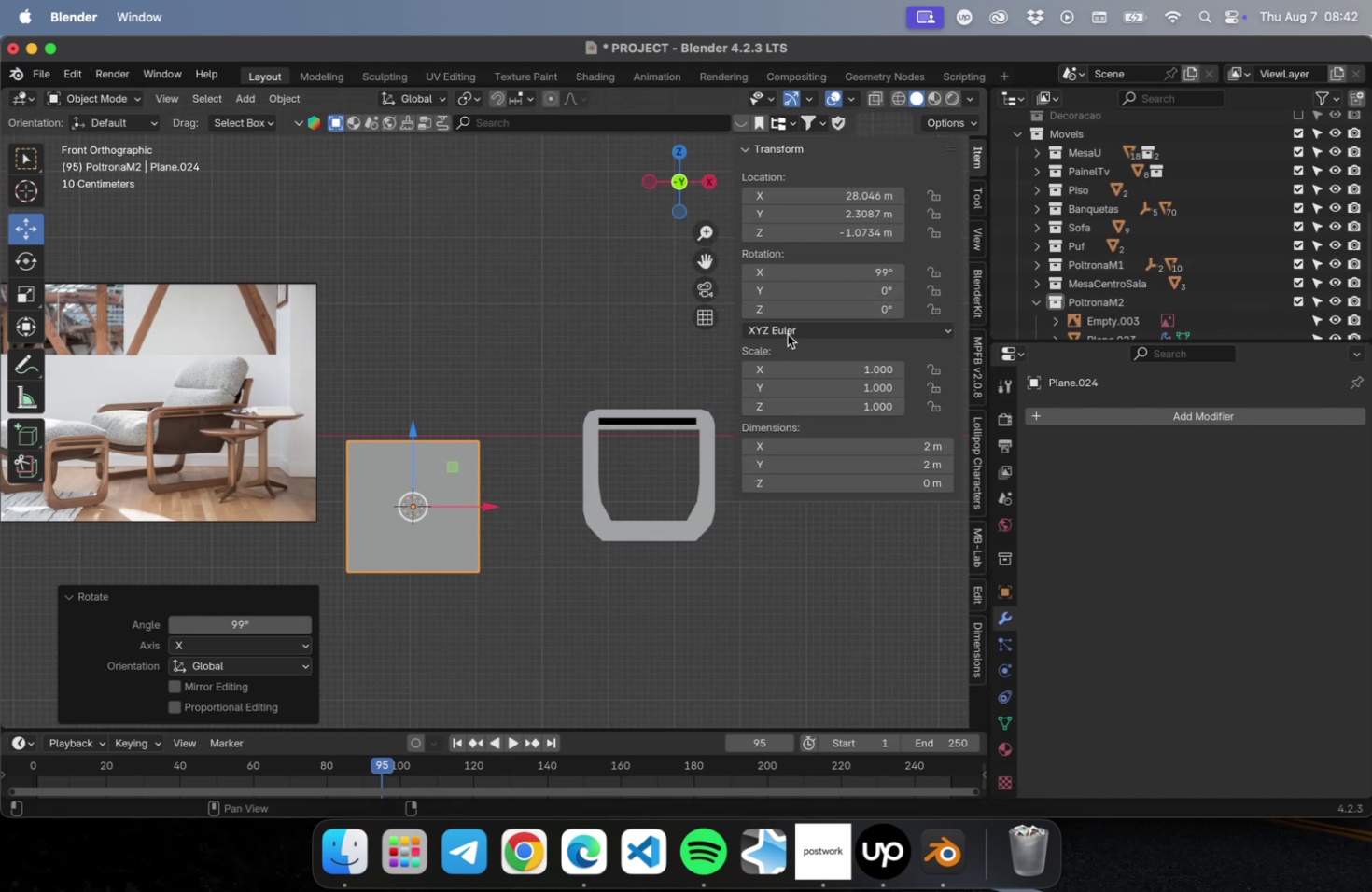 
left_click([825, 276])
 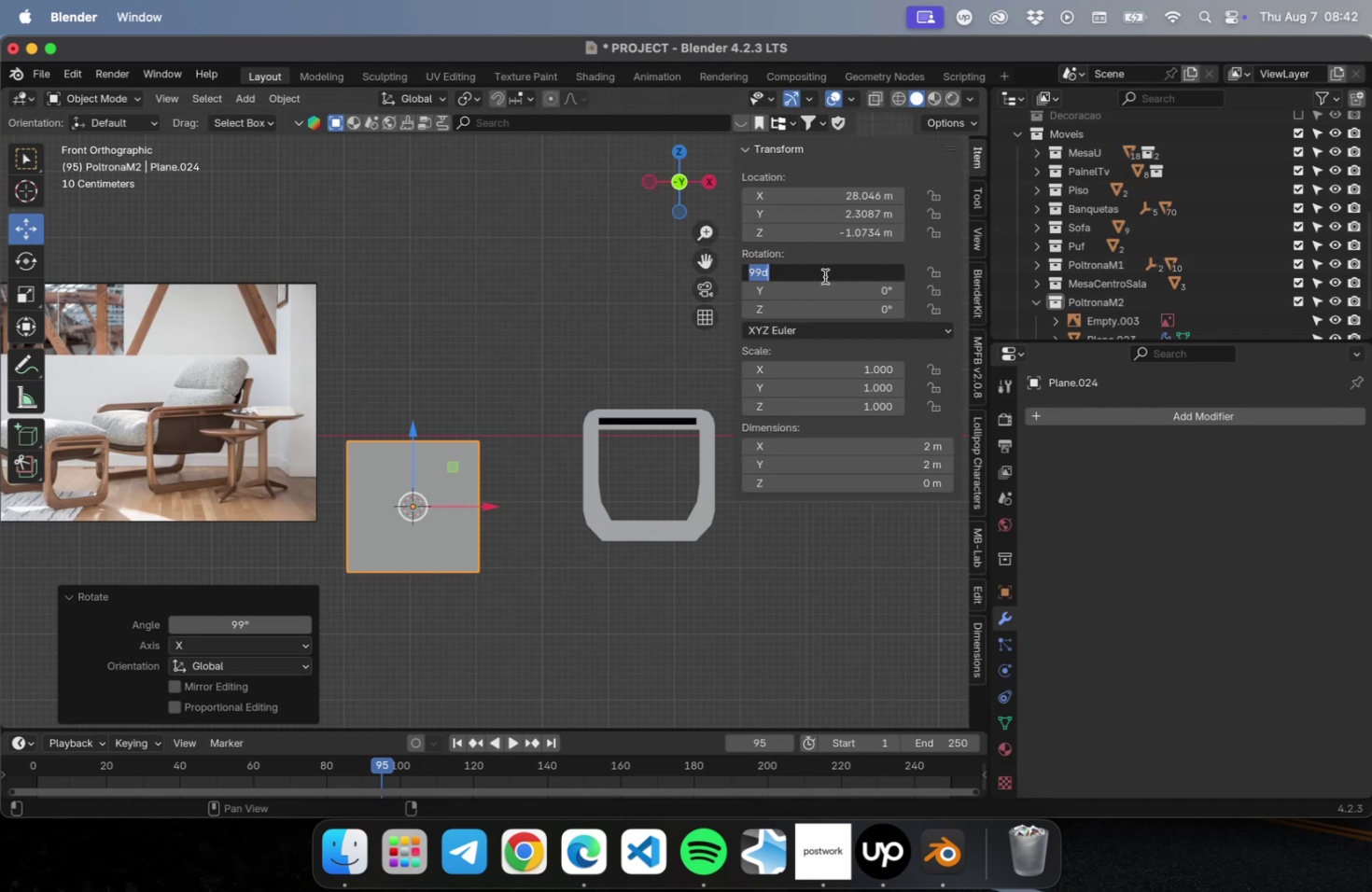 
type(90)
 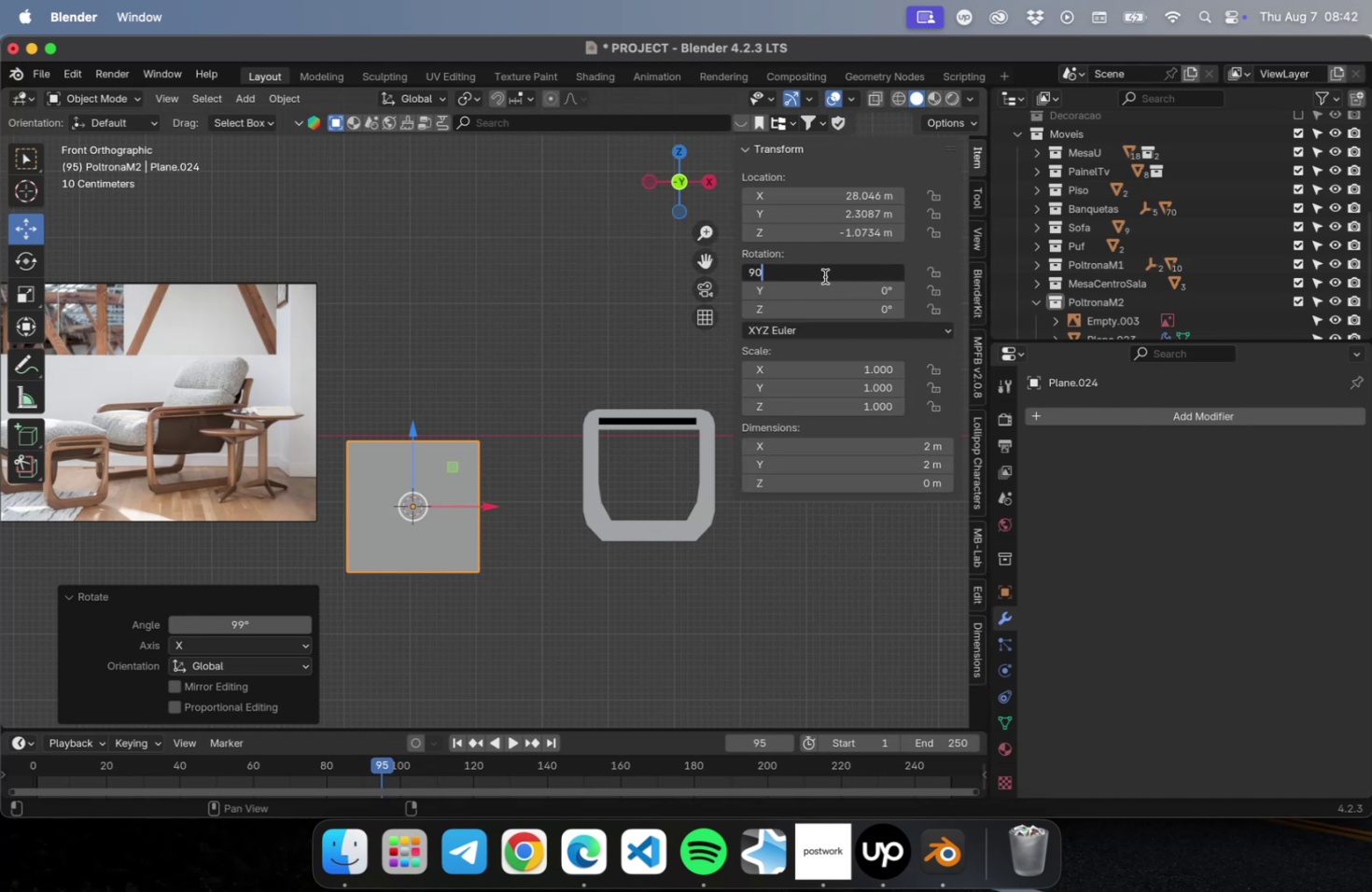 
key(Enter)
 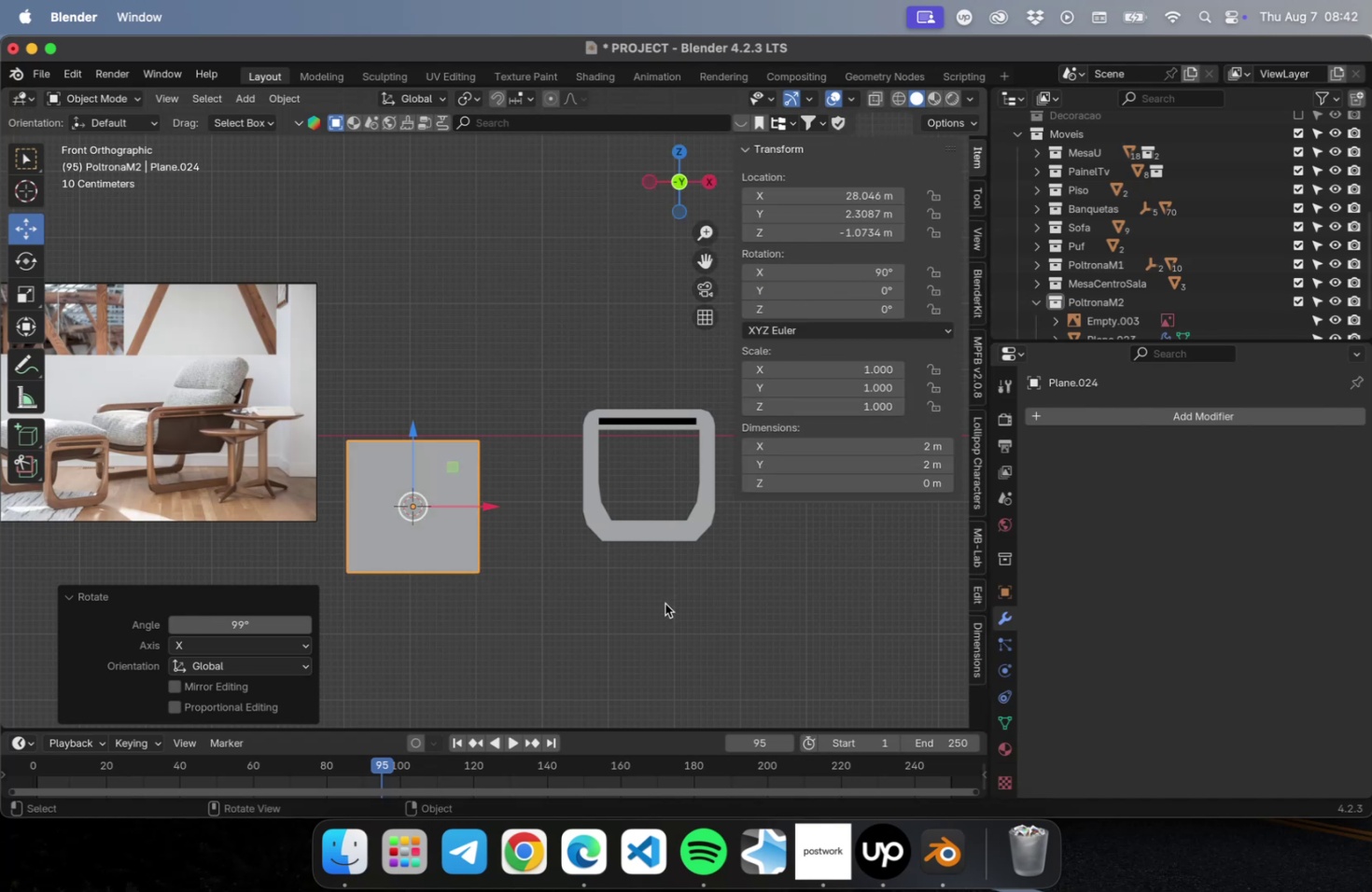 
key(N)
 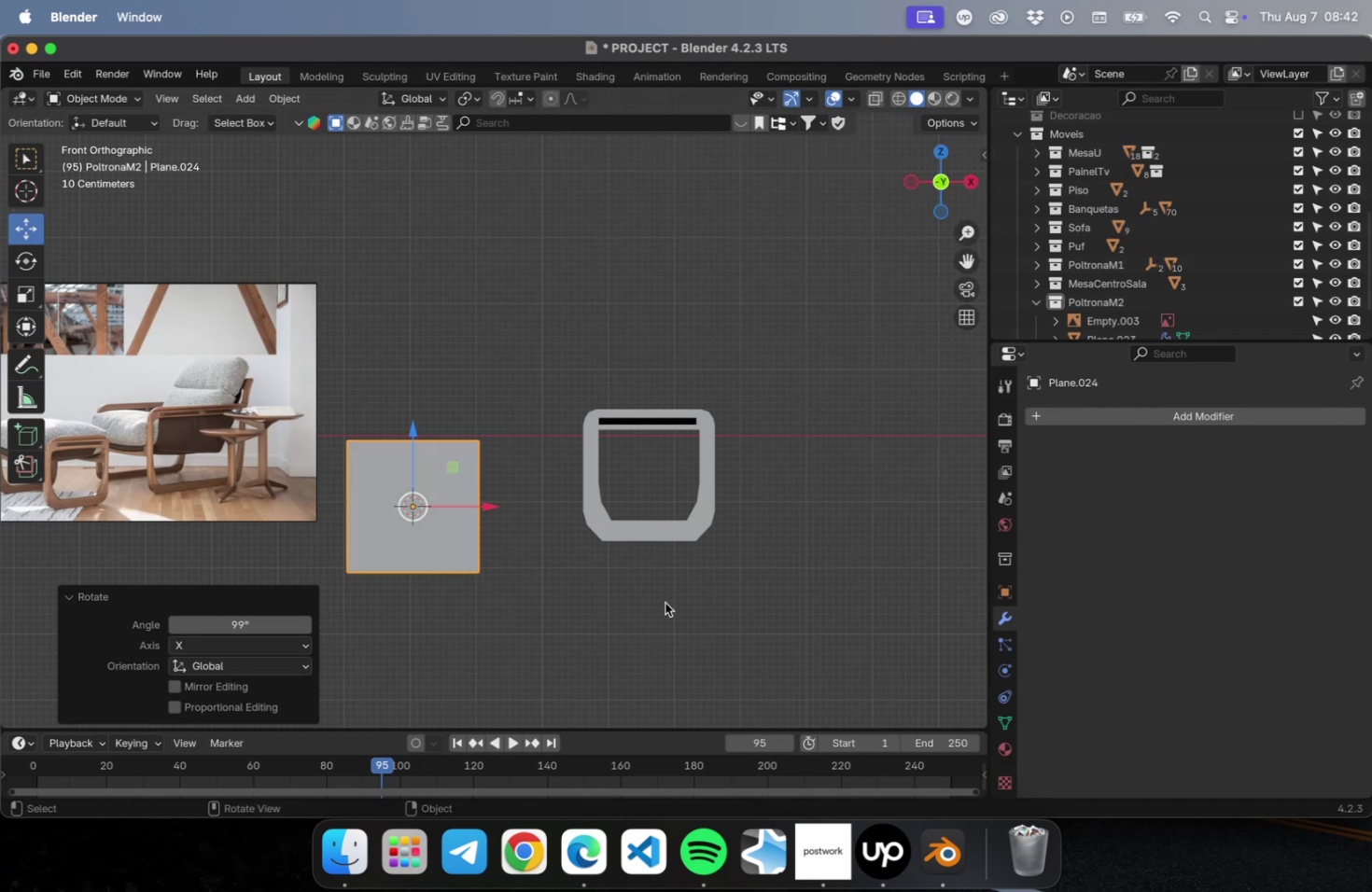 
left_click([665, 602])
 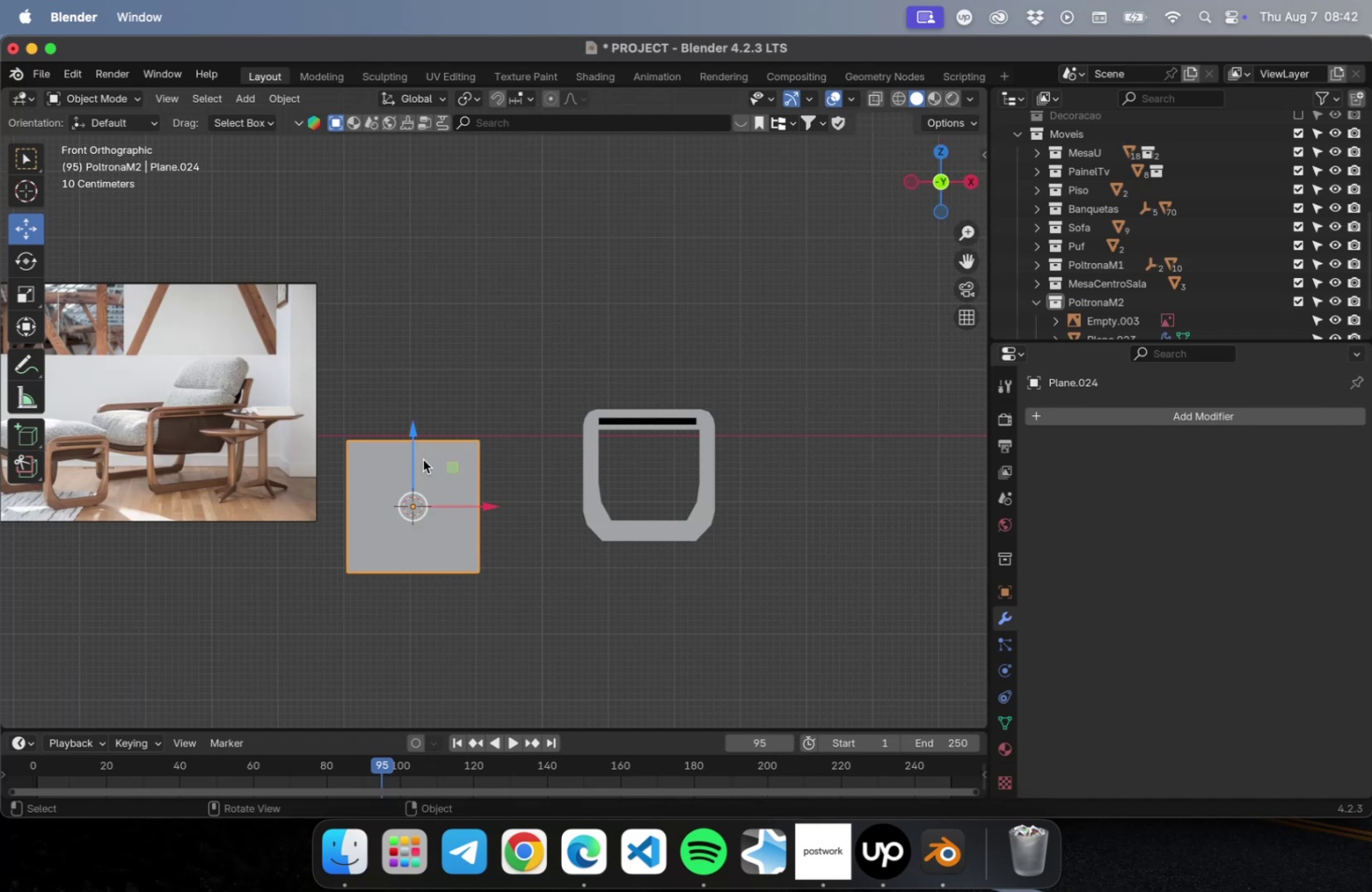 
left_click_drag(start_coordinate=[413, 449], to_coordinate=[414, 383])
 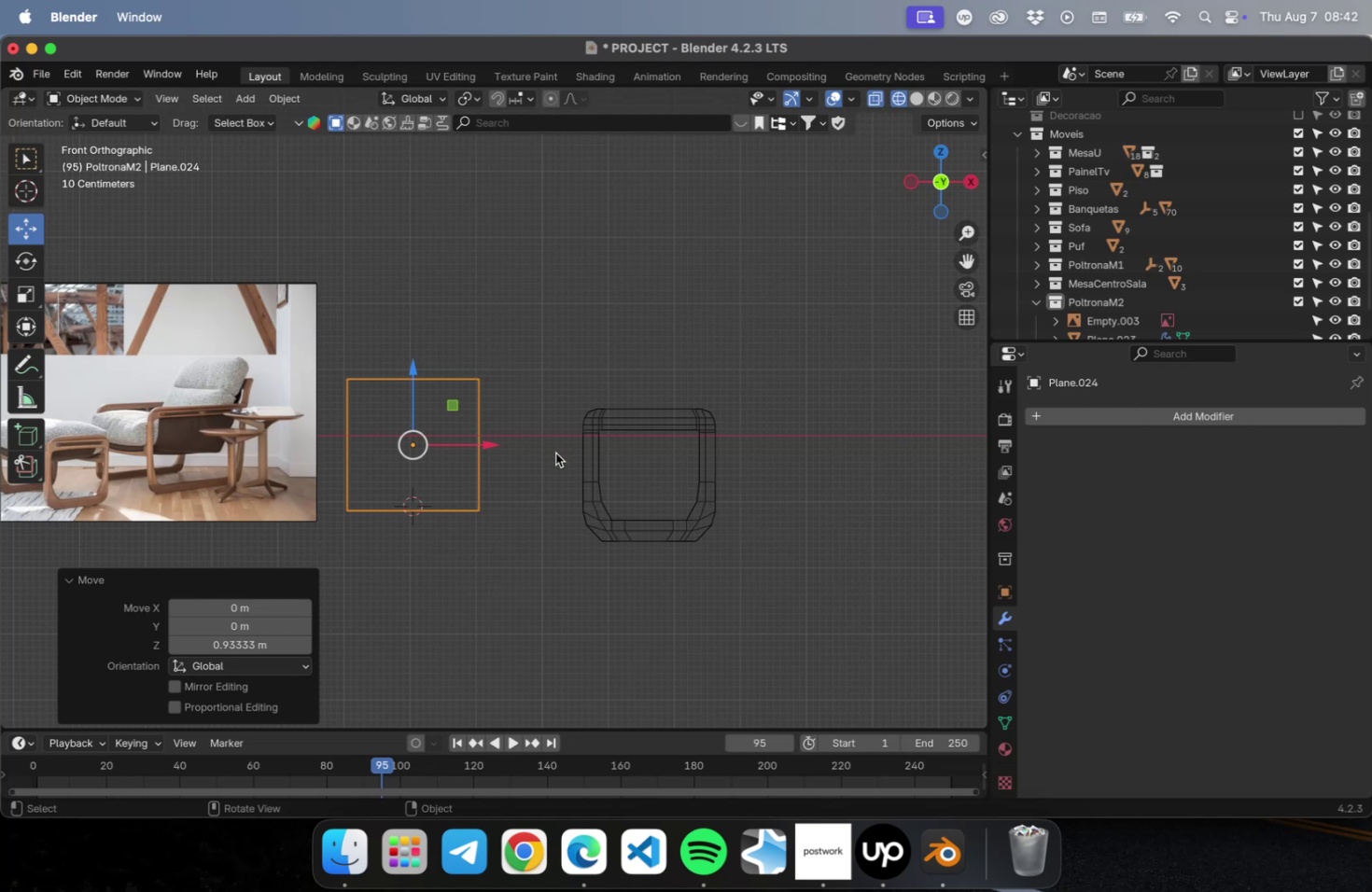 
left_click_drag(start_coordinate=[552, 437], to_coordinate=[721, 577])
 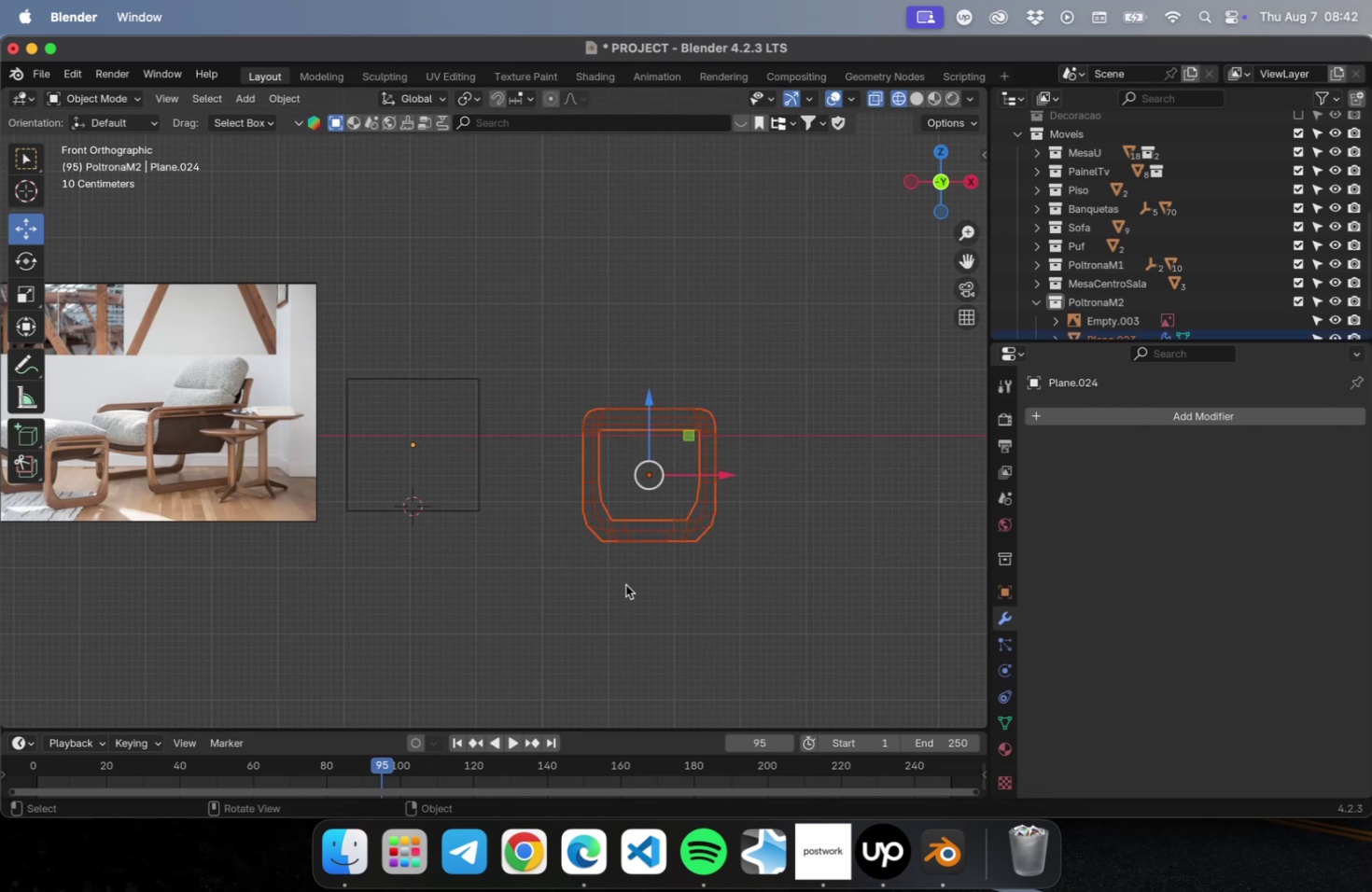 
left_click([543, 583])
 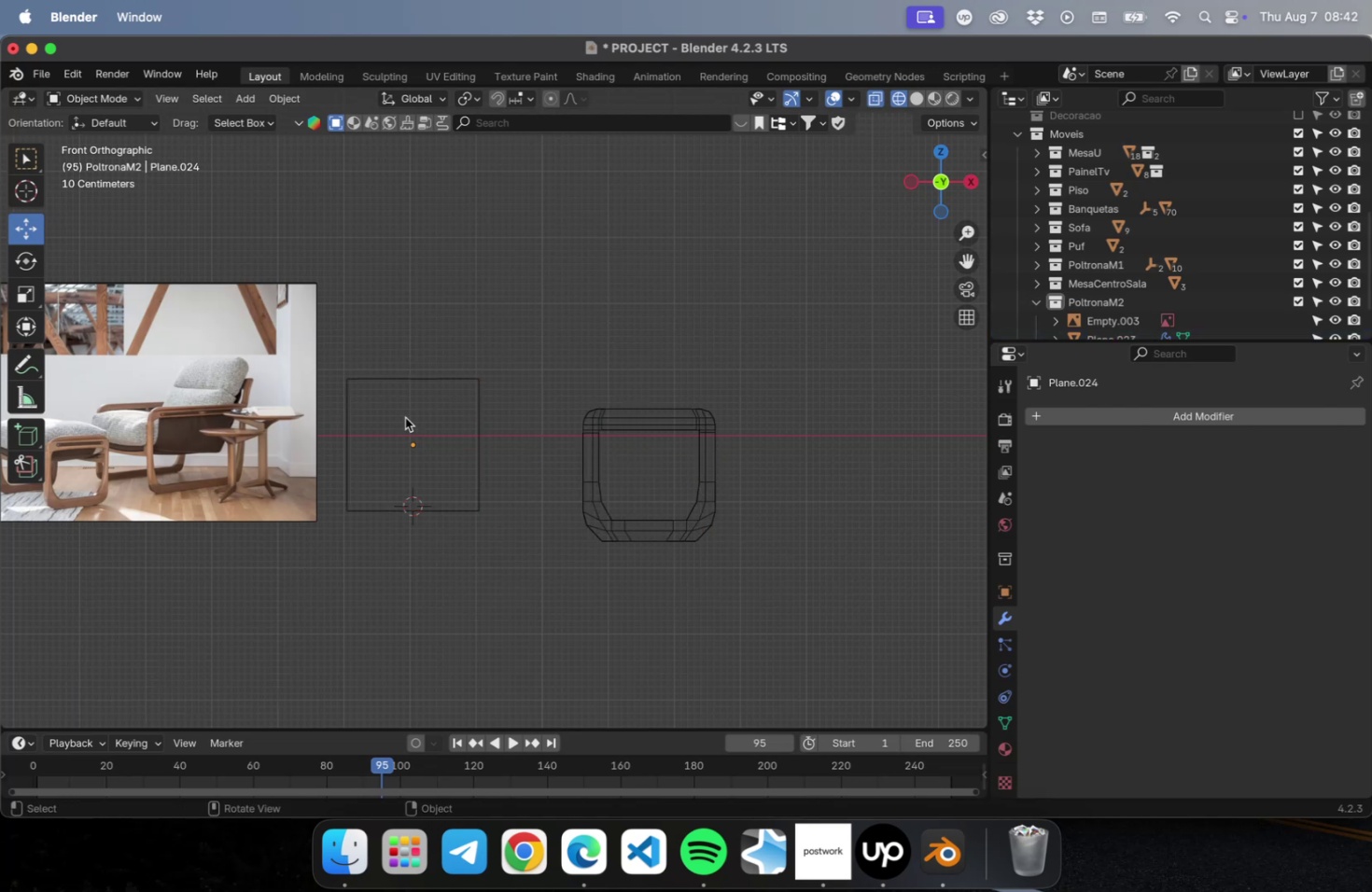 
left_click([416, 429])
 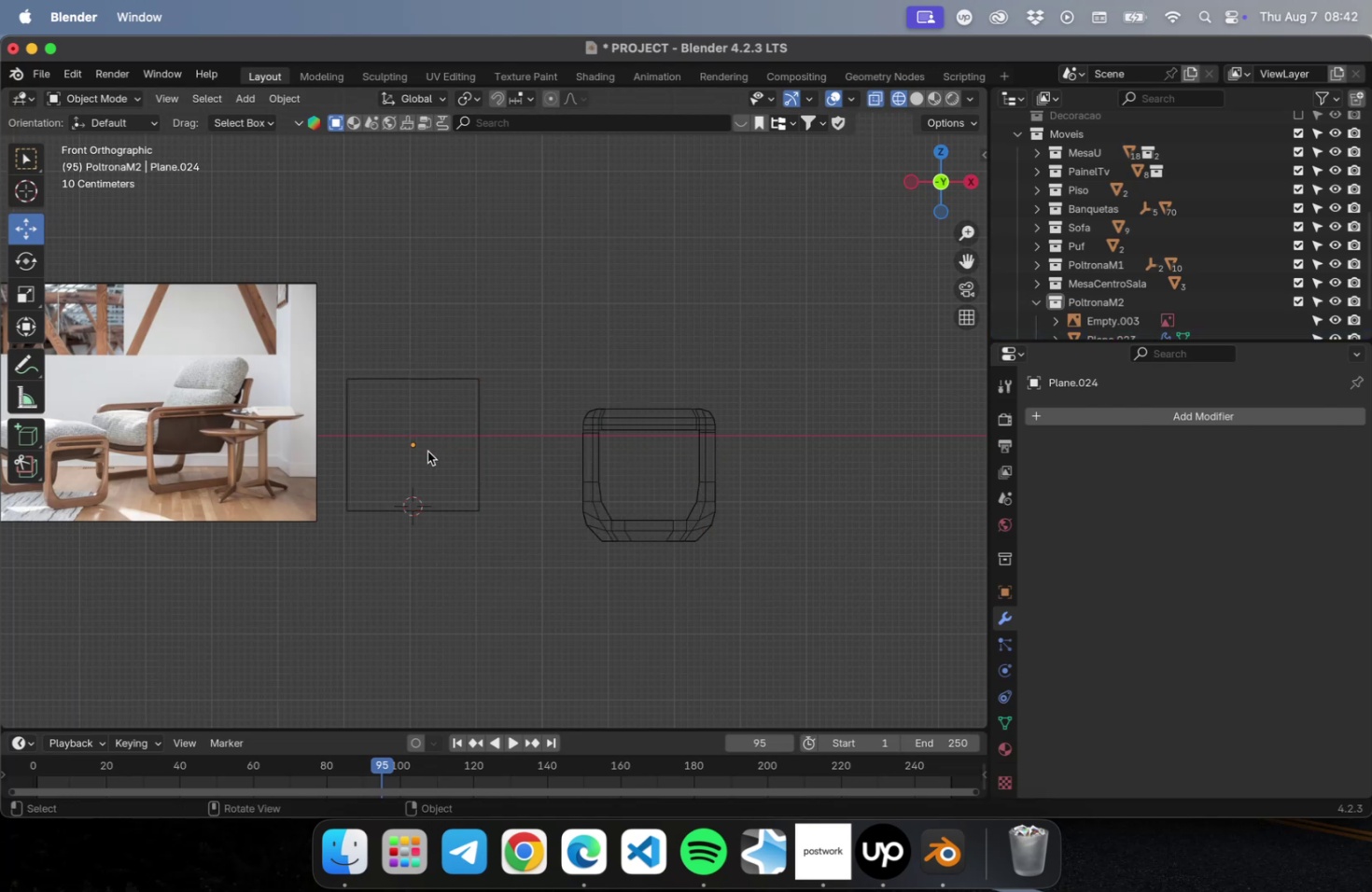 
hold_key(key=ShiftLeft, duration=0.44)
 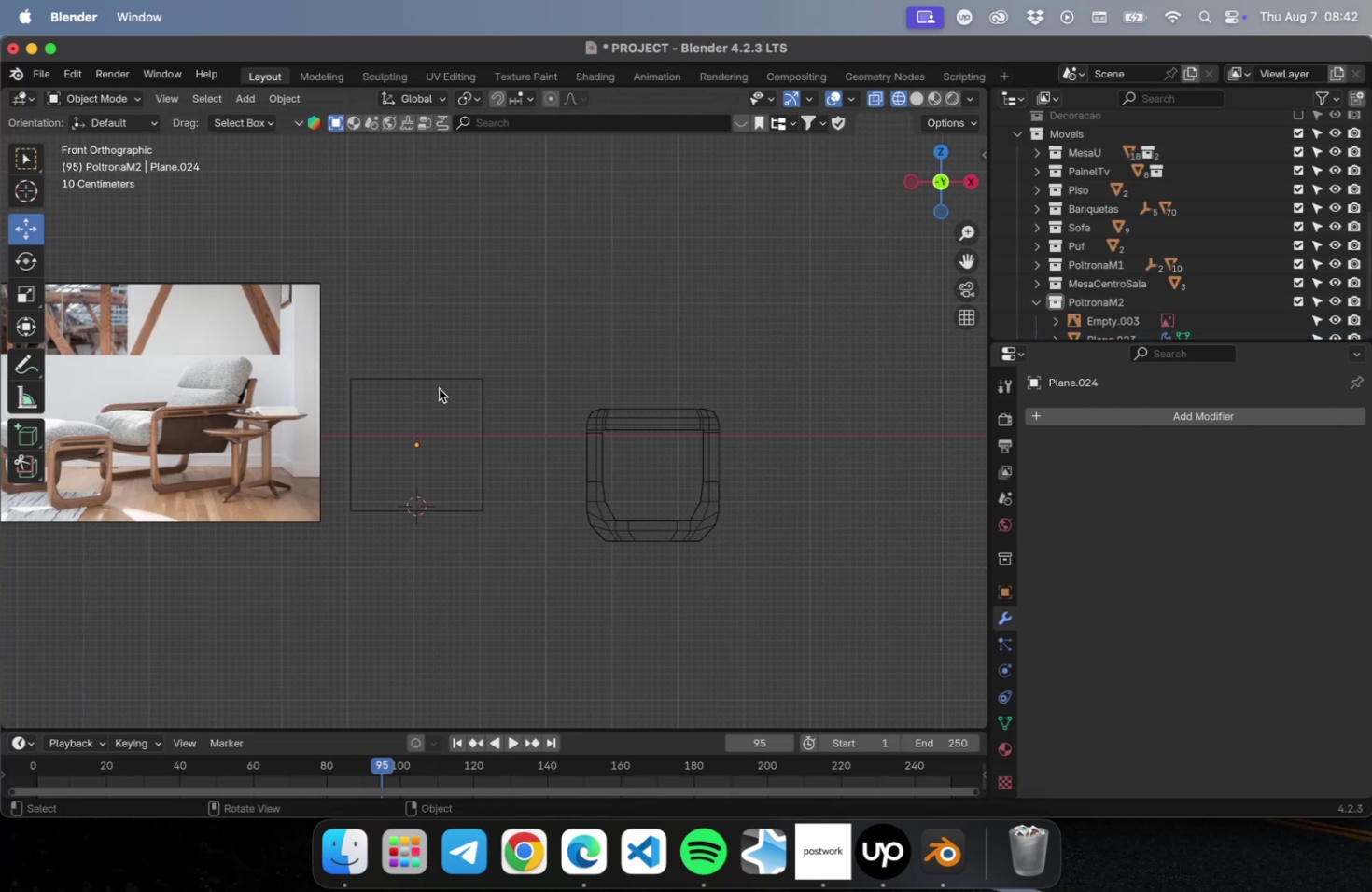 
double_click([438, 384])
 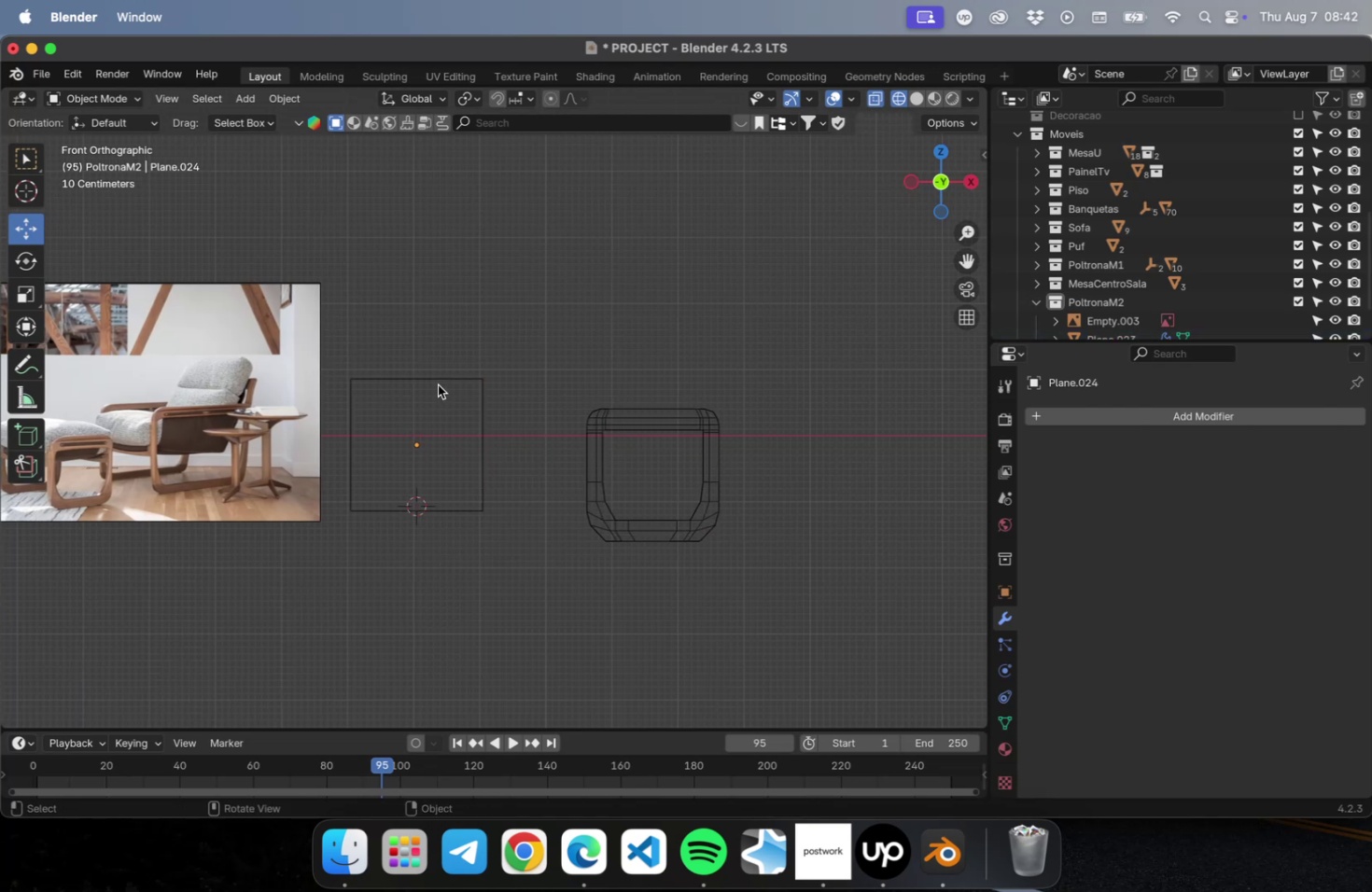 
left_click_drag(start_coordinate=[486, 331], to_coordinate=[479, 604])
 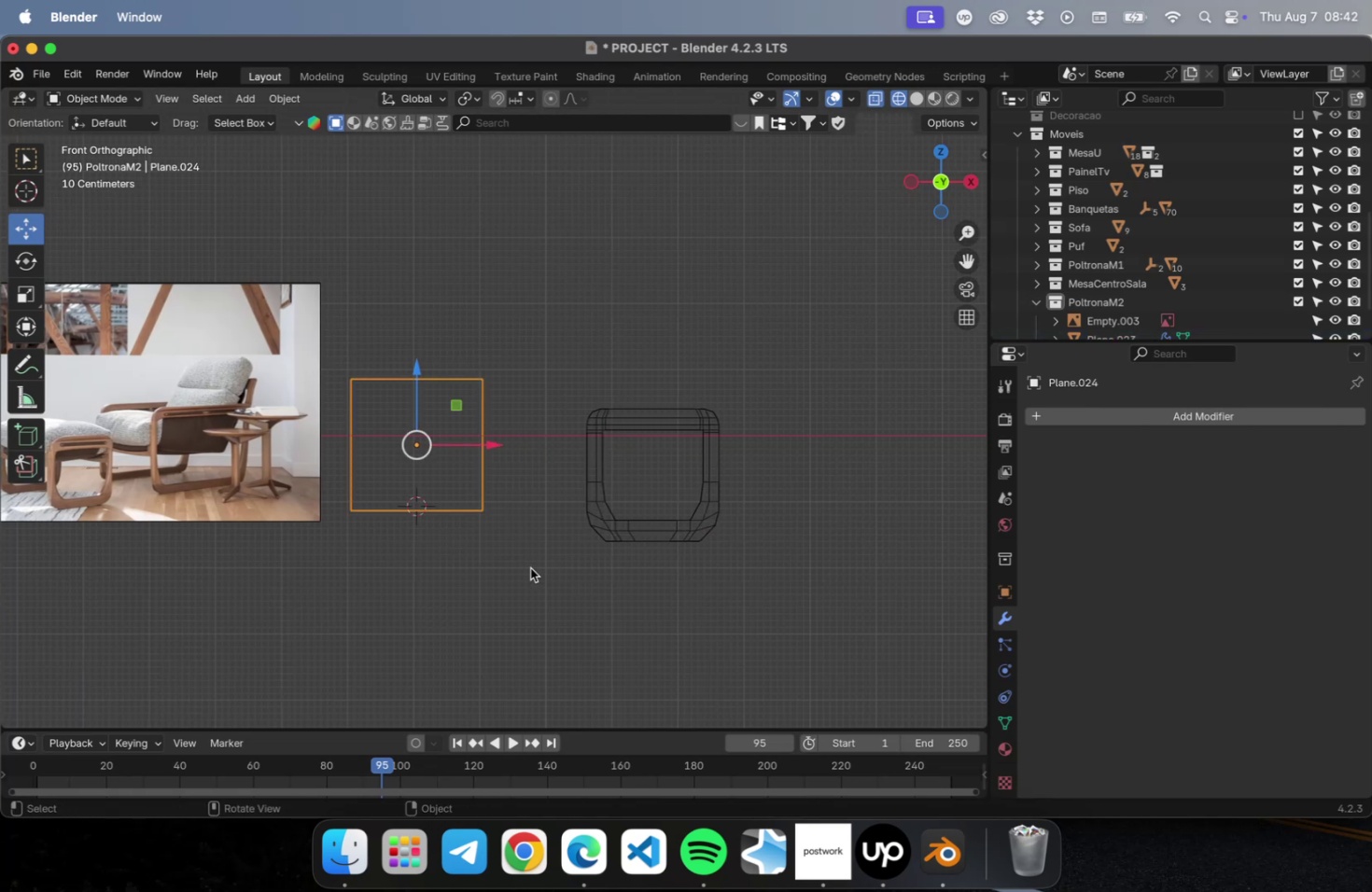 
key(Tab)
 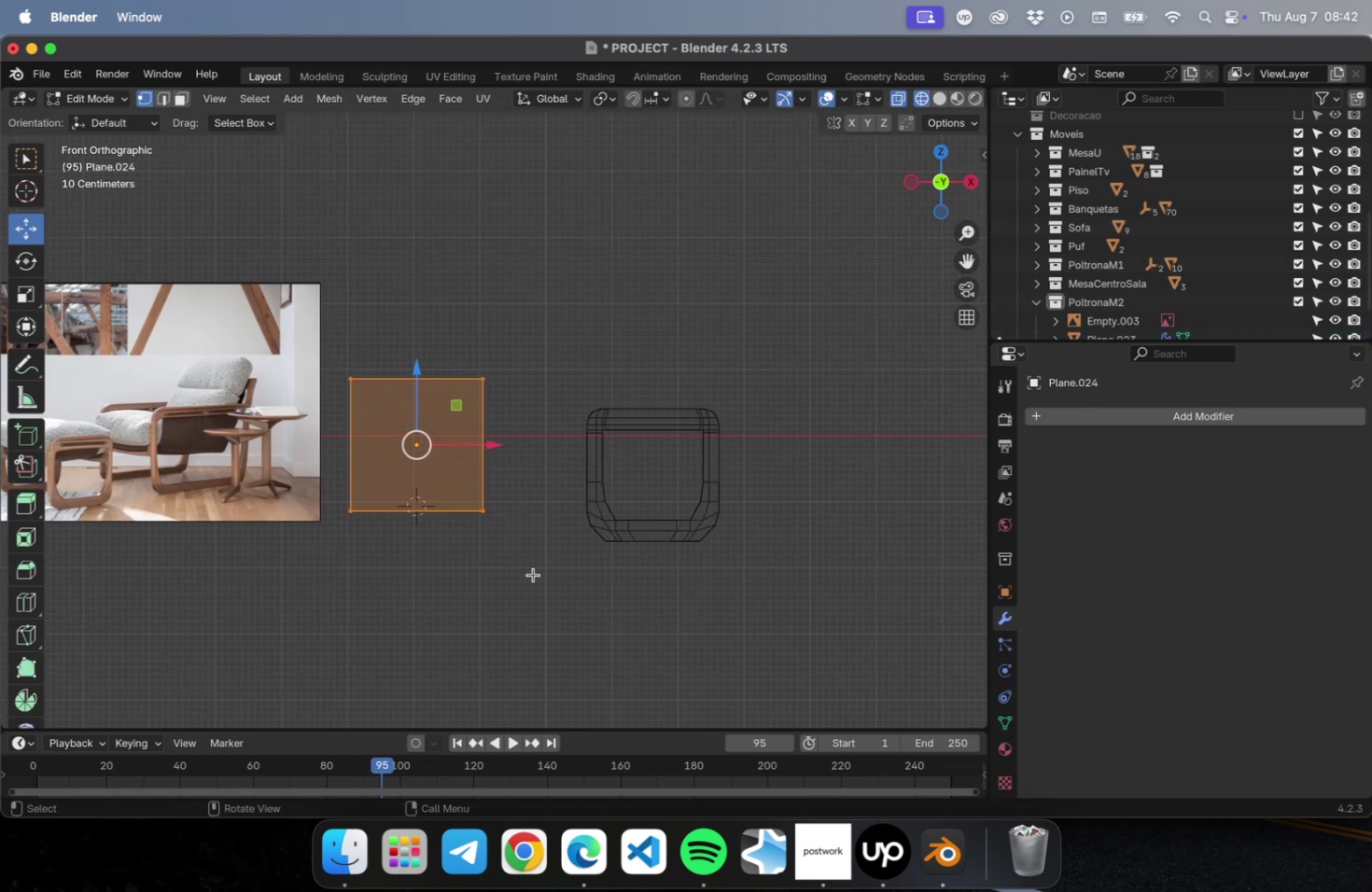 
left_click_drag(start_coordinate=[534, 575], to_coordinate=[471, 348])
 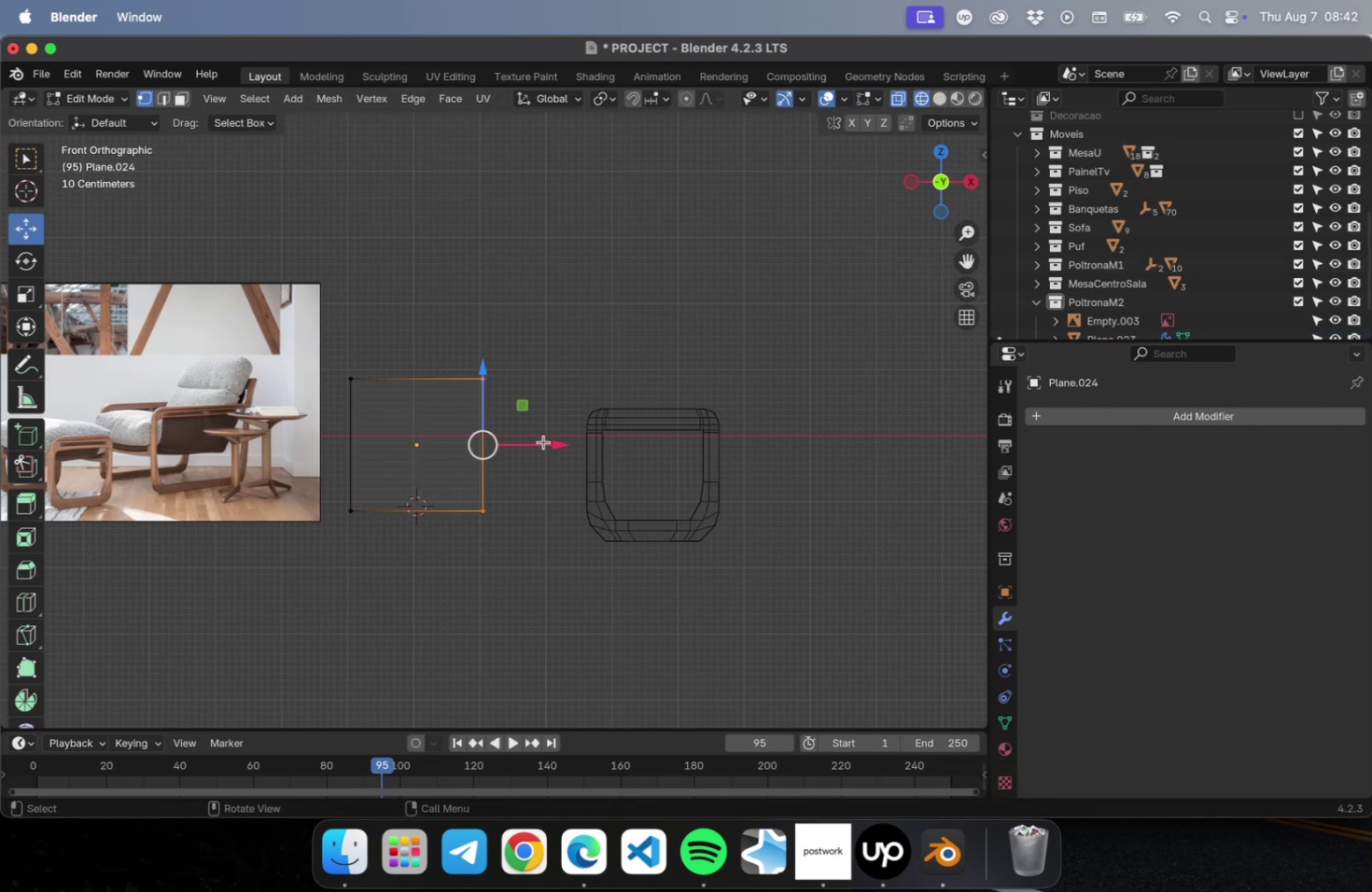 
left_click_drag(start_coordinate=[552, 441], to_coordinate=[572, 438])
 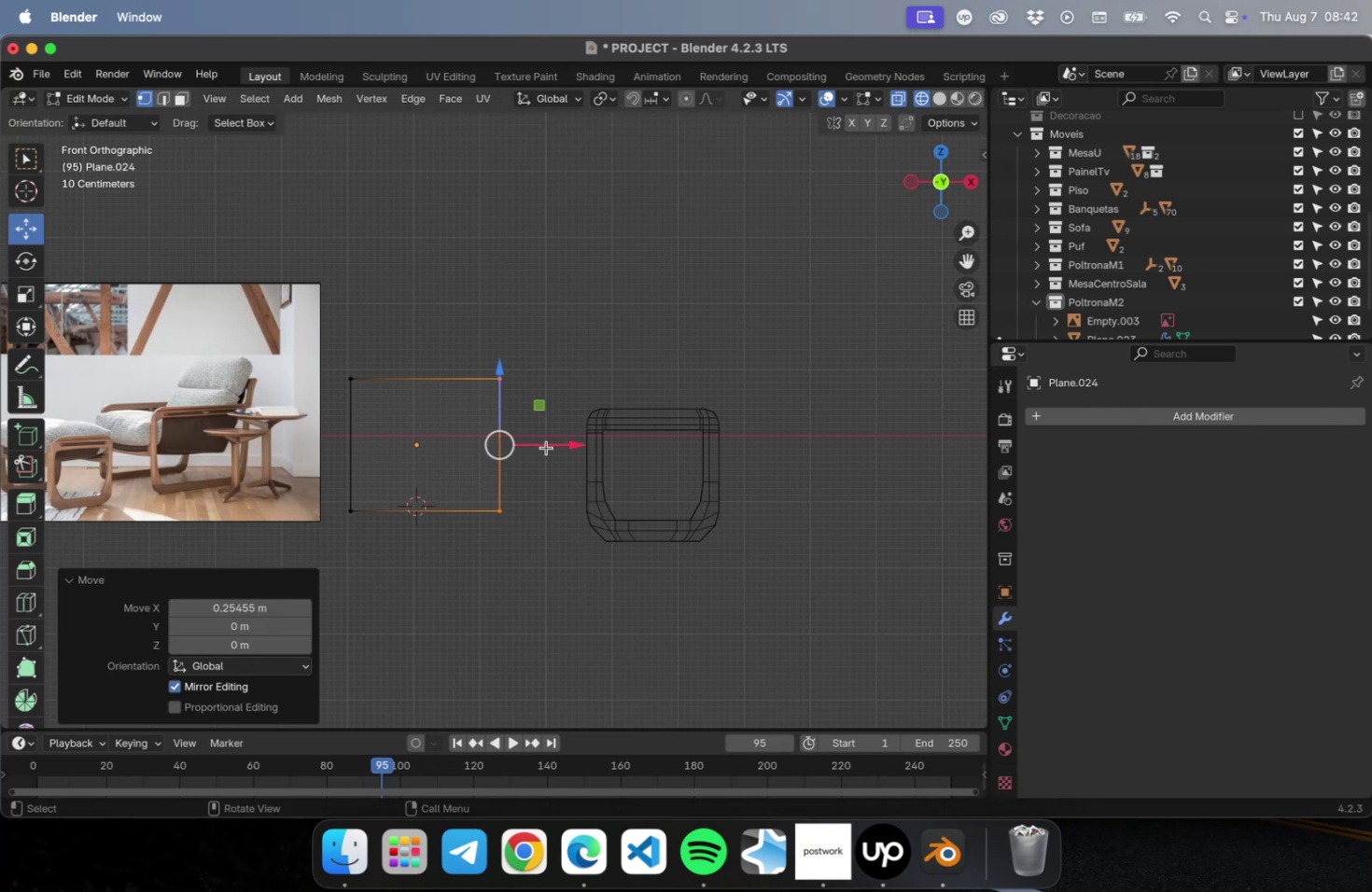 
scroll: coordinate [544, 448], scroll_direction: up, amount: 1.0
 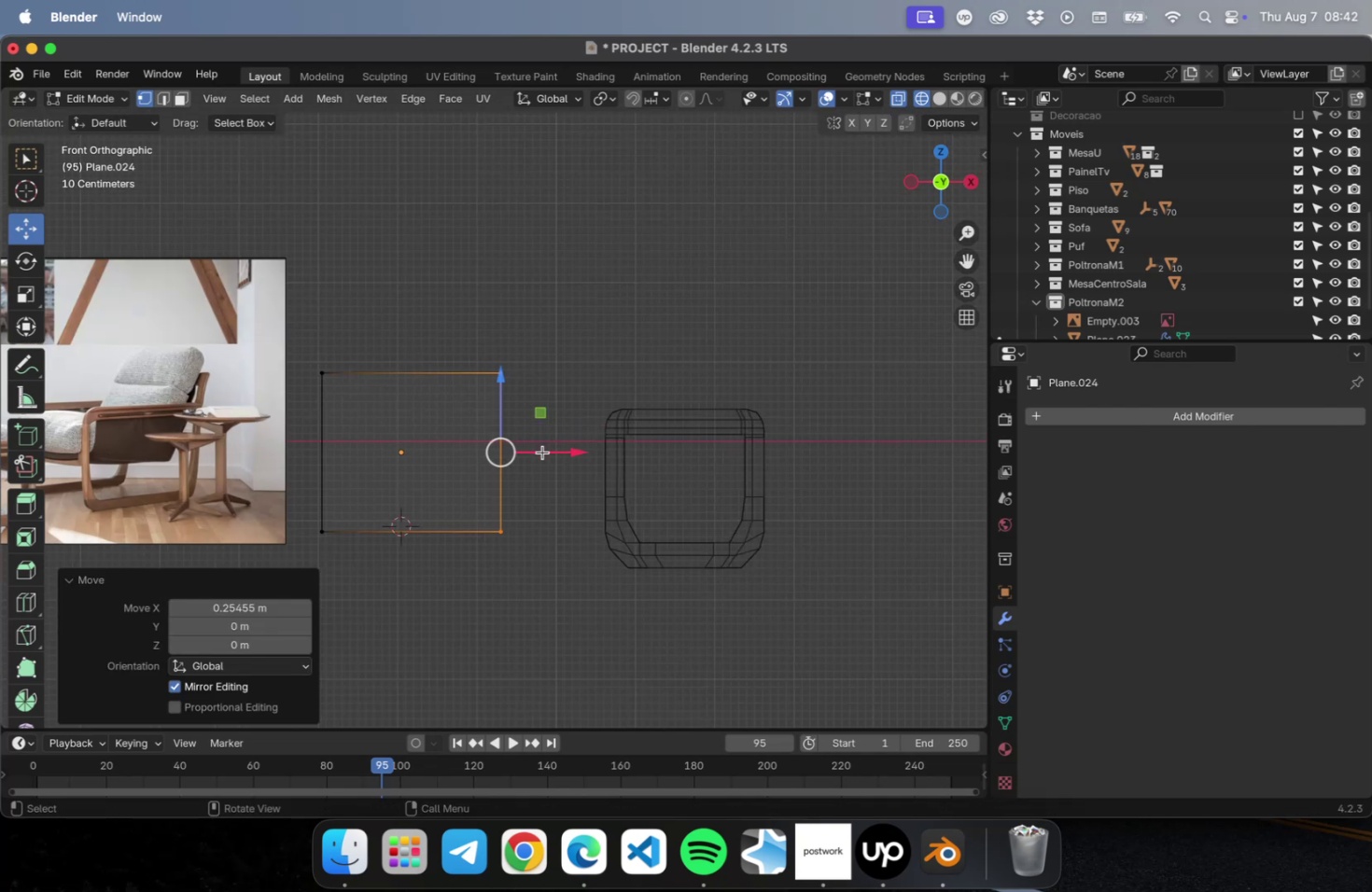 
key(Shift+ShiftLeft)
 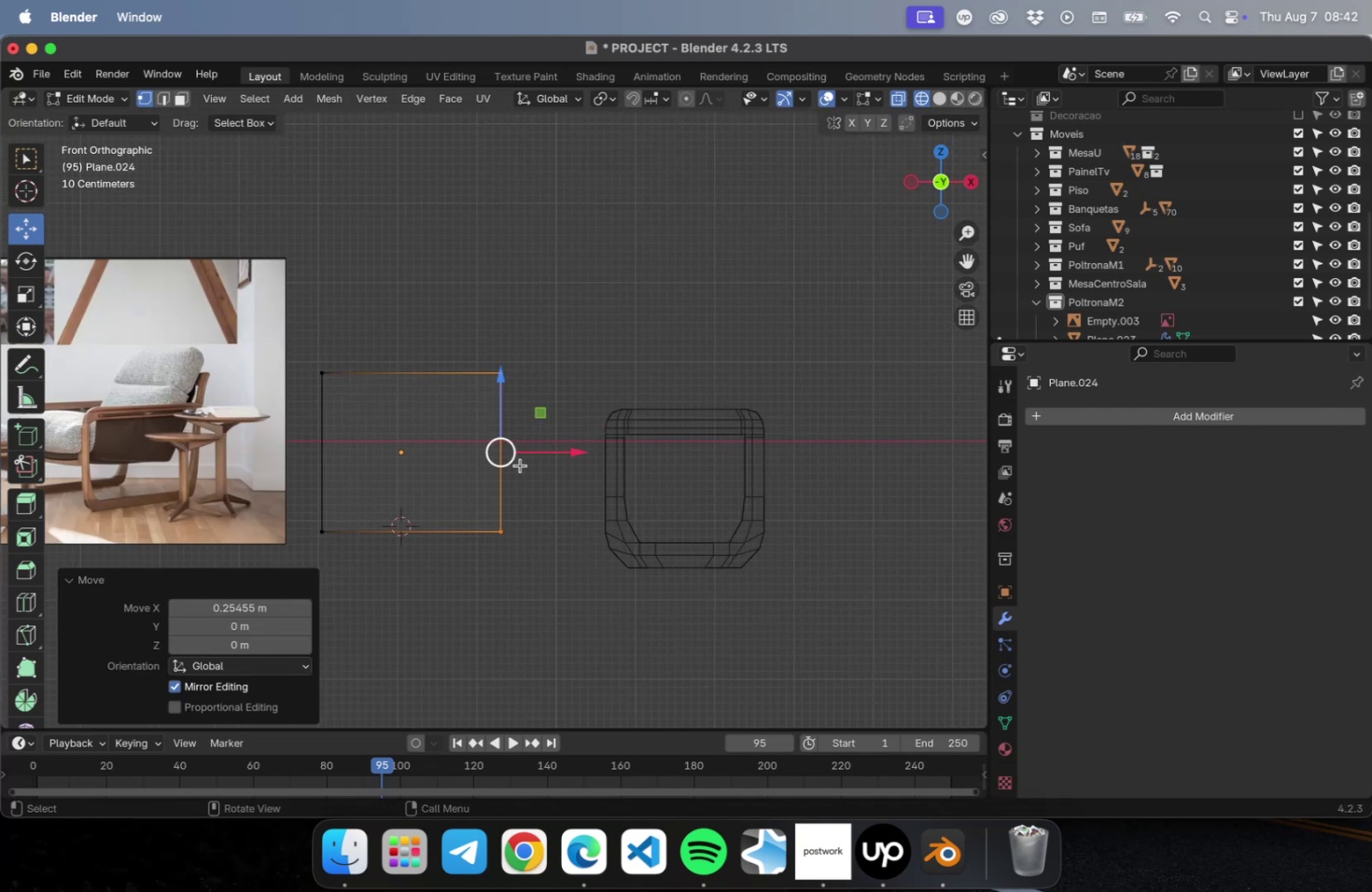 
scroll: coordinate [520, 465], scroll_direction: up, amount: 1.0
 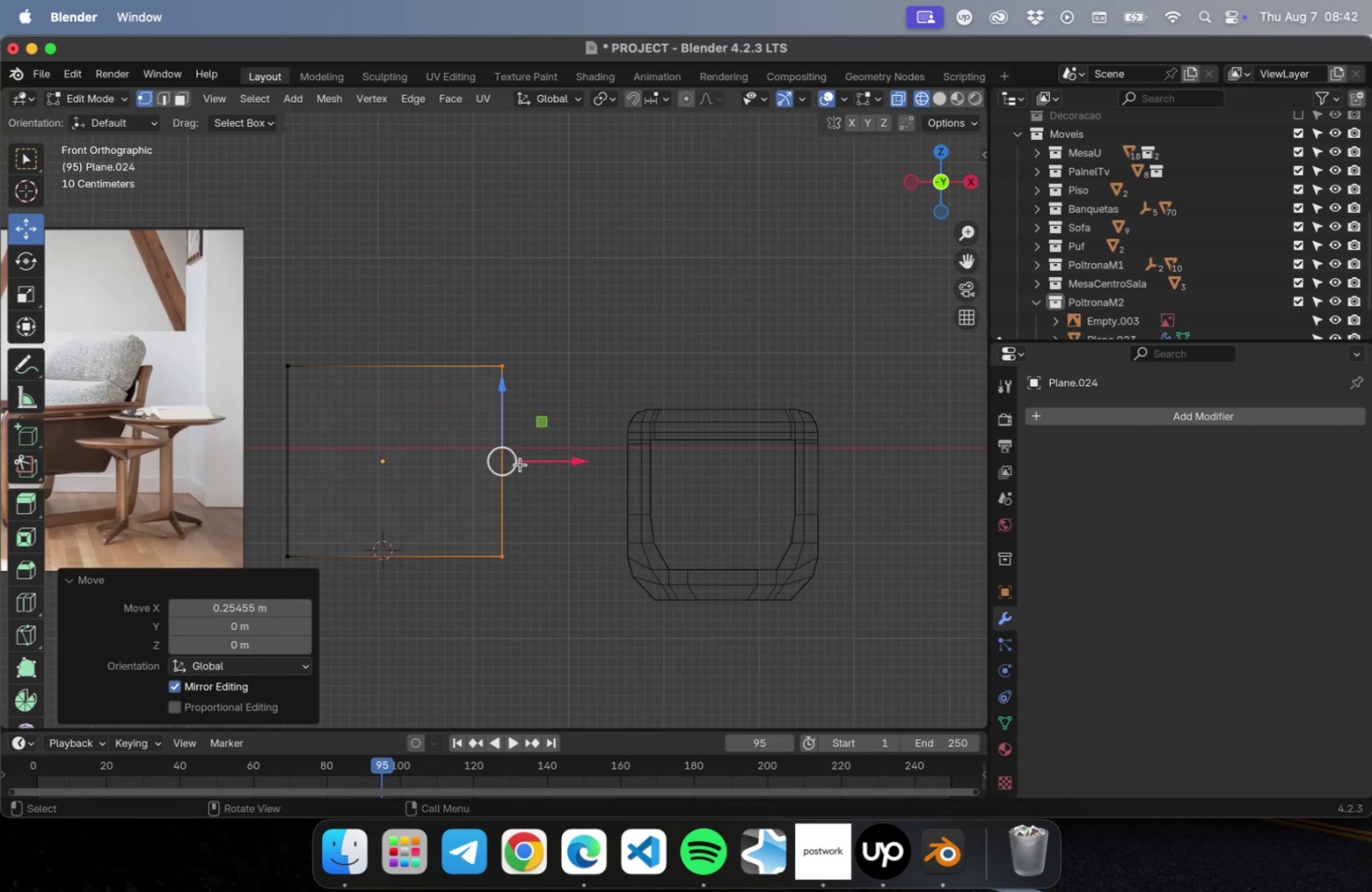 
hold_key(key=ShiftLeft, duration=0.66)
 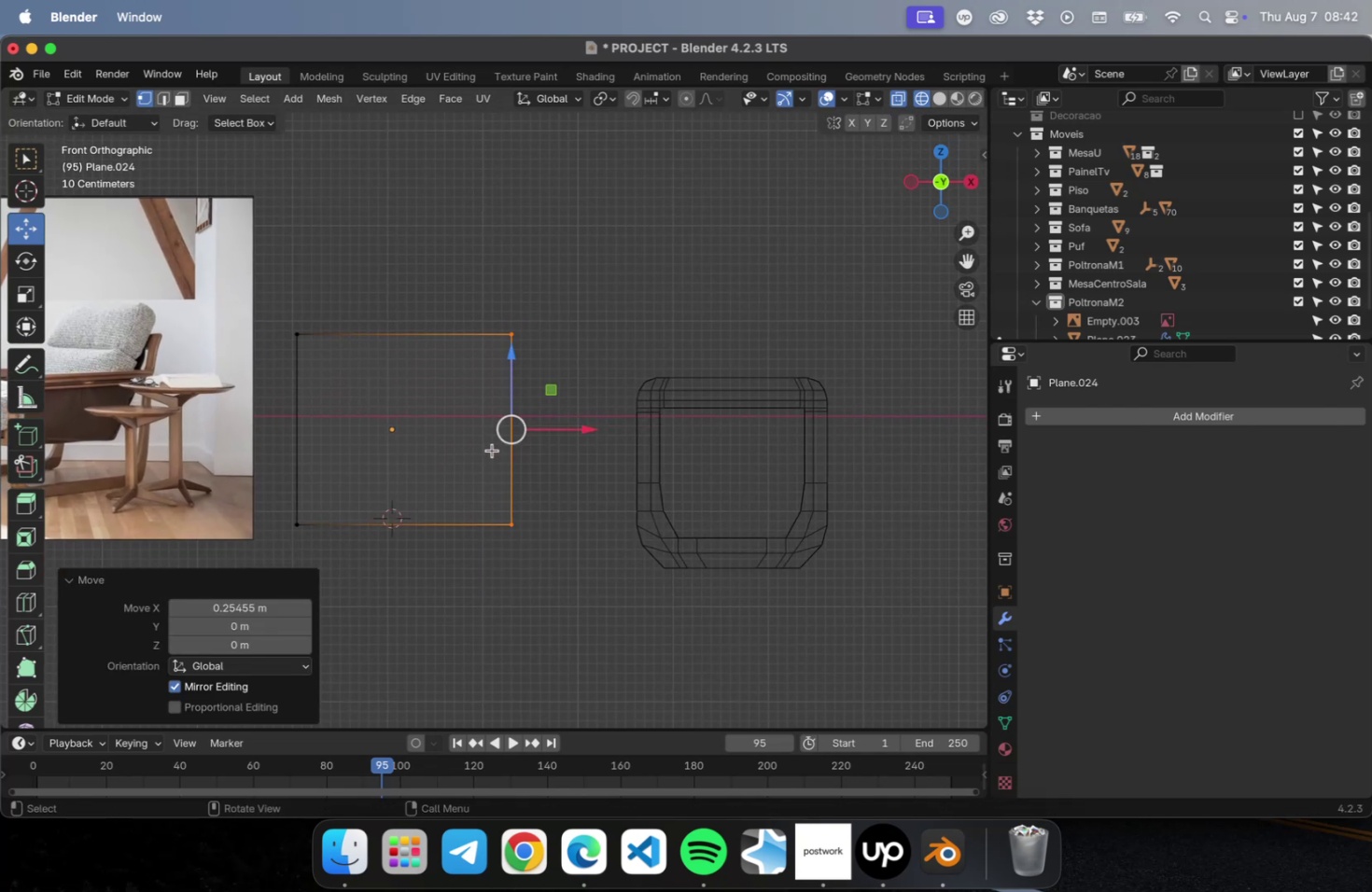 
hold_key(key=ShiftLeft, duration=1.46)
 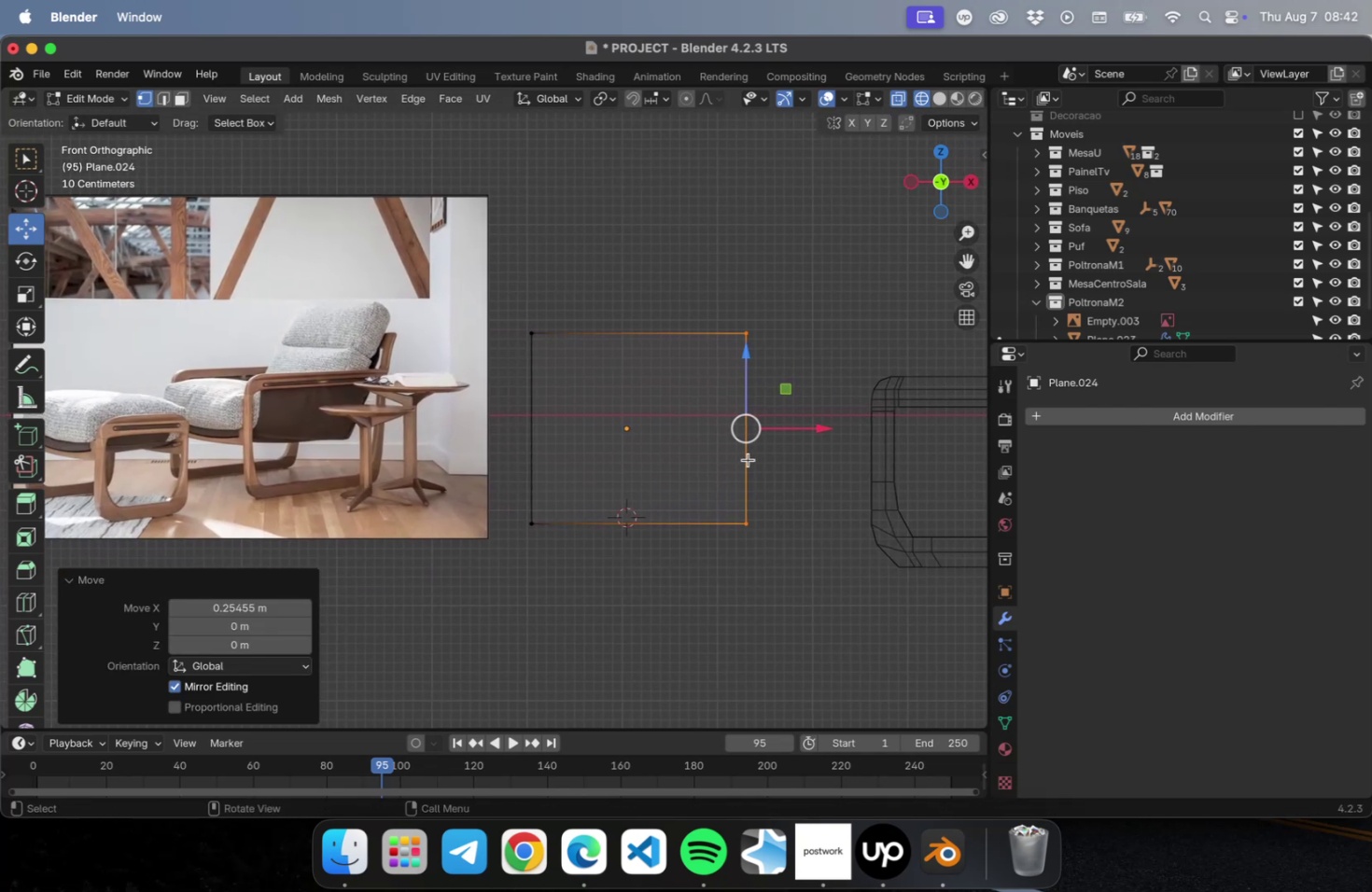 
key(2)
 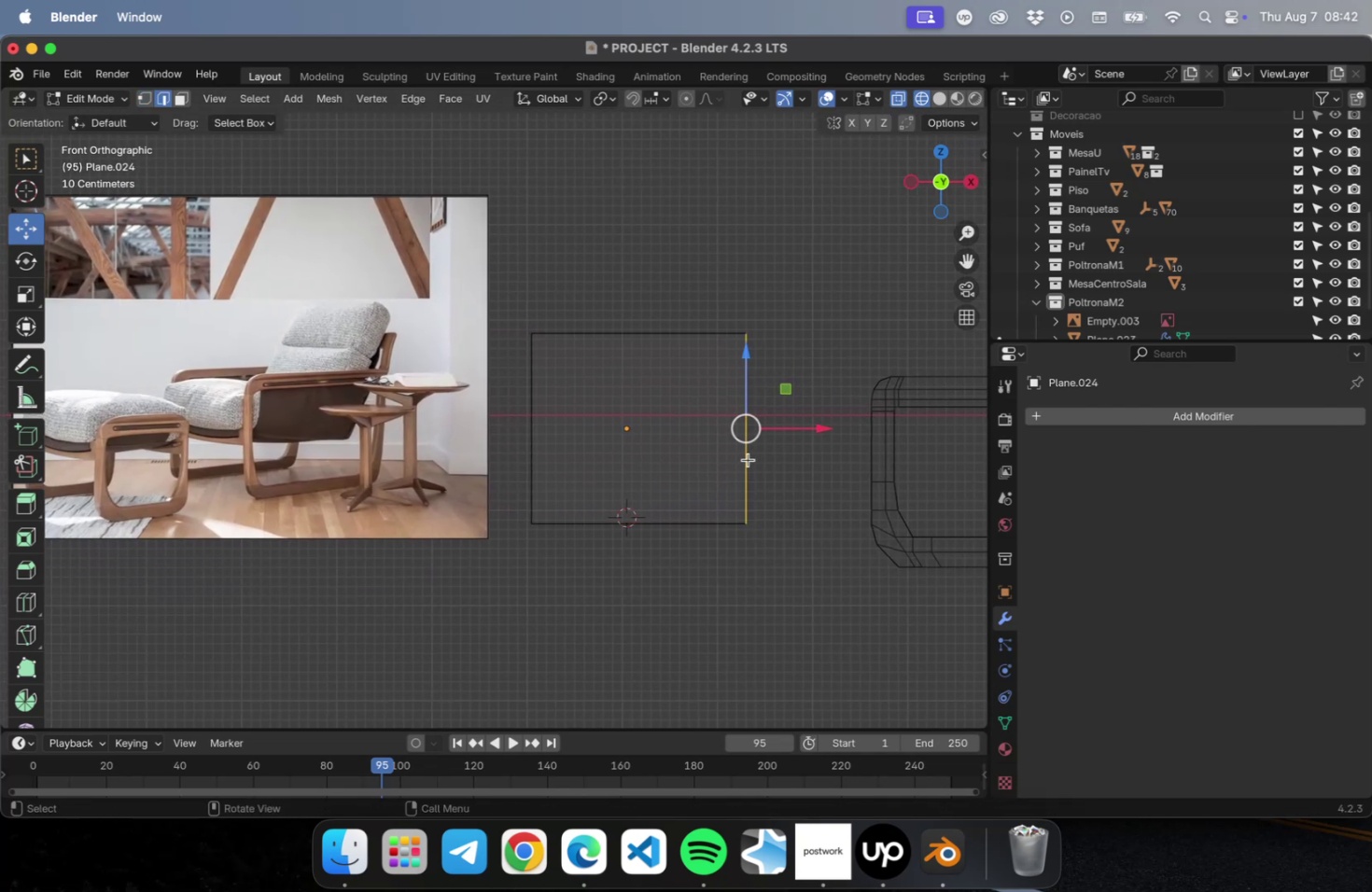 
key(Meta+CommandLeft)
 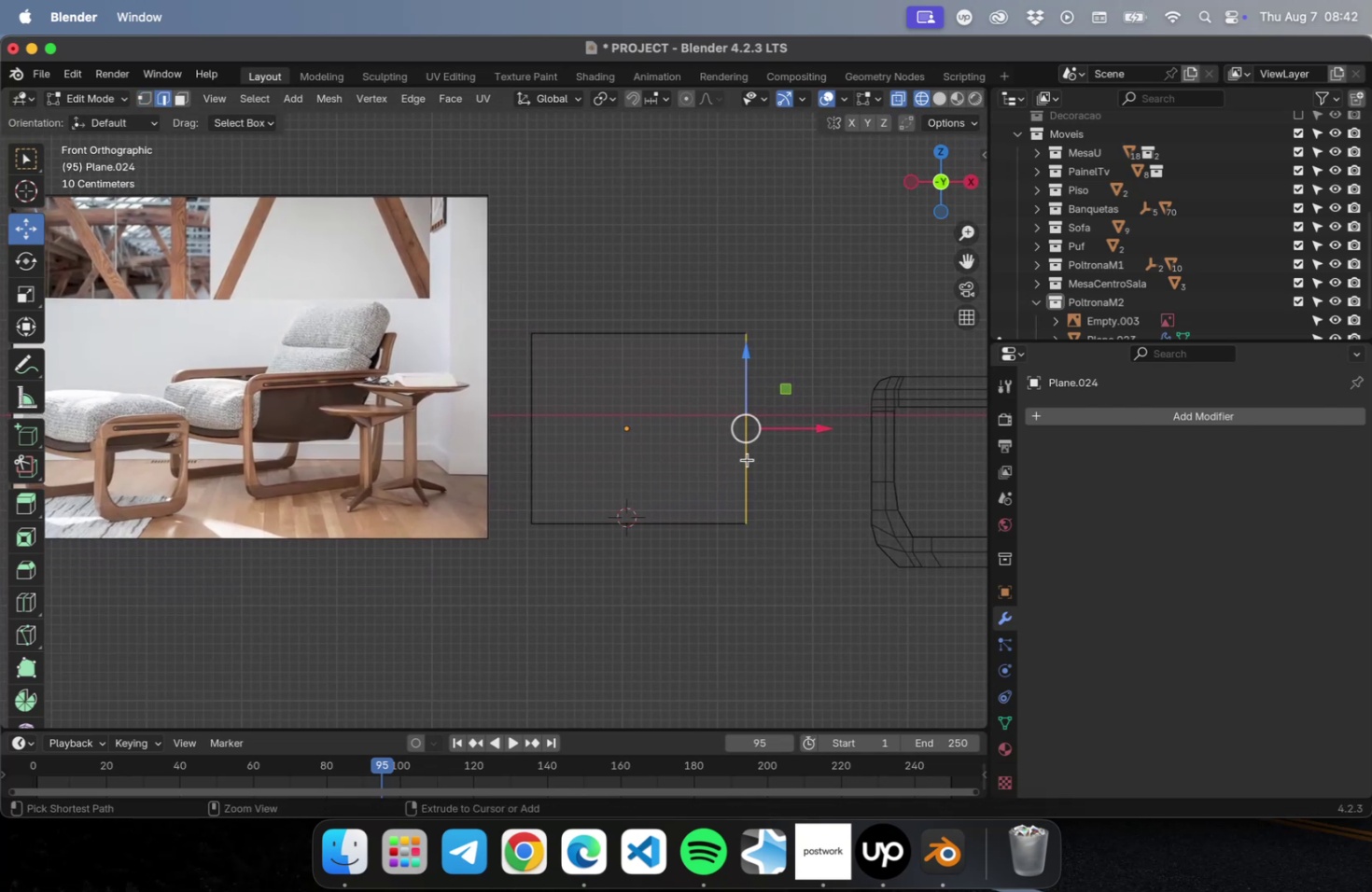 
key(Meta+R)
 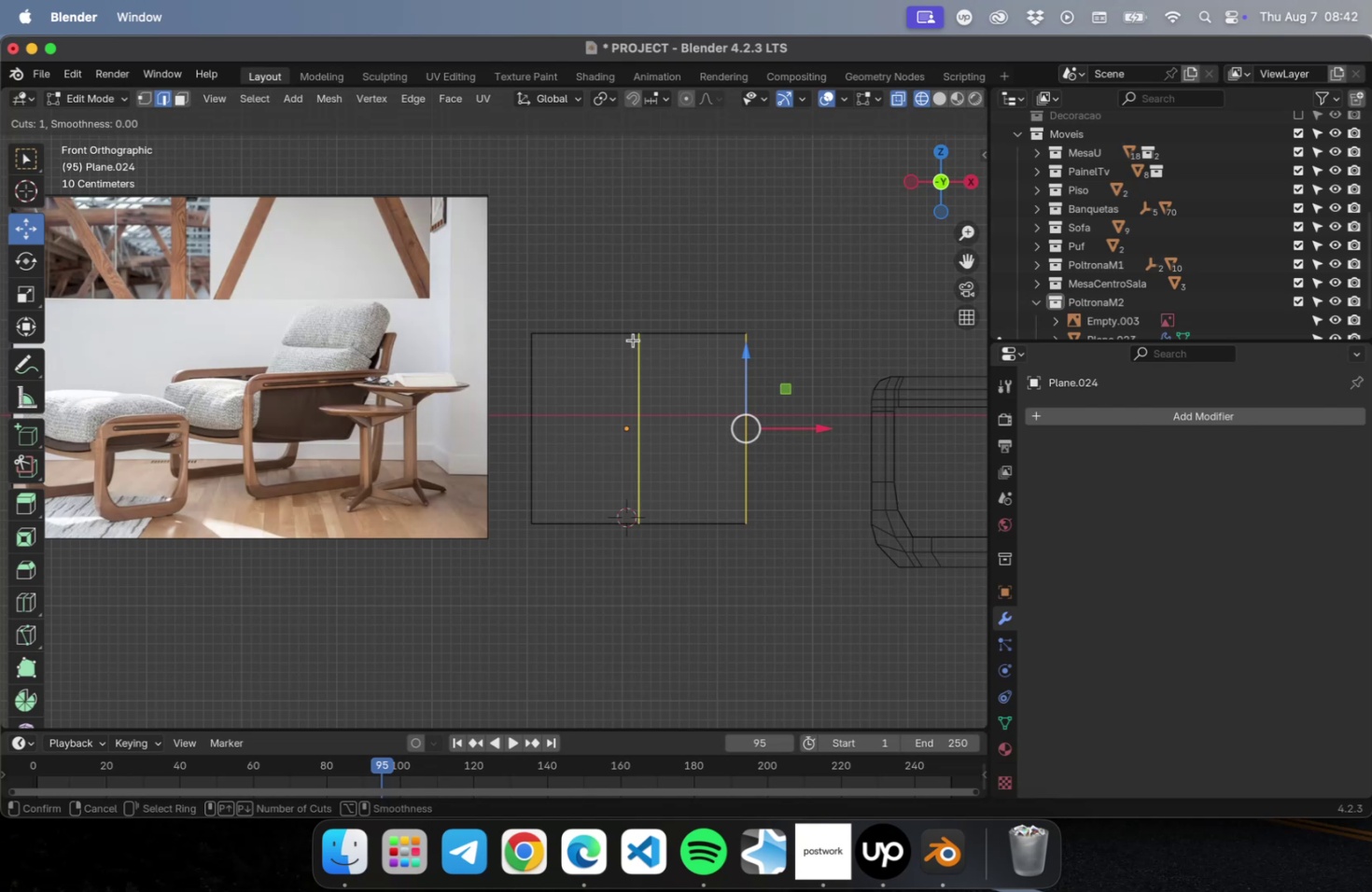 
wait(7.57)
 